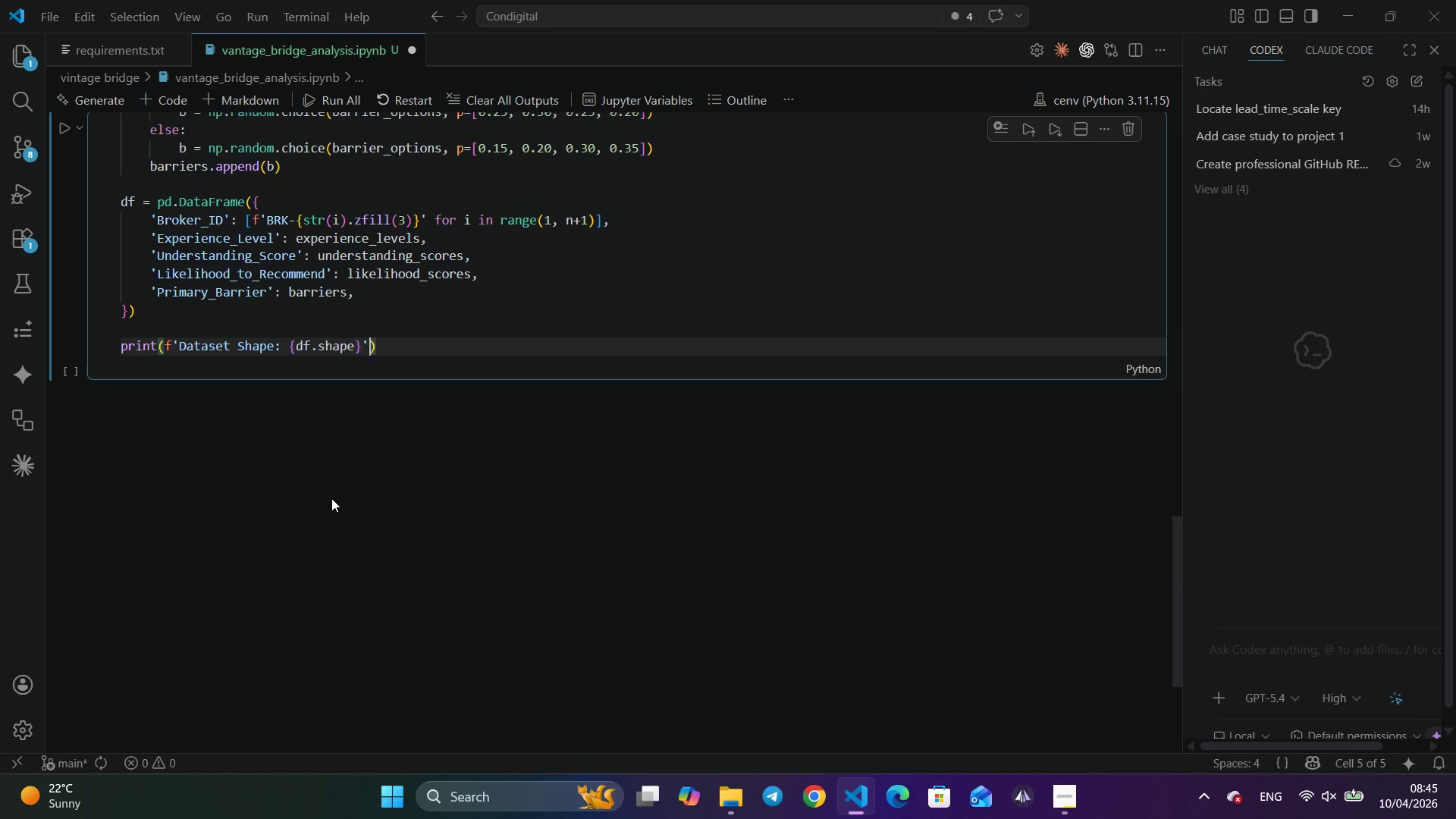 
key(ArrowRight)
 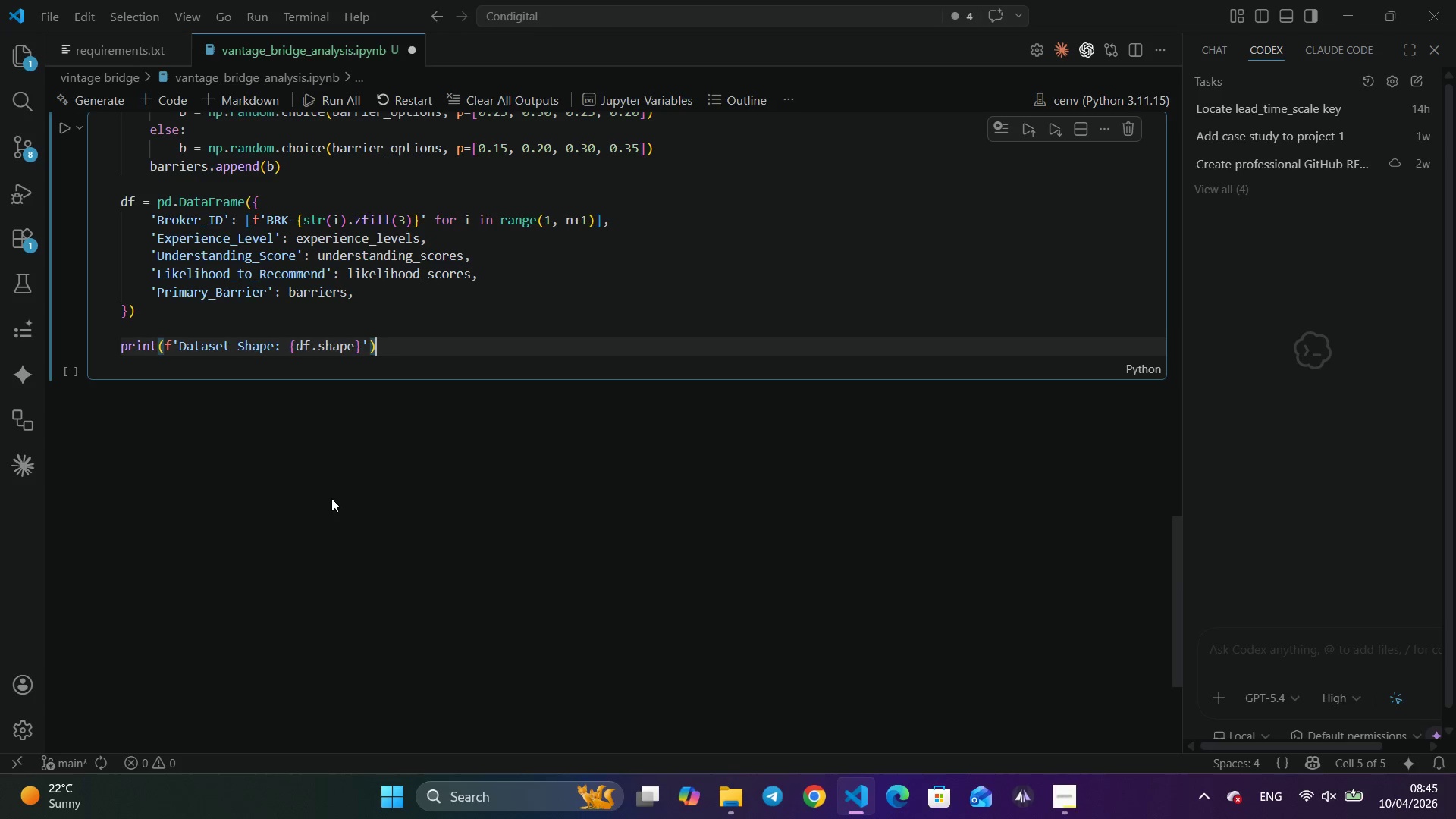 
key(ArrowRight)
 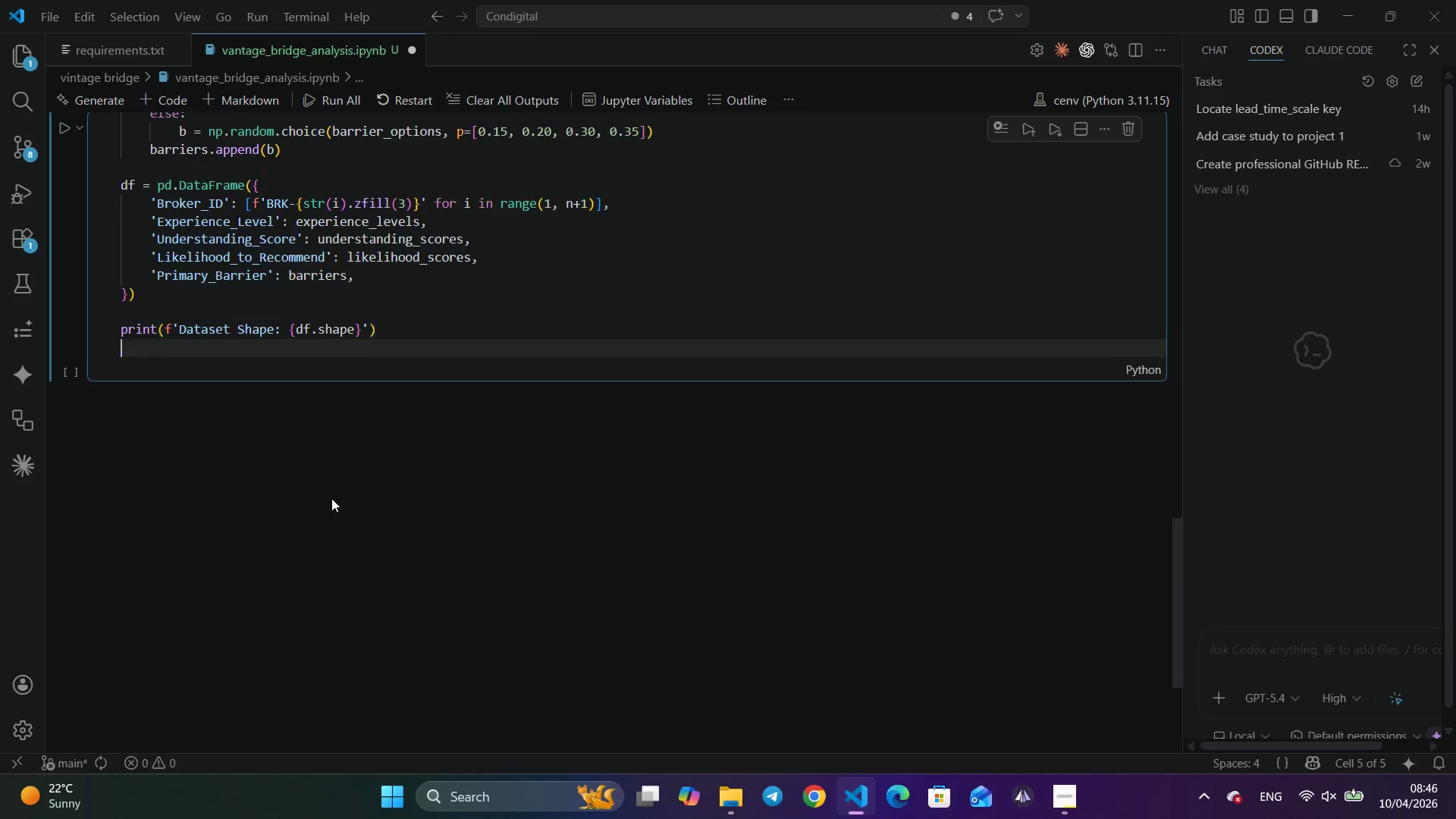 
key(Enter)
 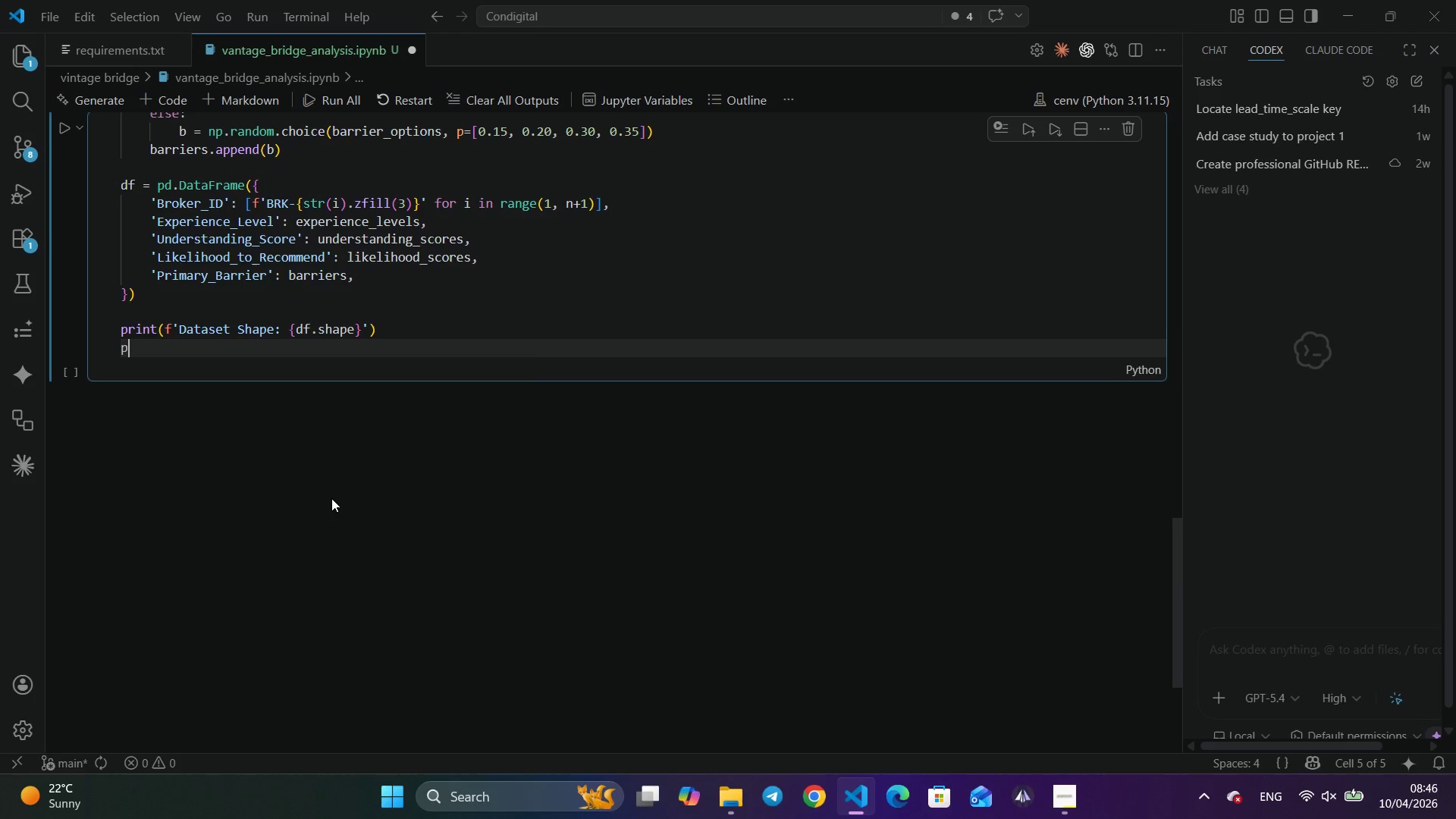 
type(print)
 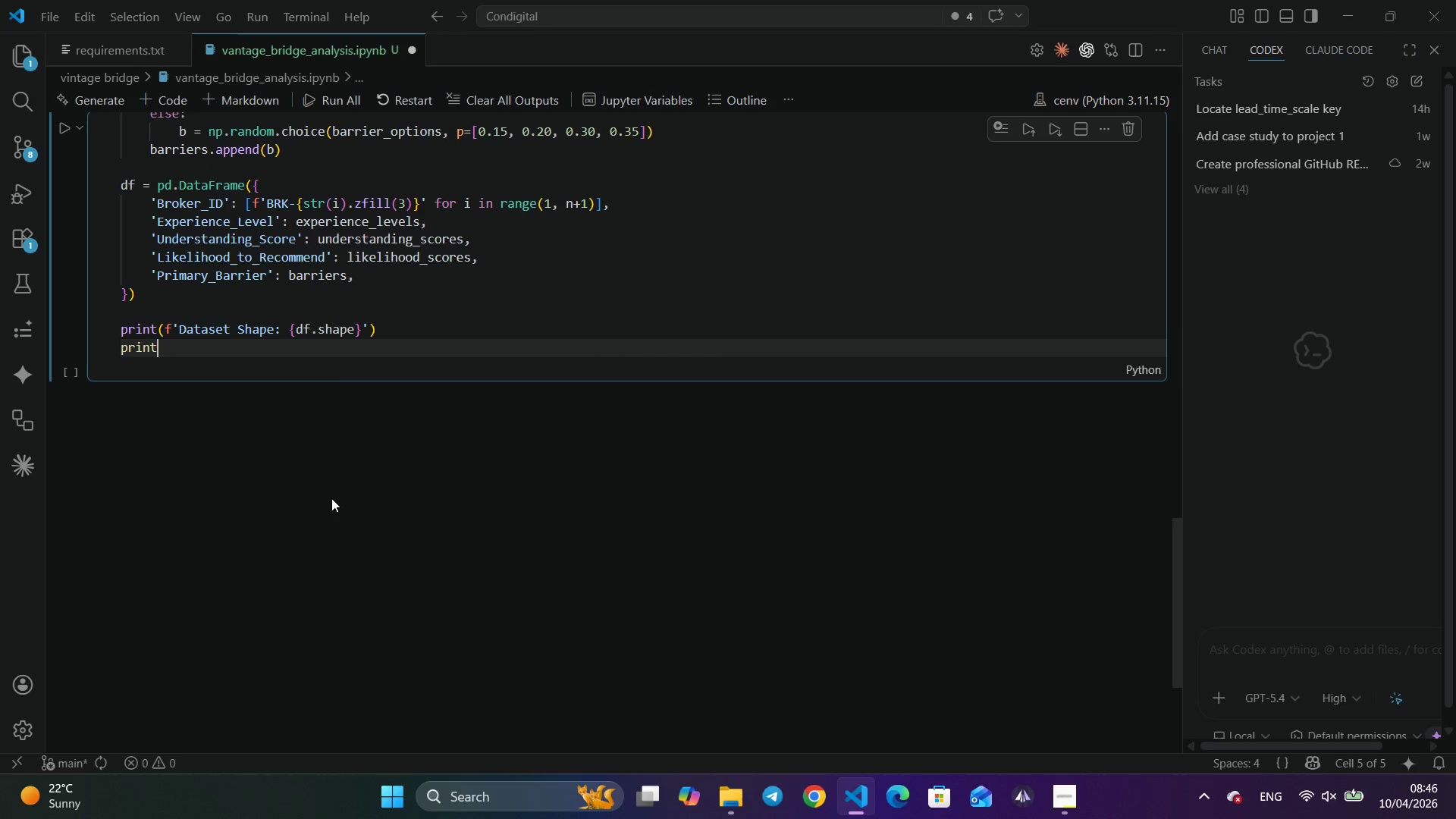 
key(Enter)
 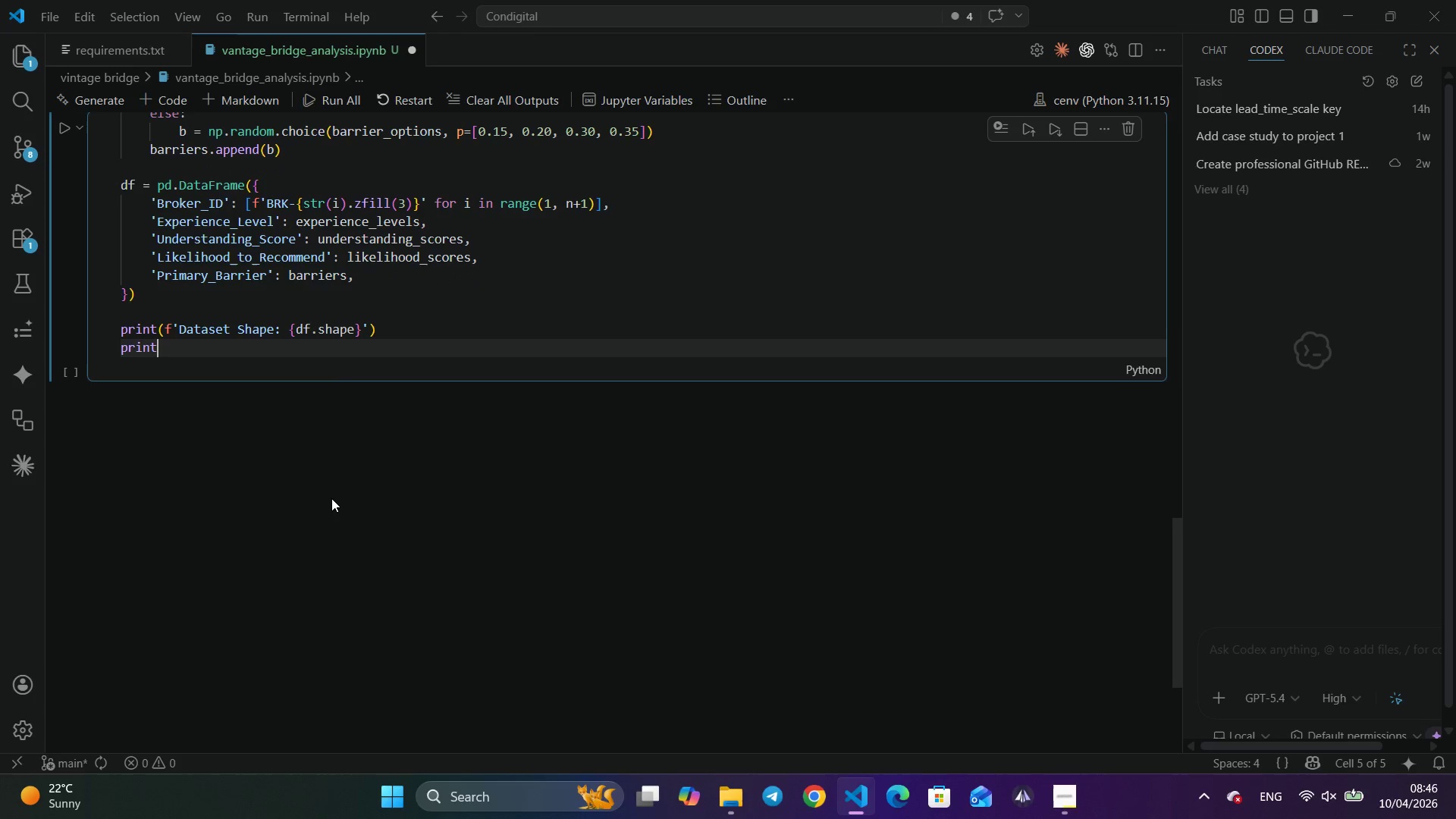 
type((f'[Break])
key(Backspace)
type([Break]nData types:)
 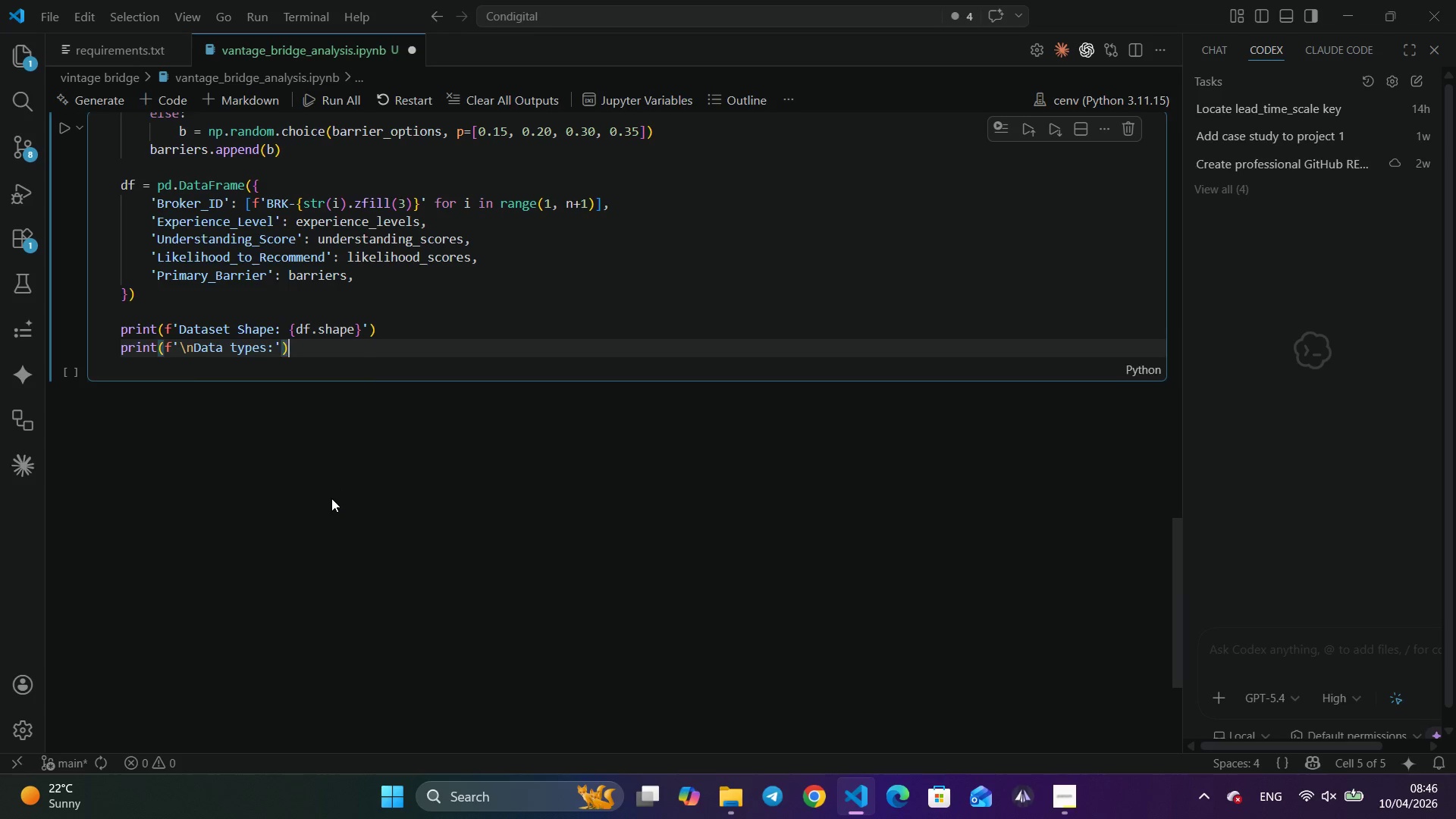 
 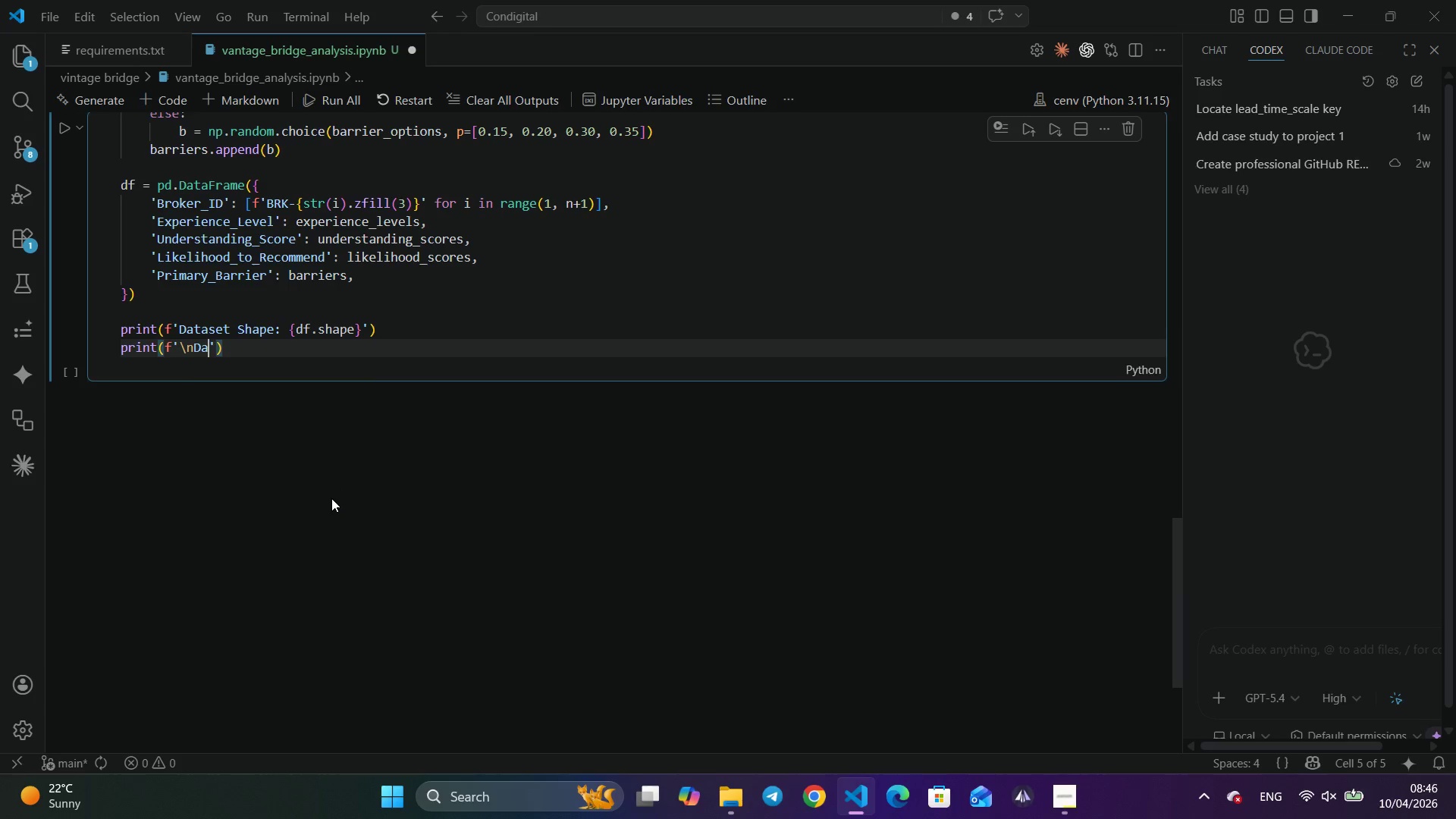 
key(ArrowRight)
 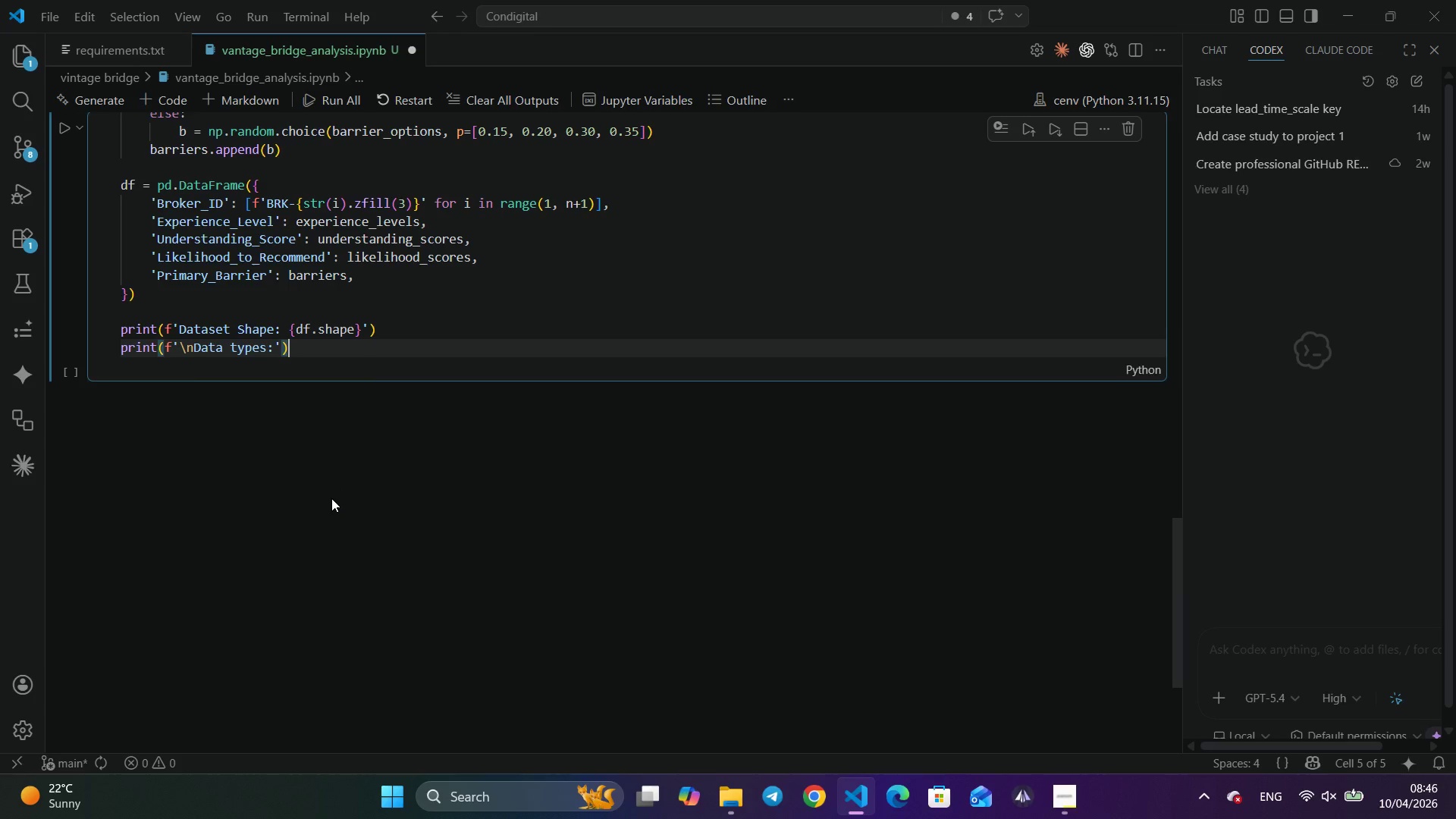 
key(ArrowRight)
 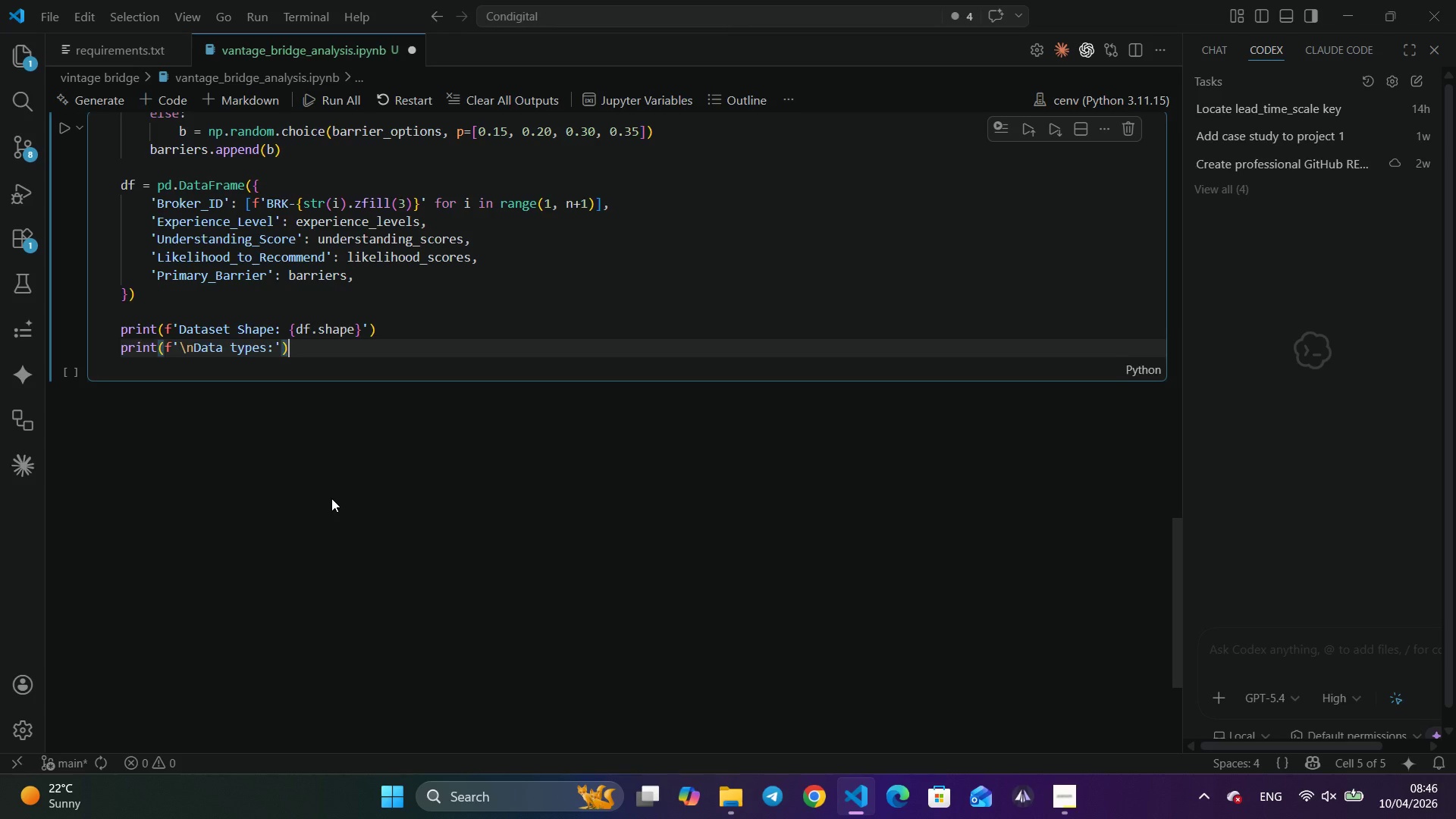 
key(Enter)
 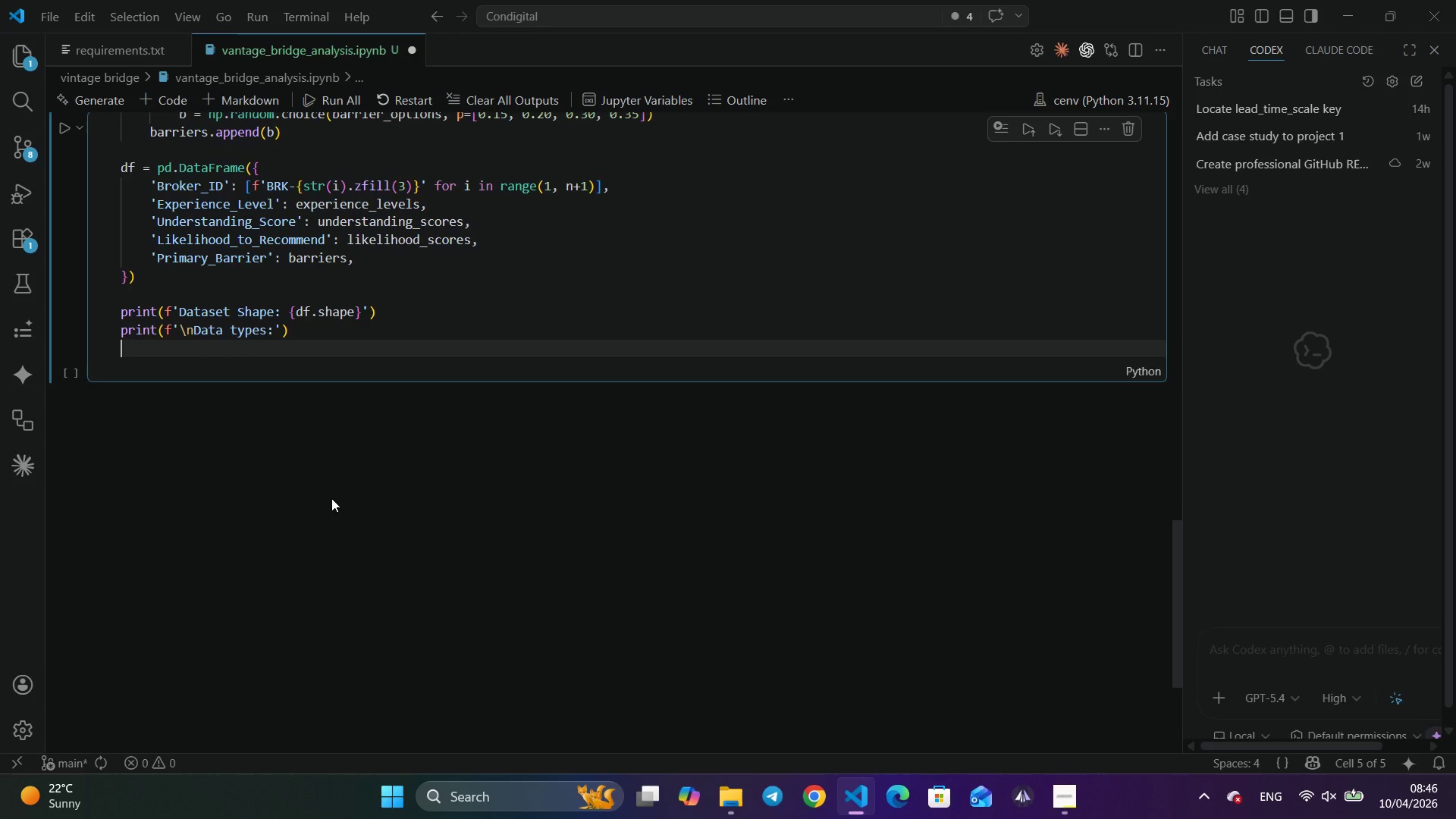 
type(pri)
 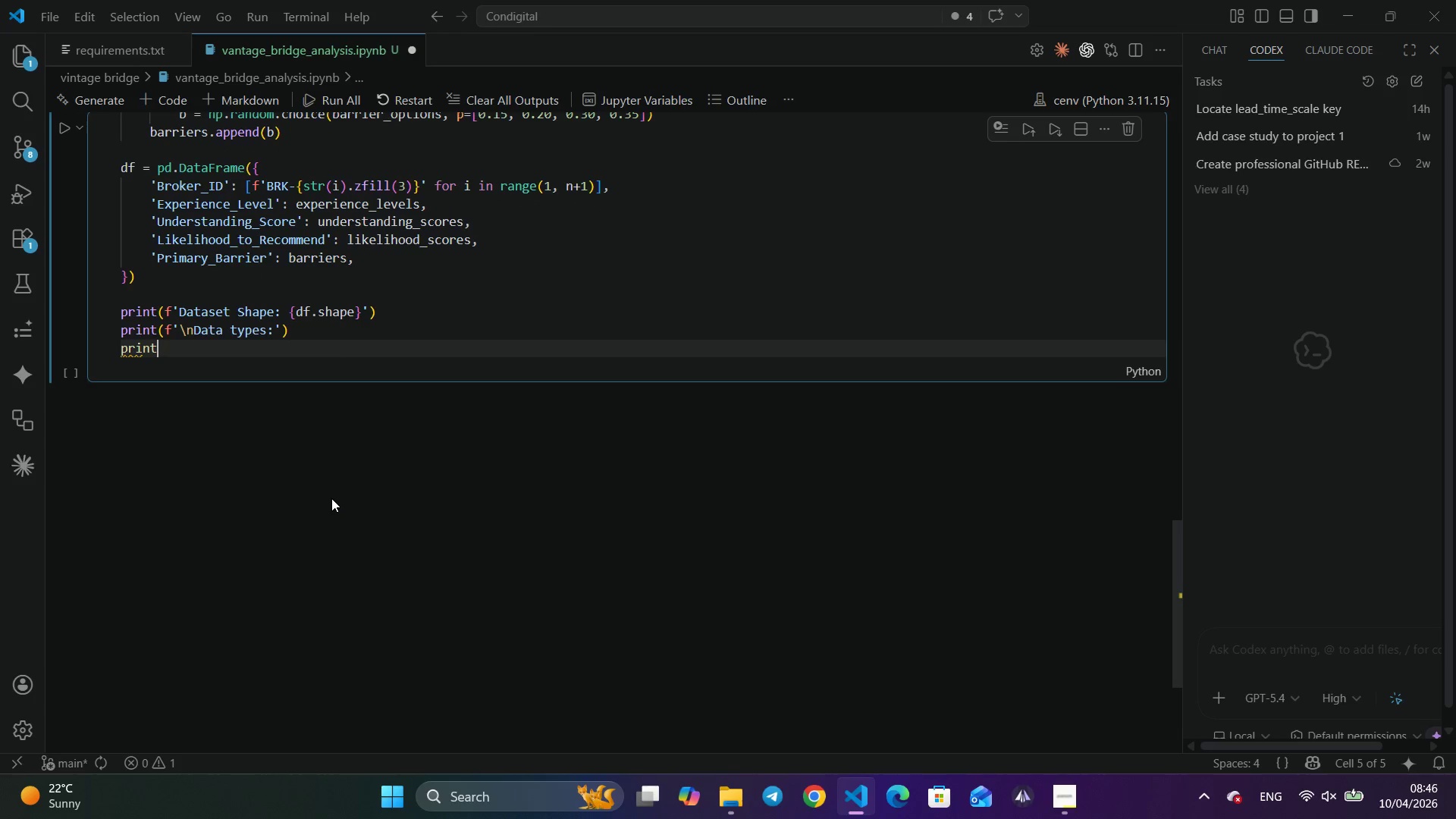 
key(Enter)
 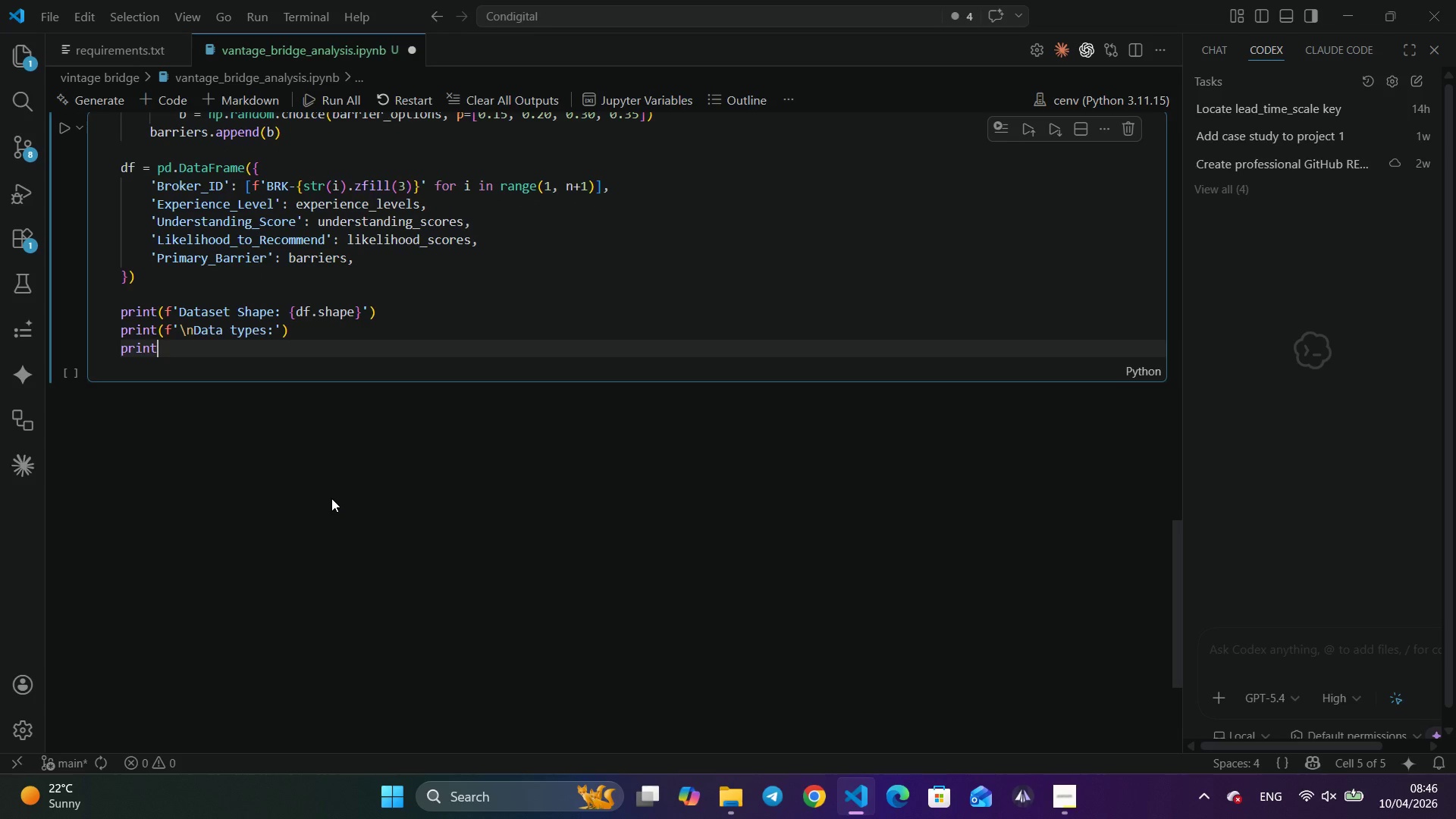 
type((df.dty)
 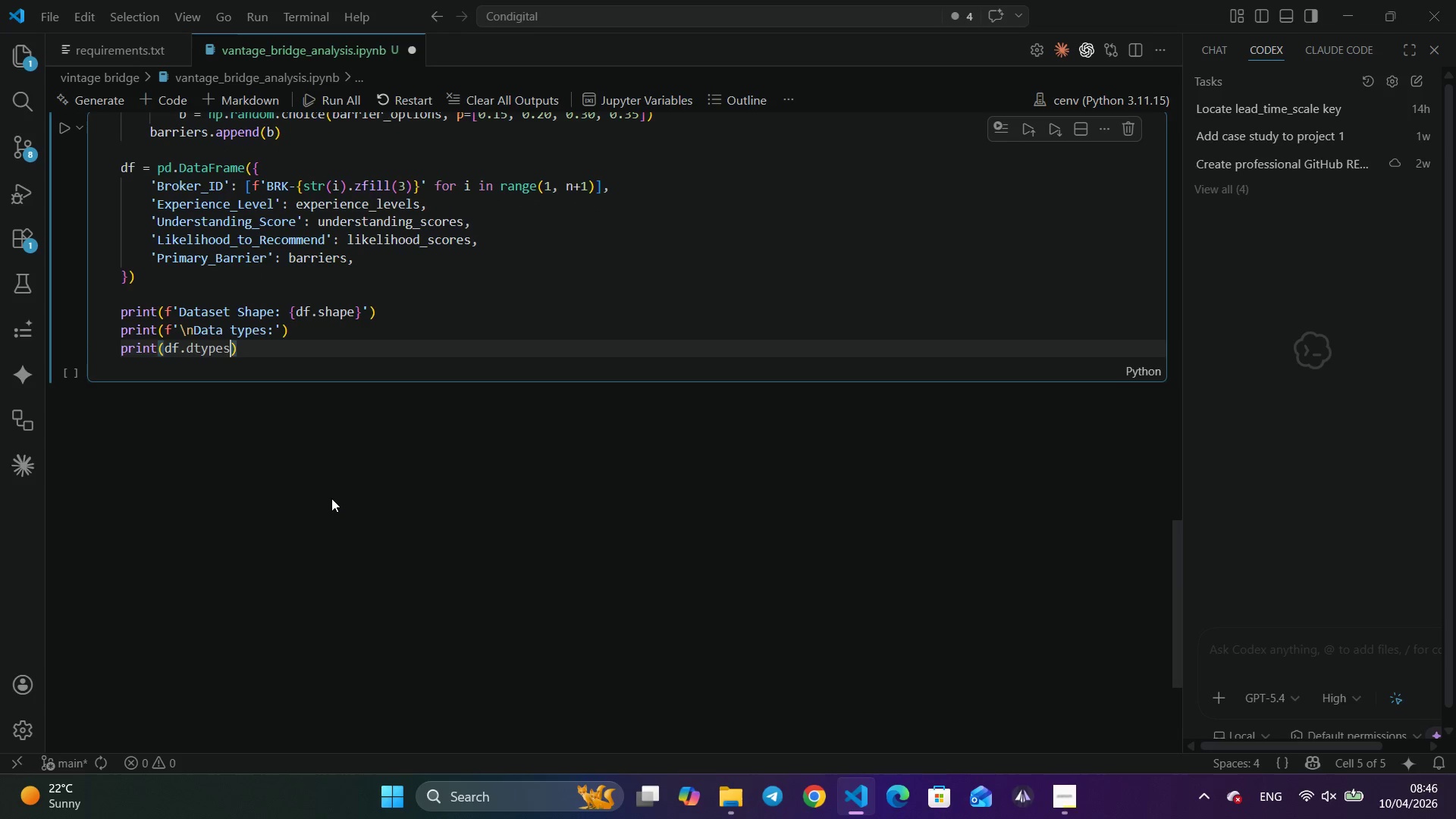 
key(Enter)
 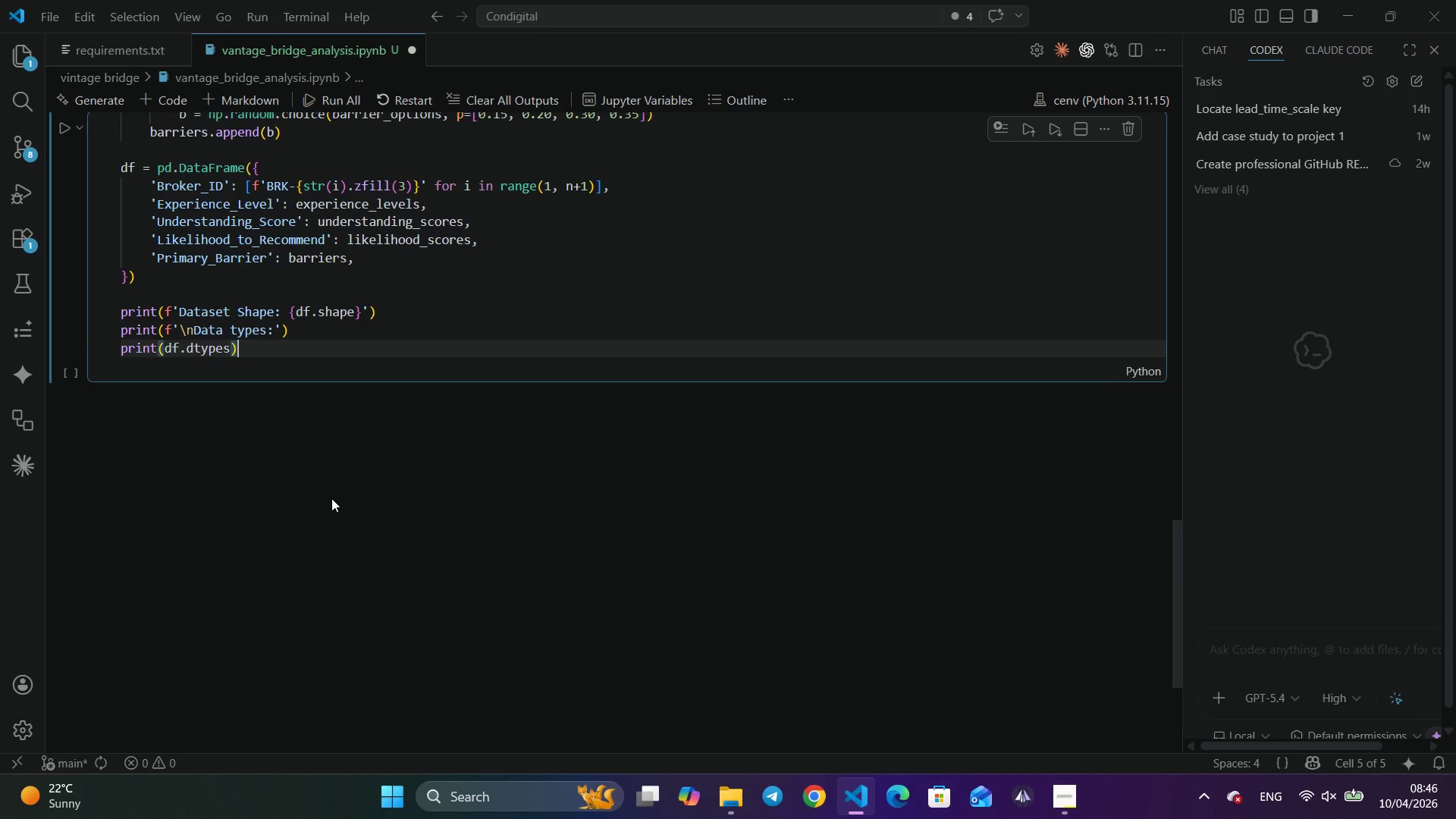 
key(ArrowRight)
 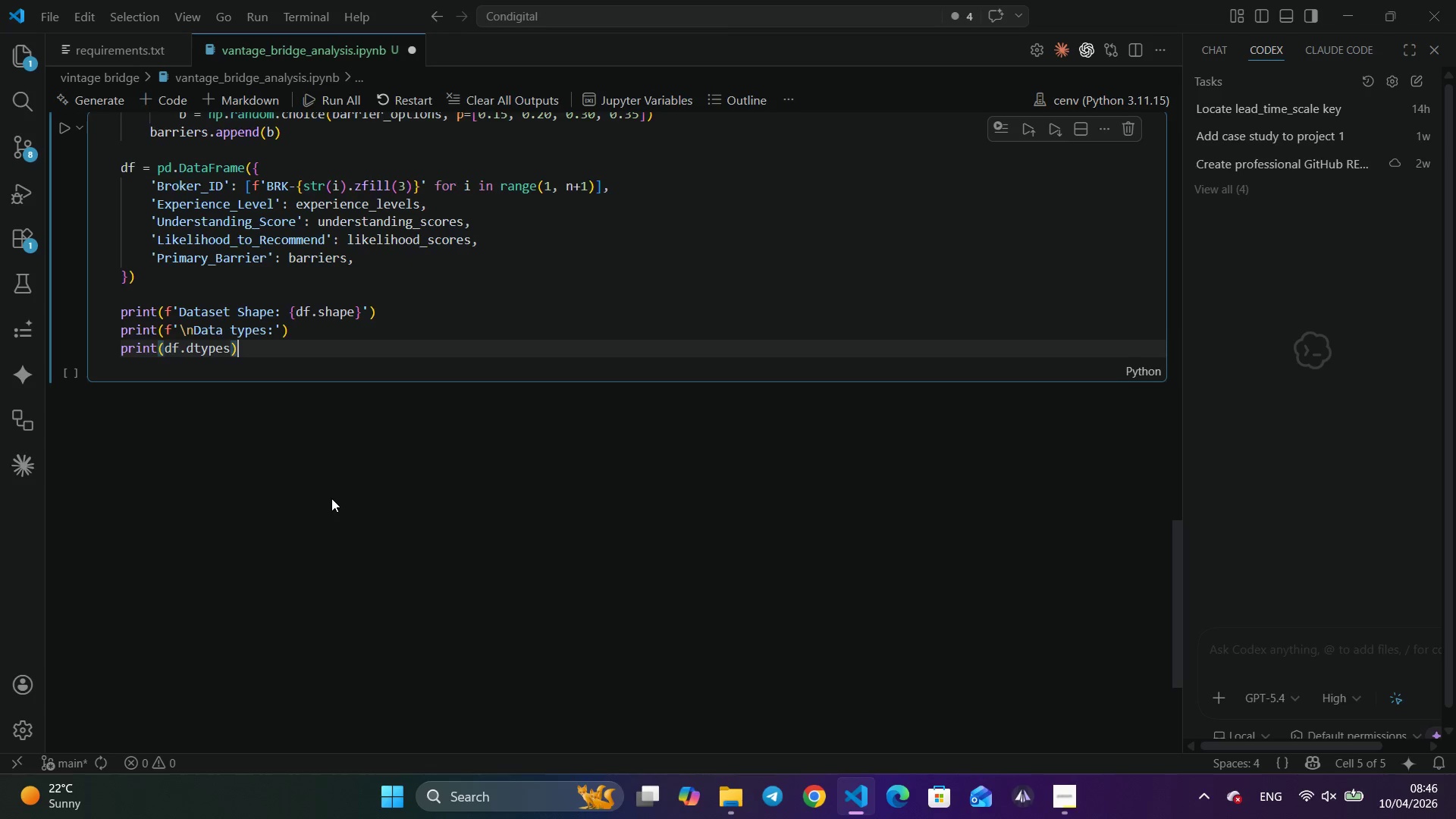 
key(Enter)
 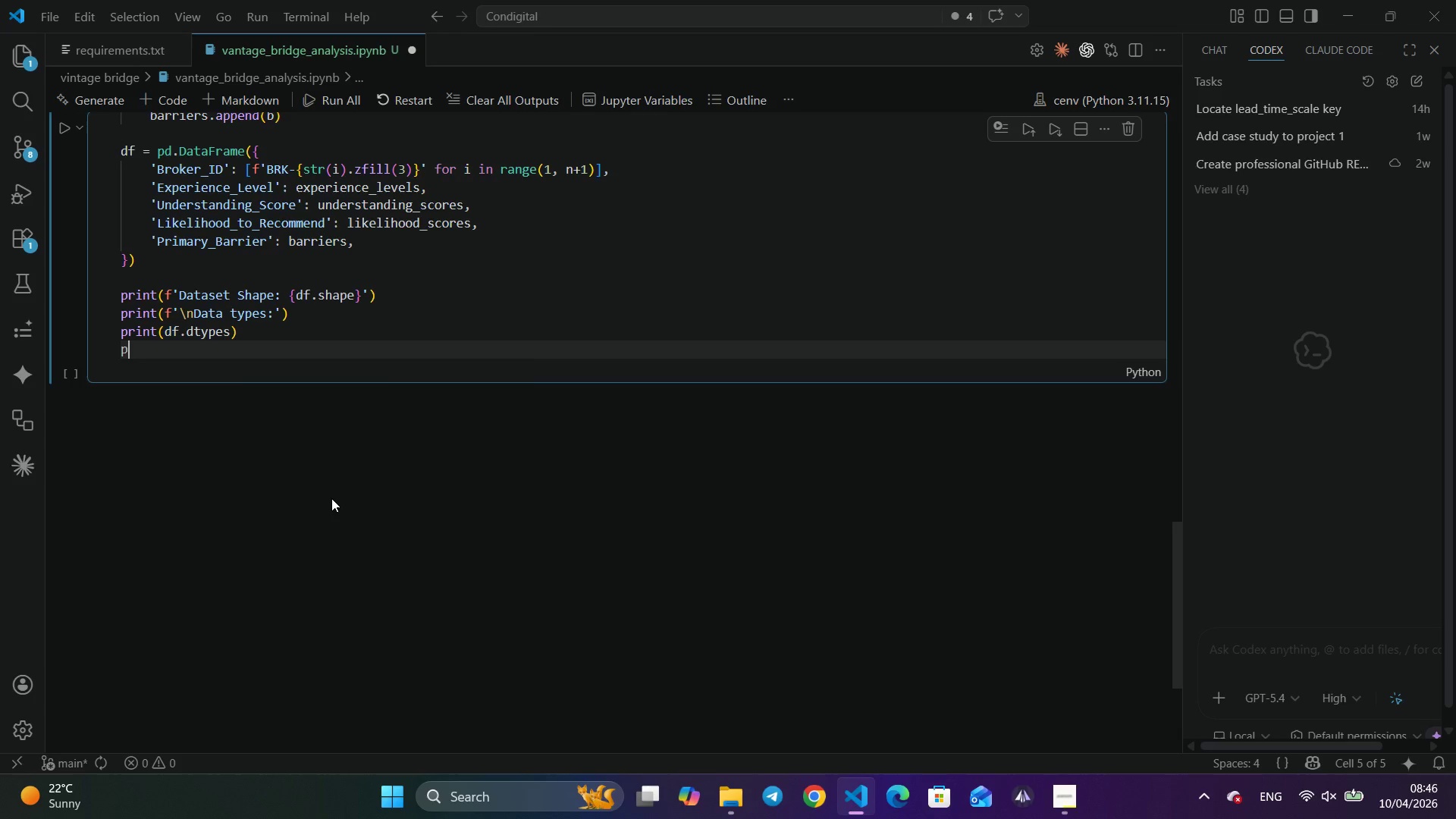 
type(prin)
 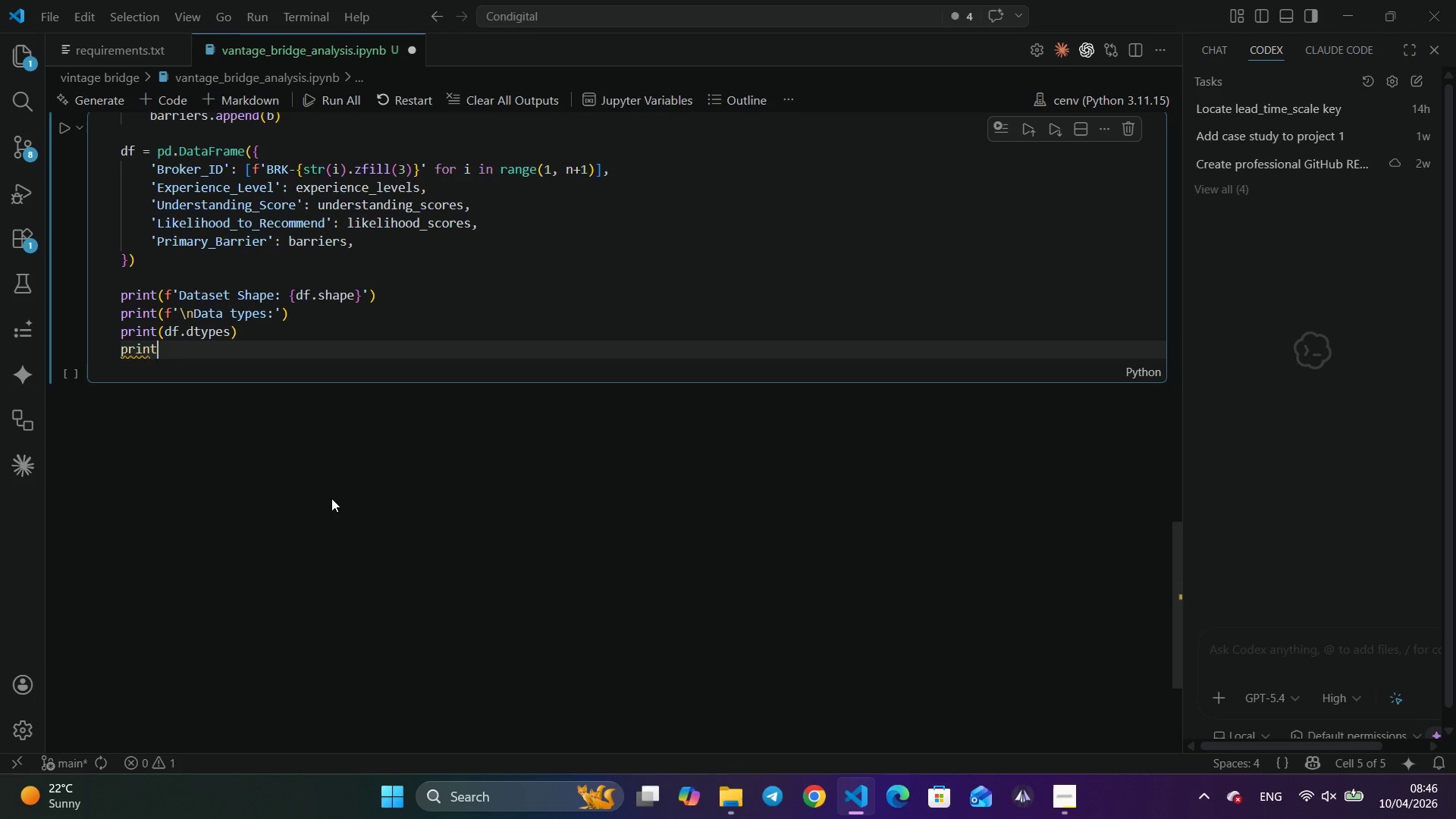 
key(Enter)
 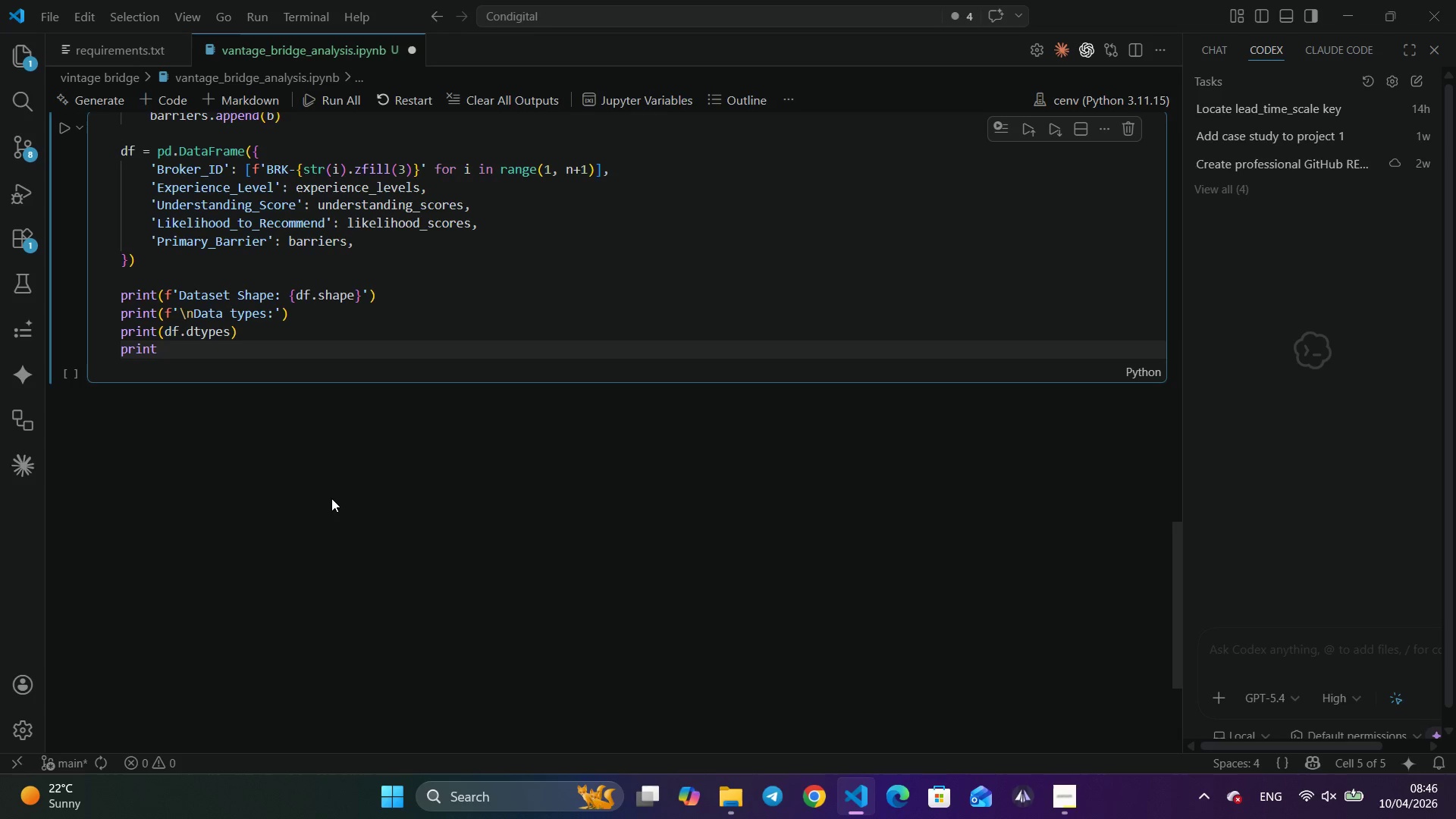 
type((f'[Break]nMissing values: {df.isnull()
 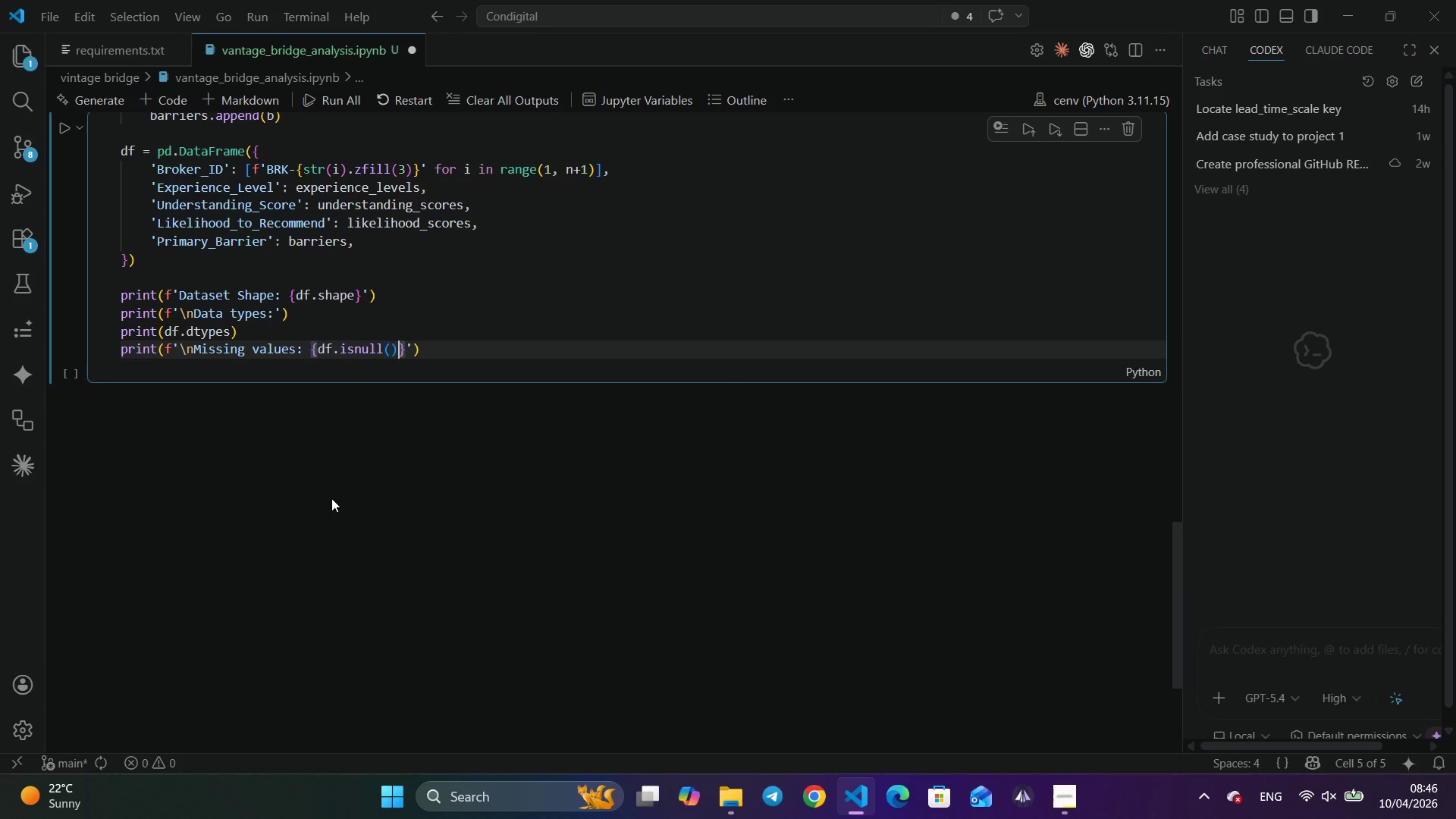 
 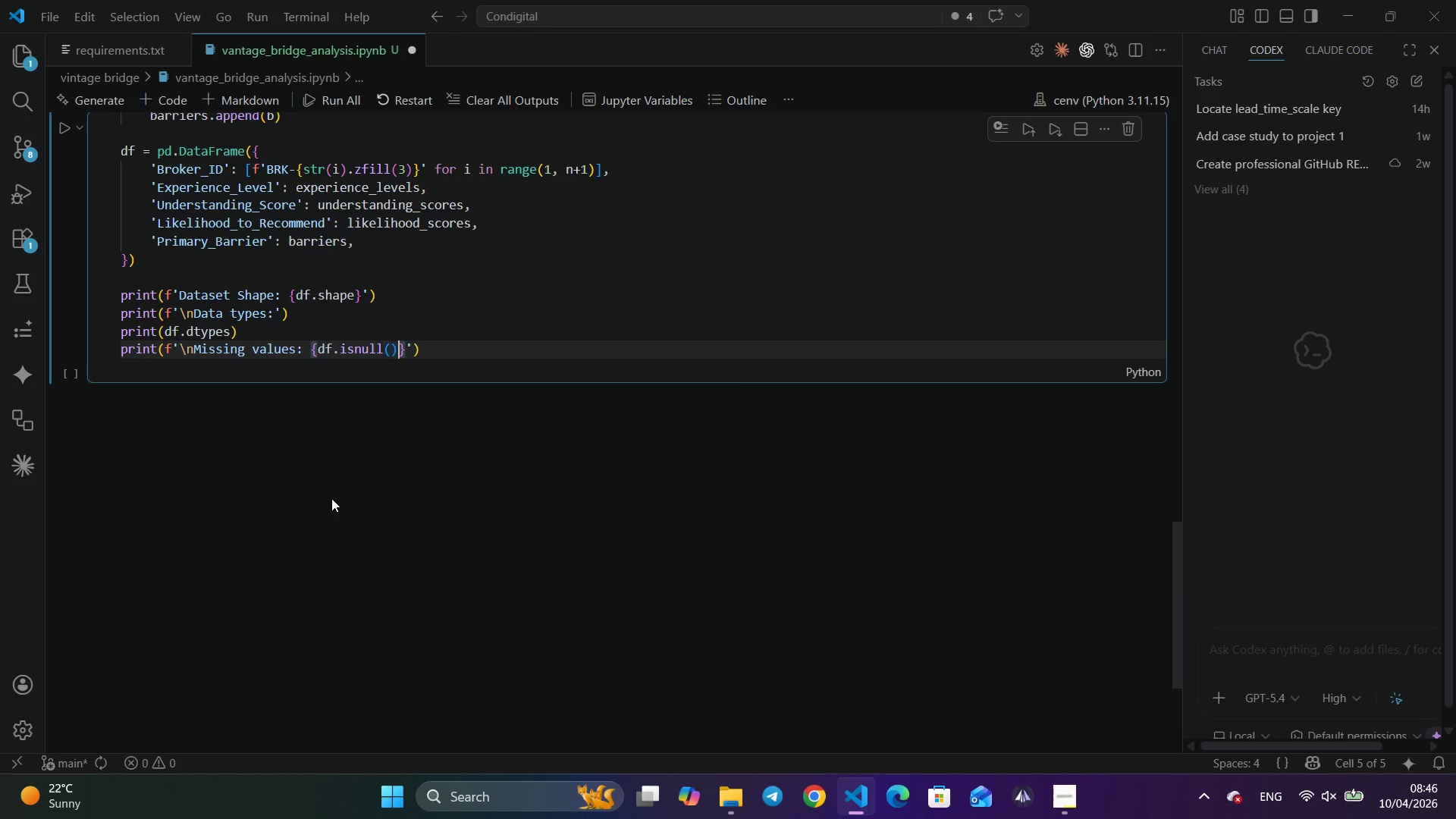 
key(ArrowRight)
 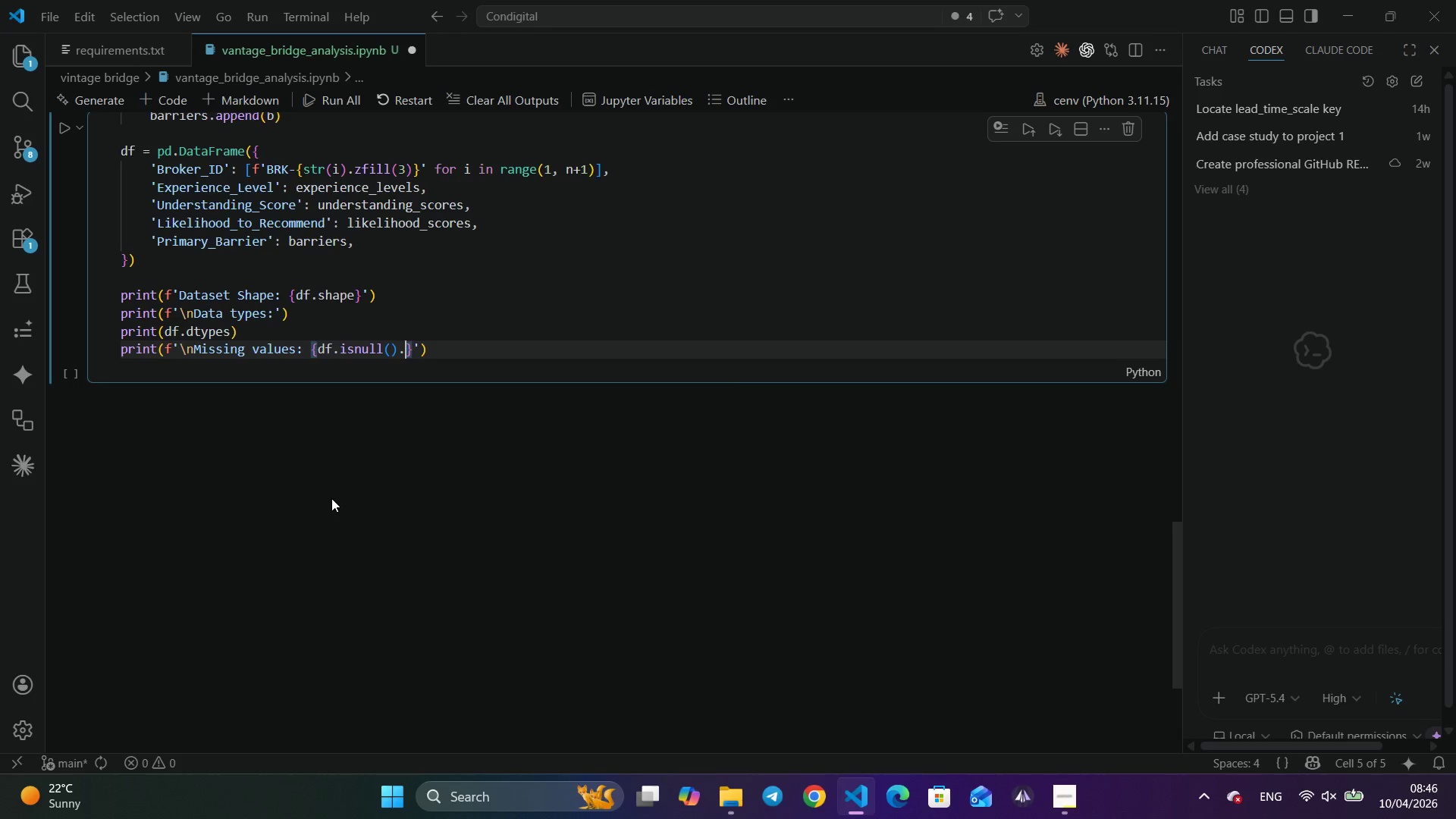 
type(.sum()
 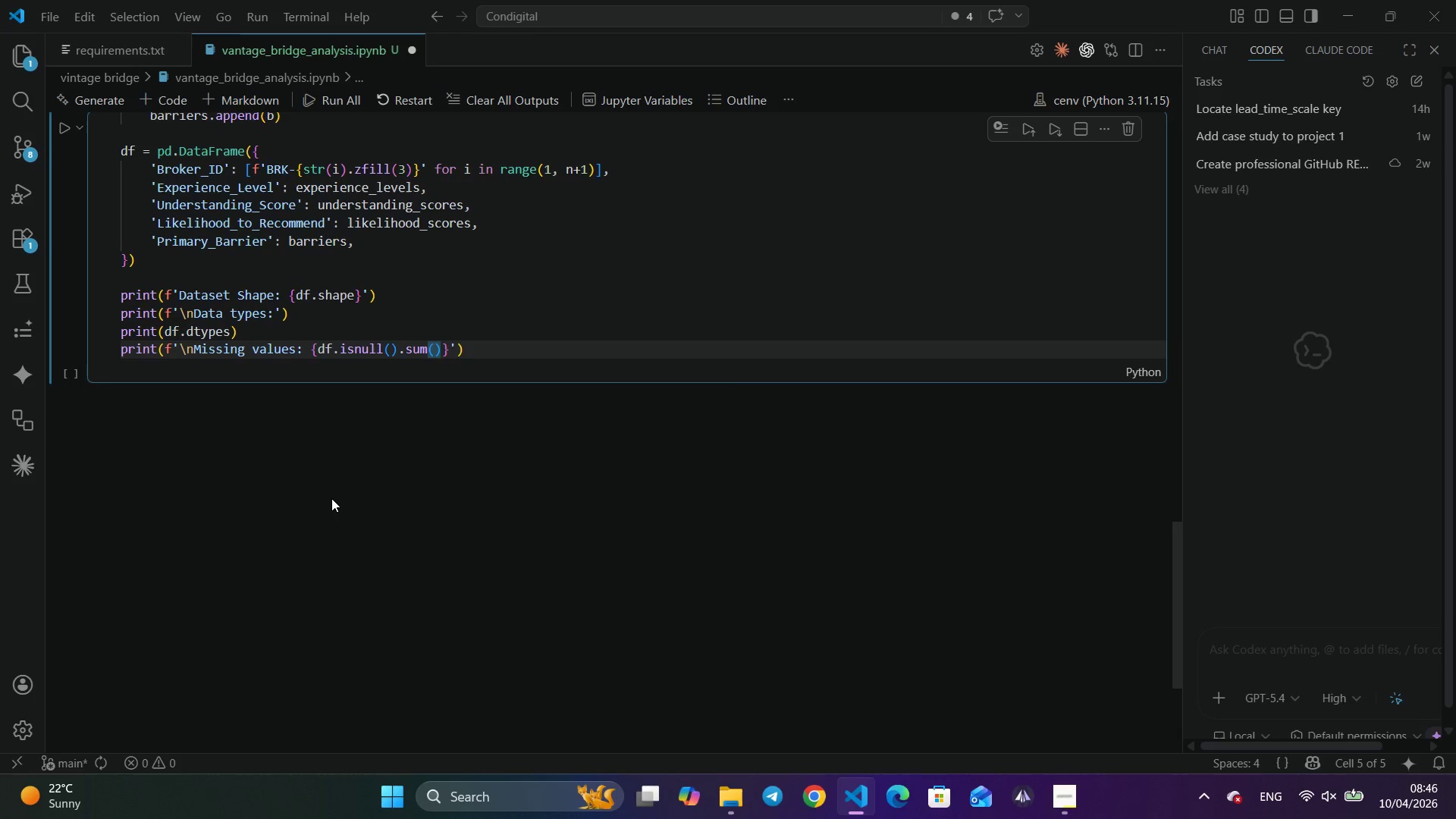 
key(ArrowRight)
 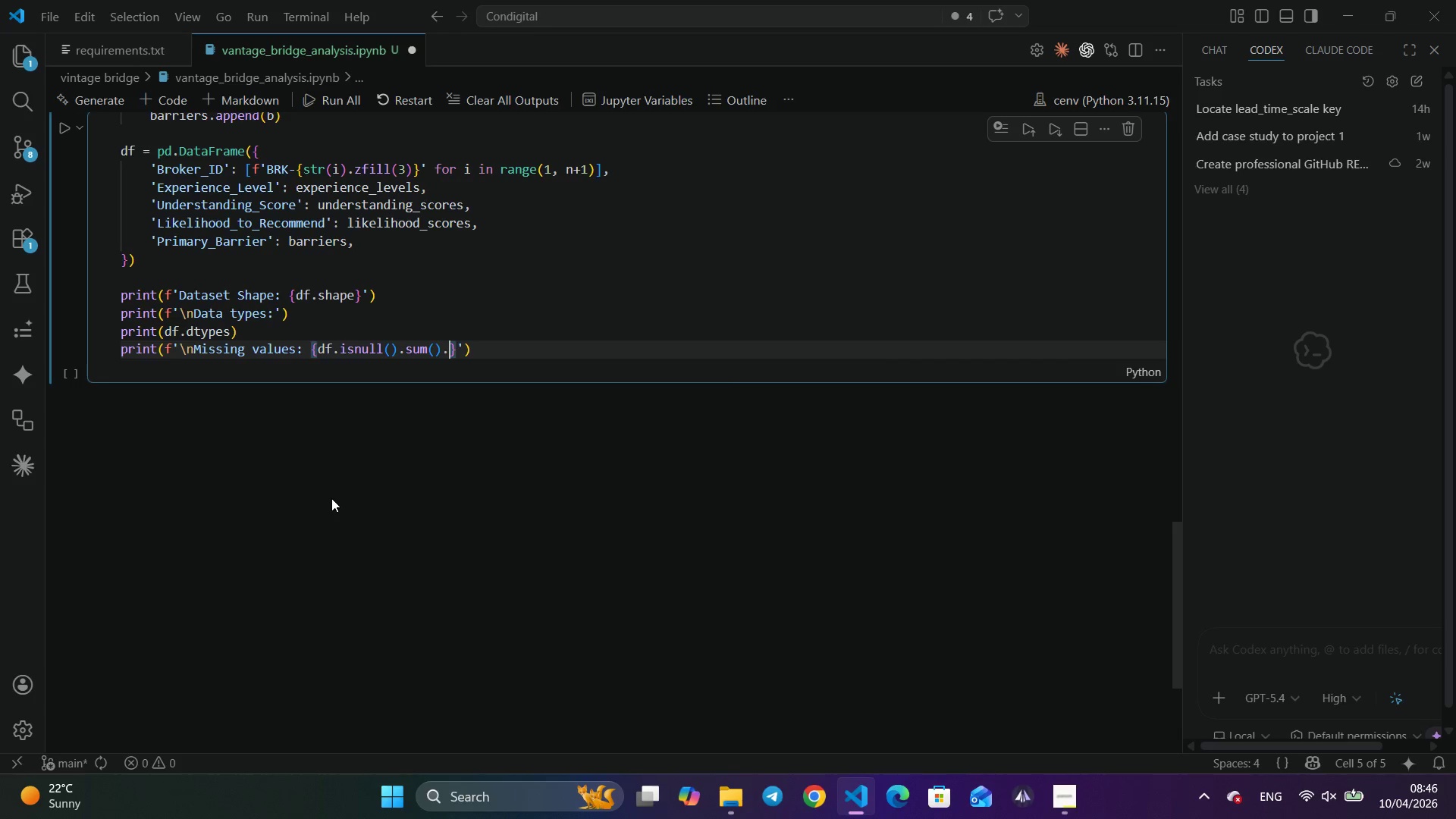 
type(.sum()
 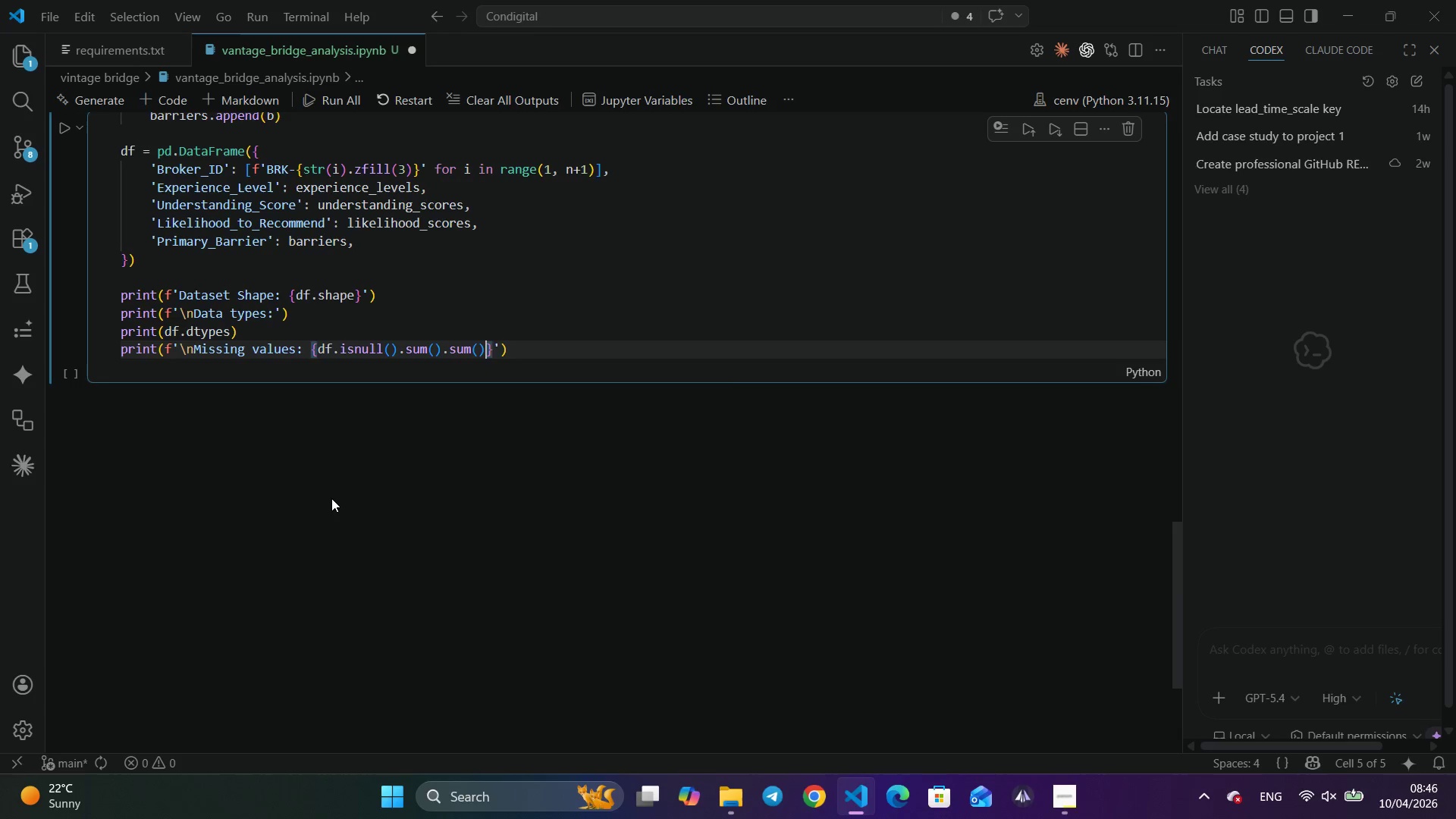 
 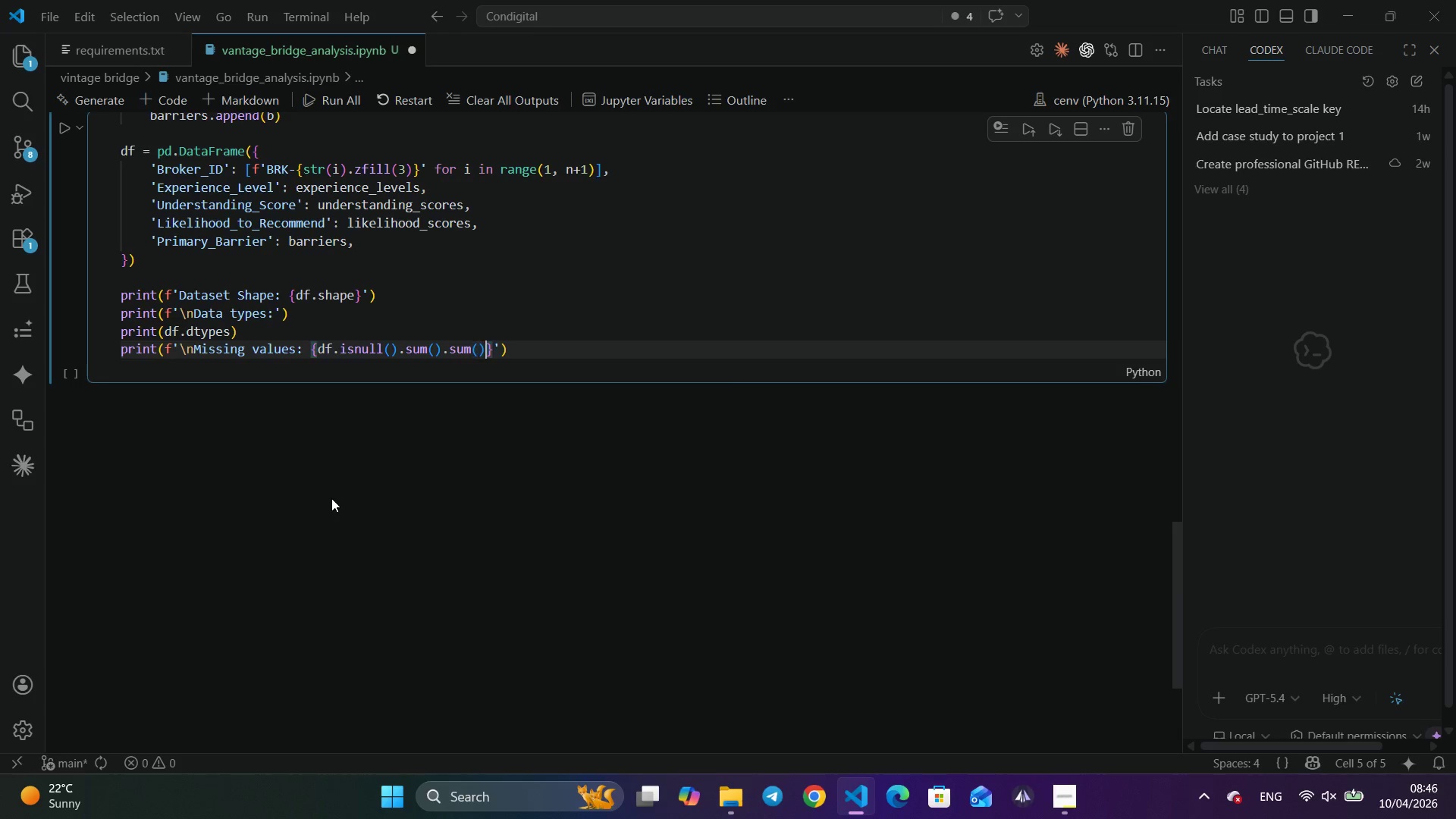 
key(ArrowRight)
 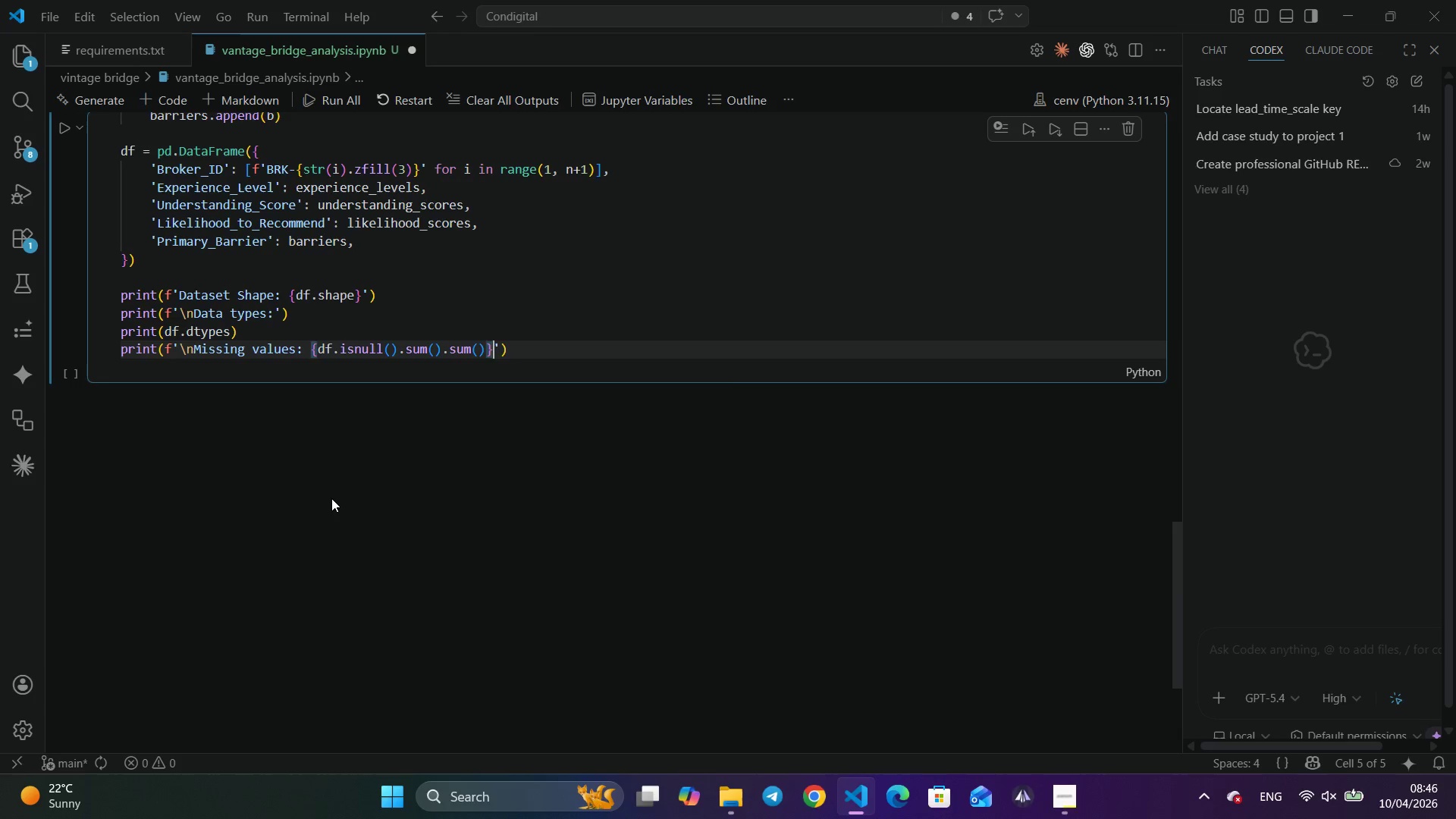 
key(ArrowRight)
 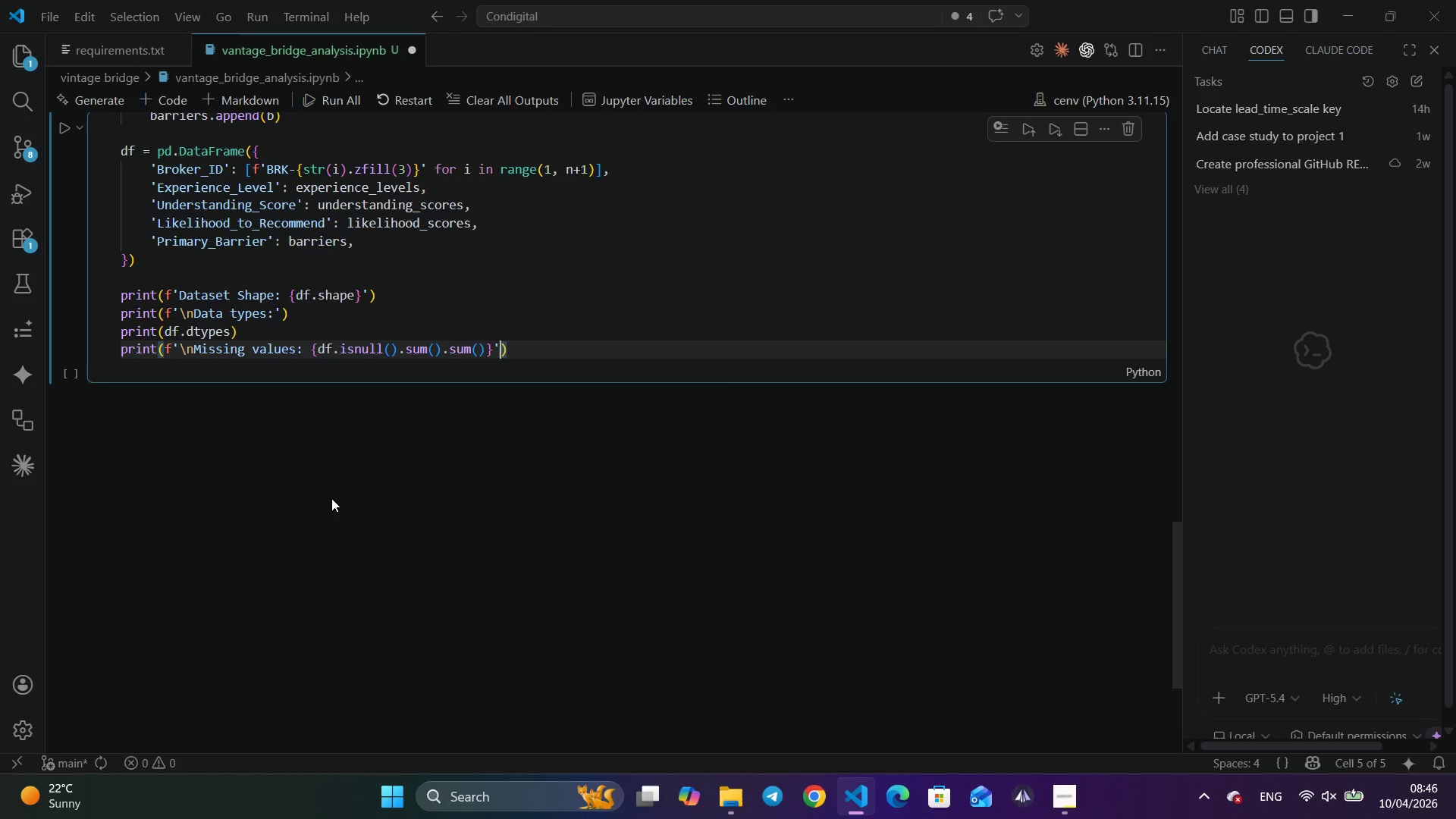 
key(ArrowRight)
 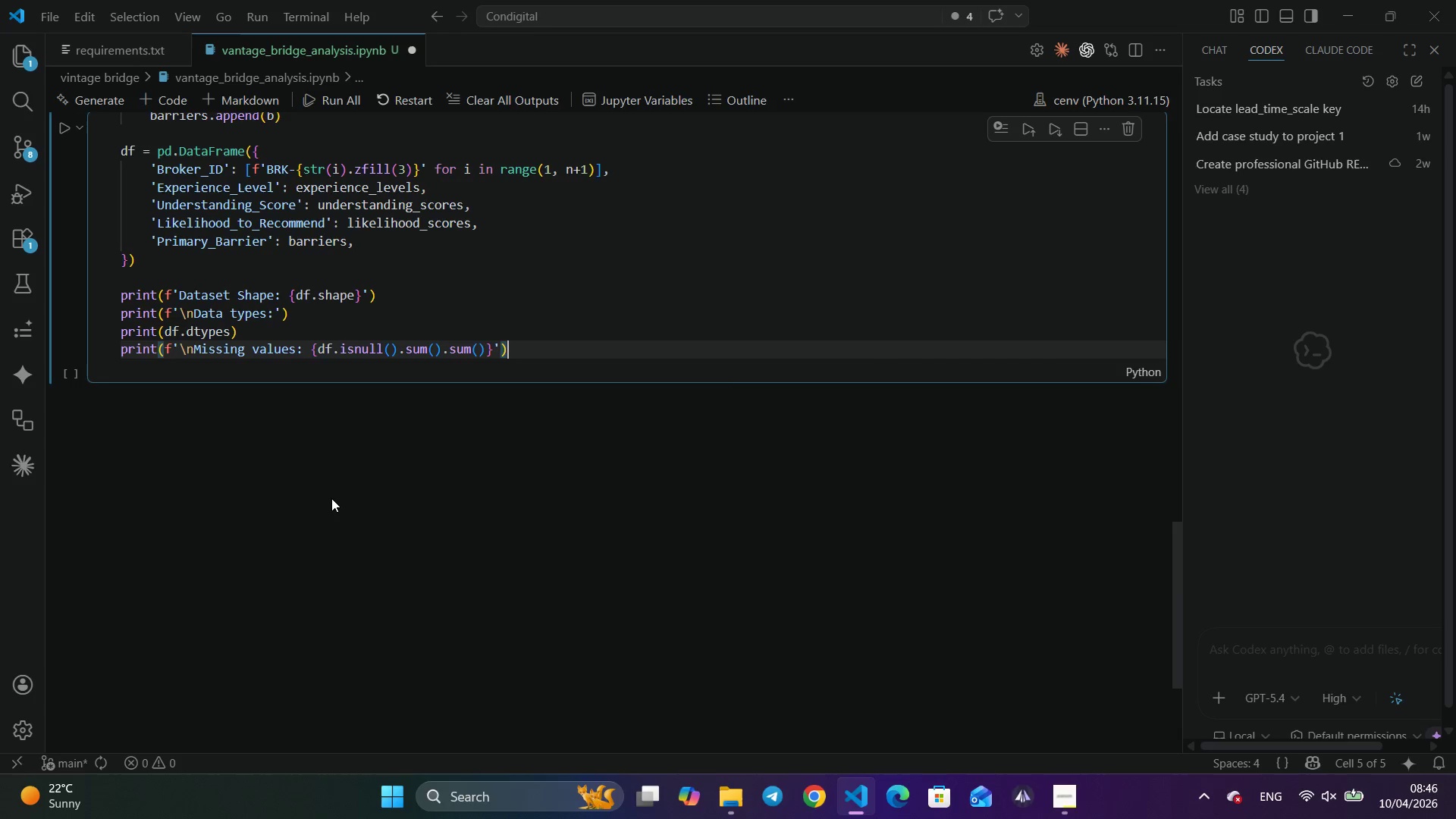 
key(ArrowRight)
 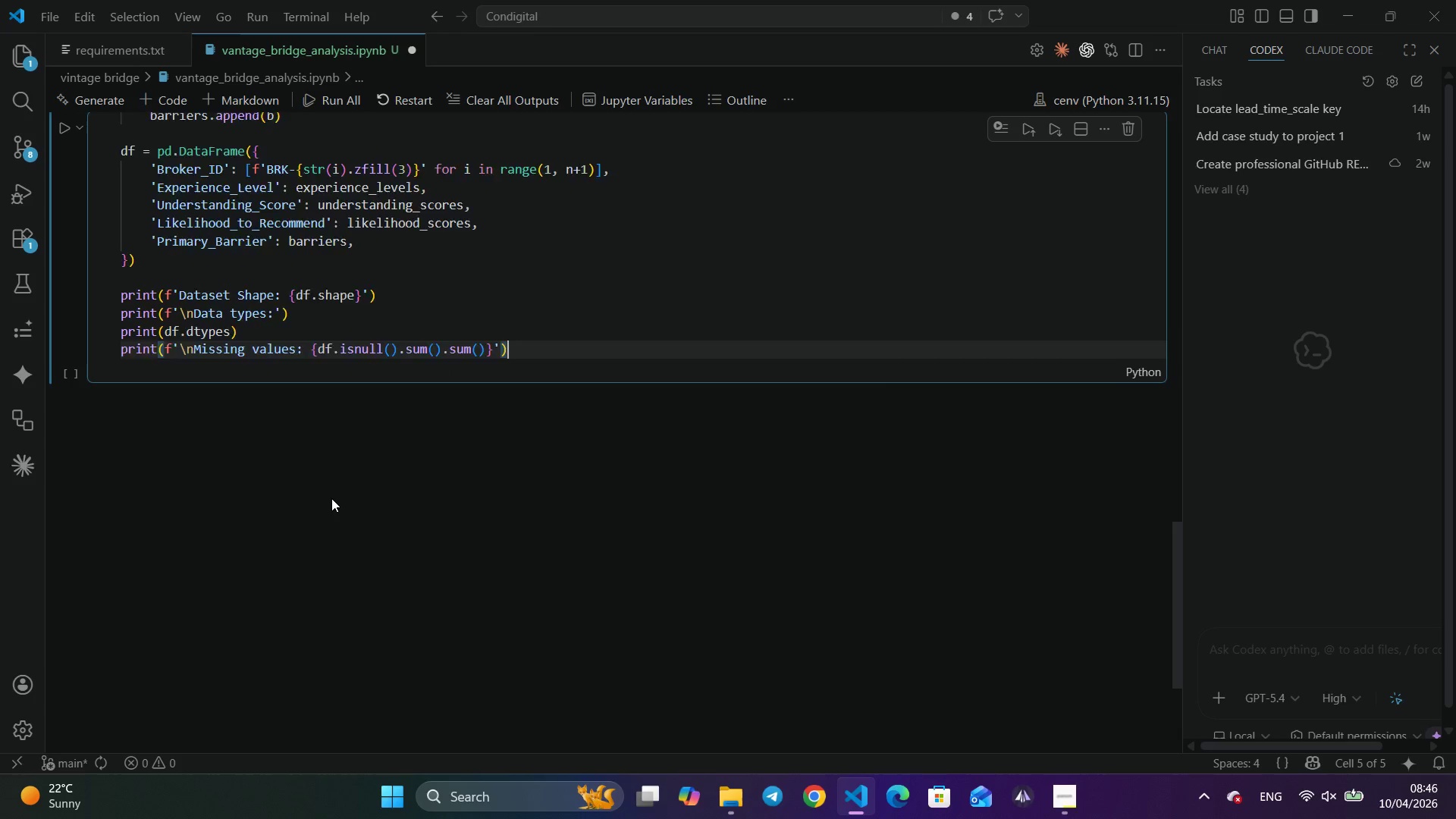 
key(Enter)
 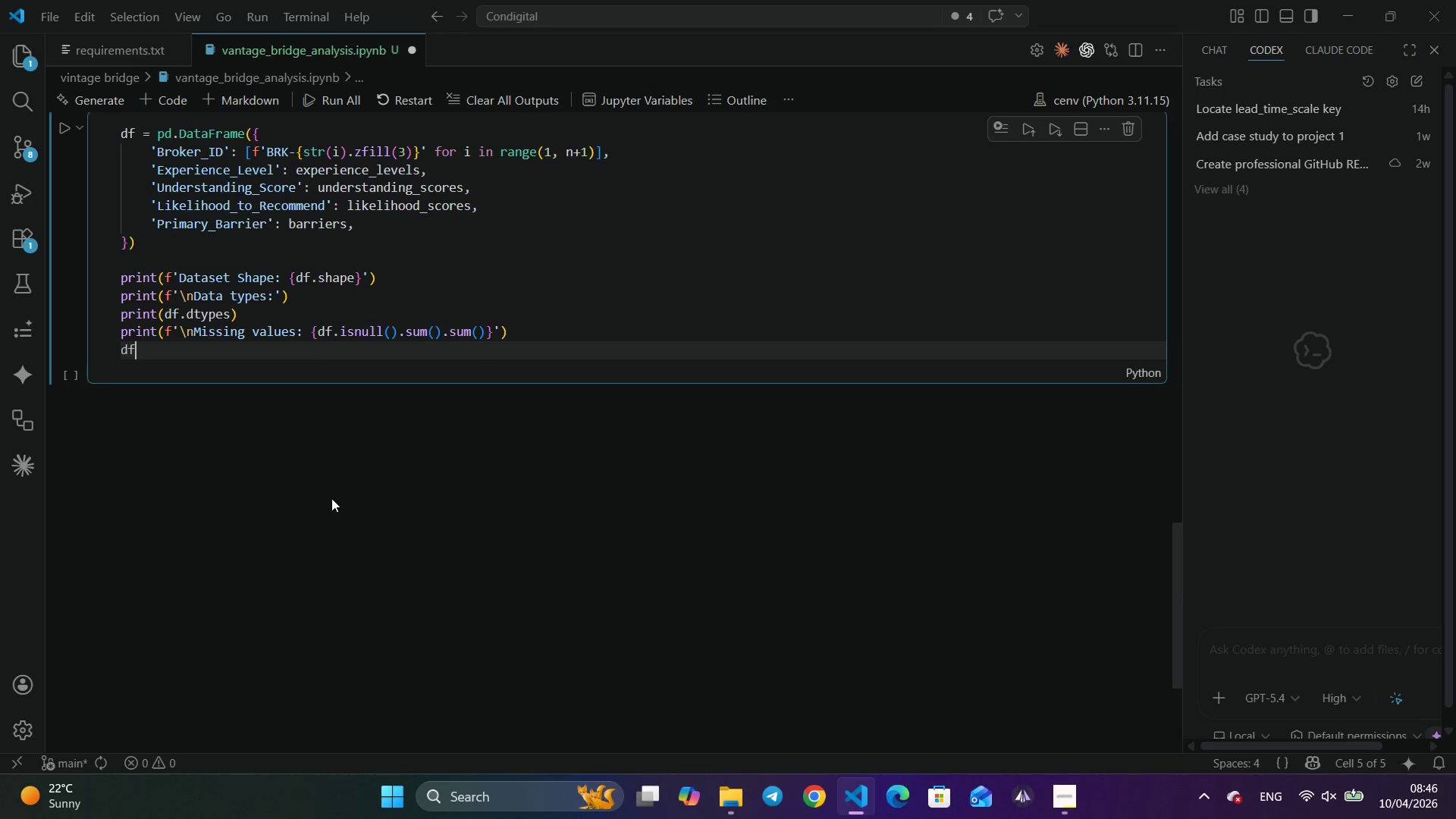 
type(df.head(10)
 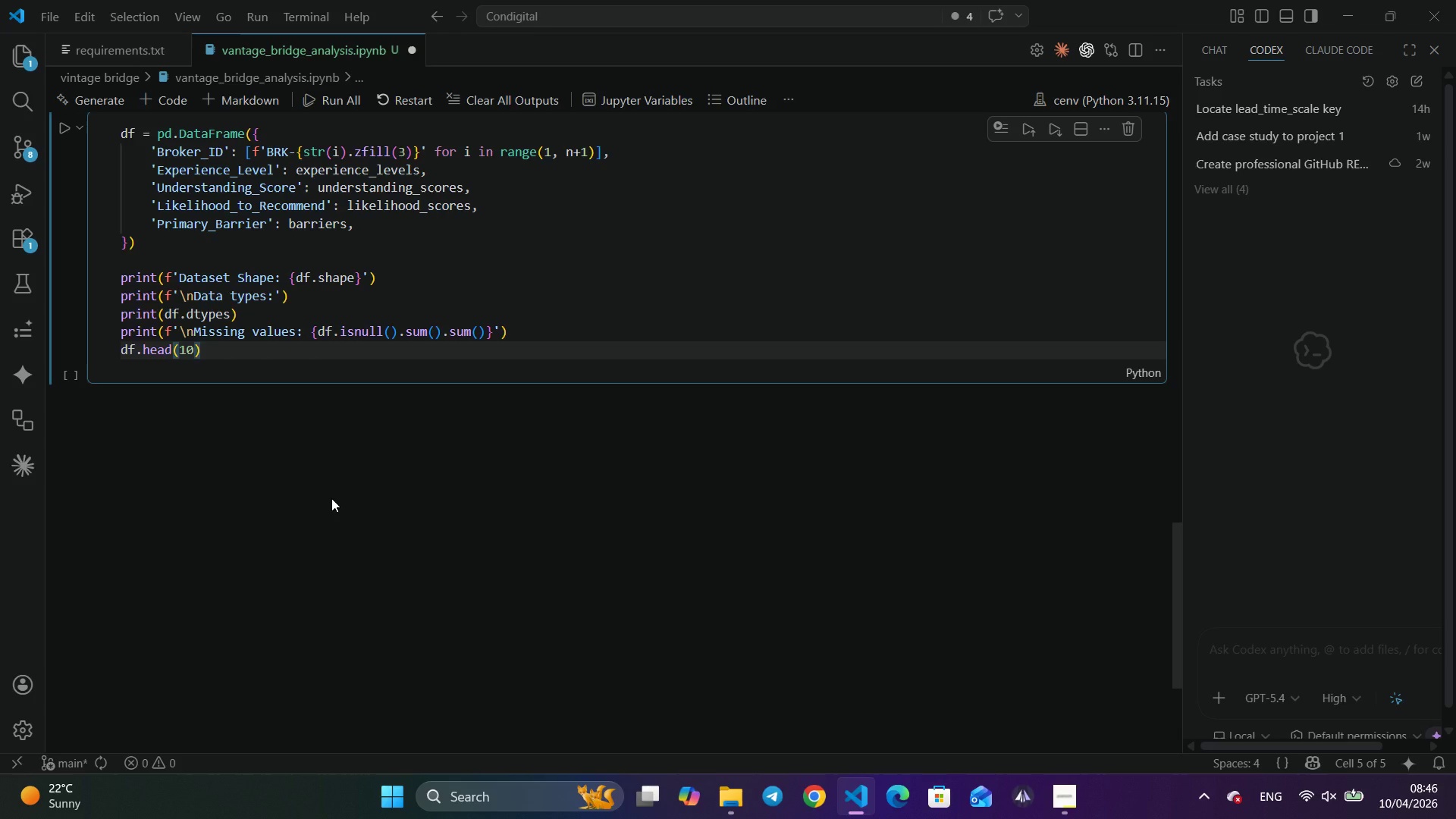 
right_click([281, 458])
 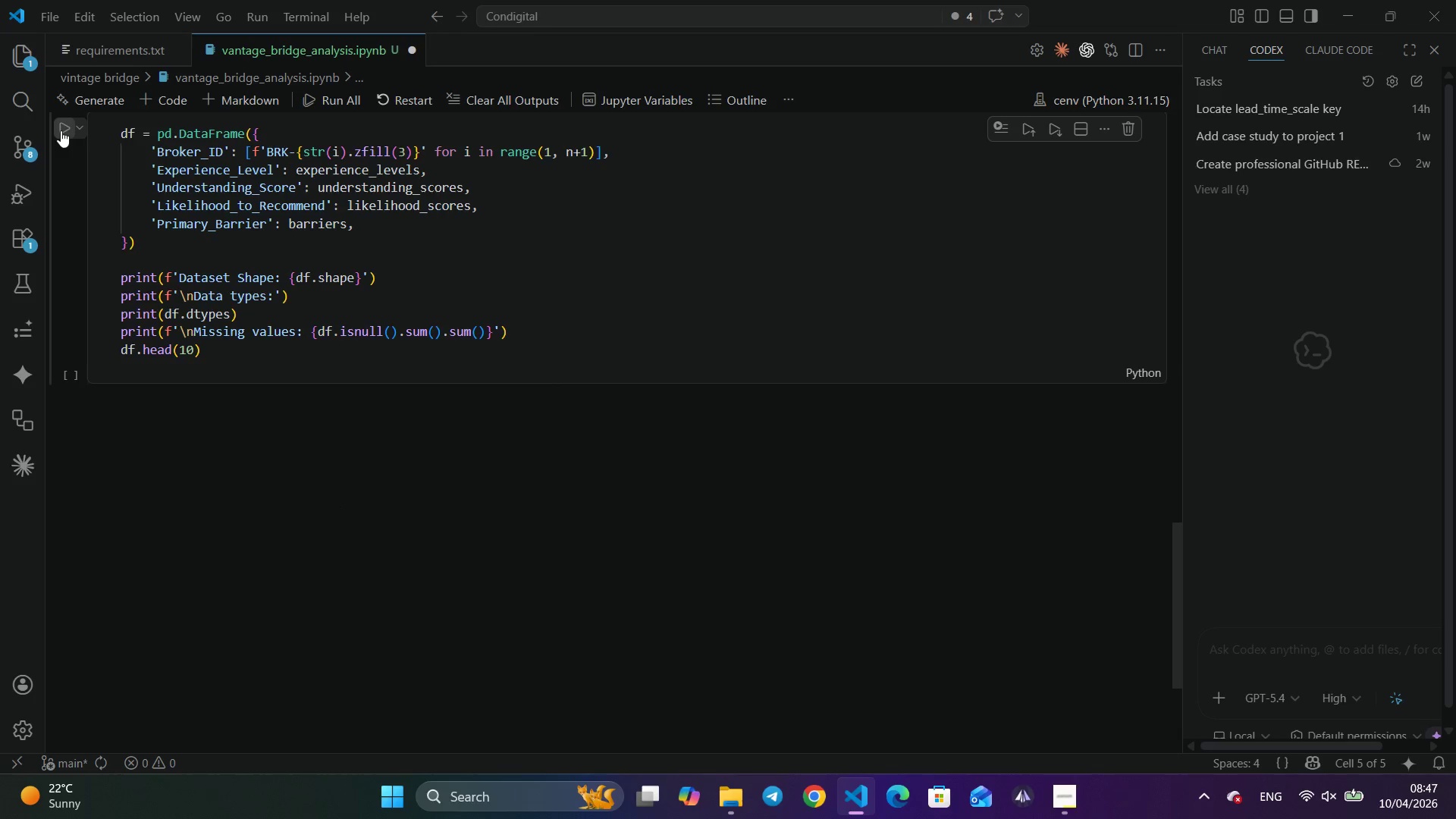 
left_click([61, 130])
 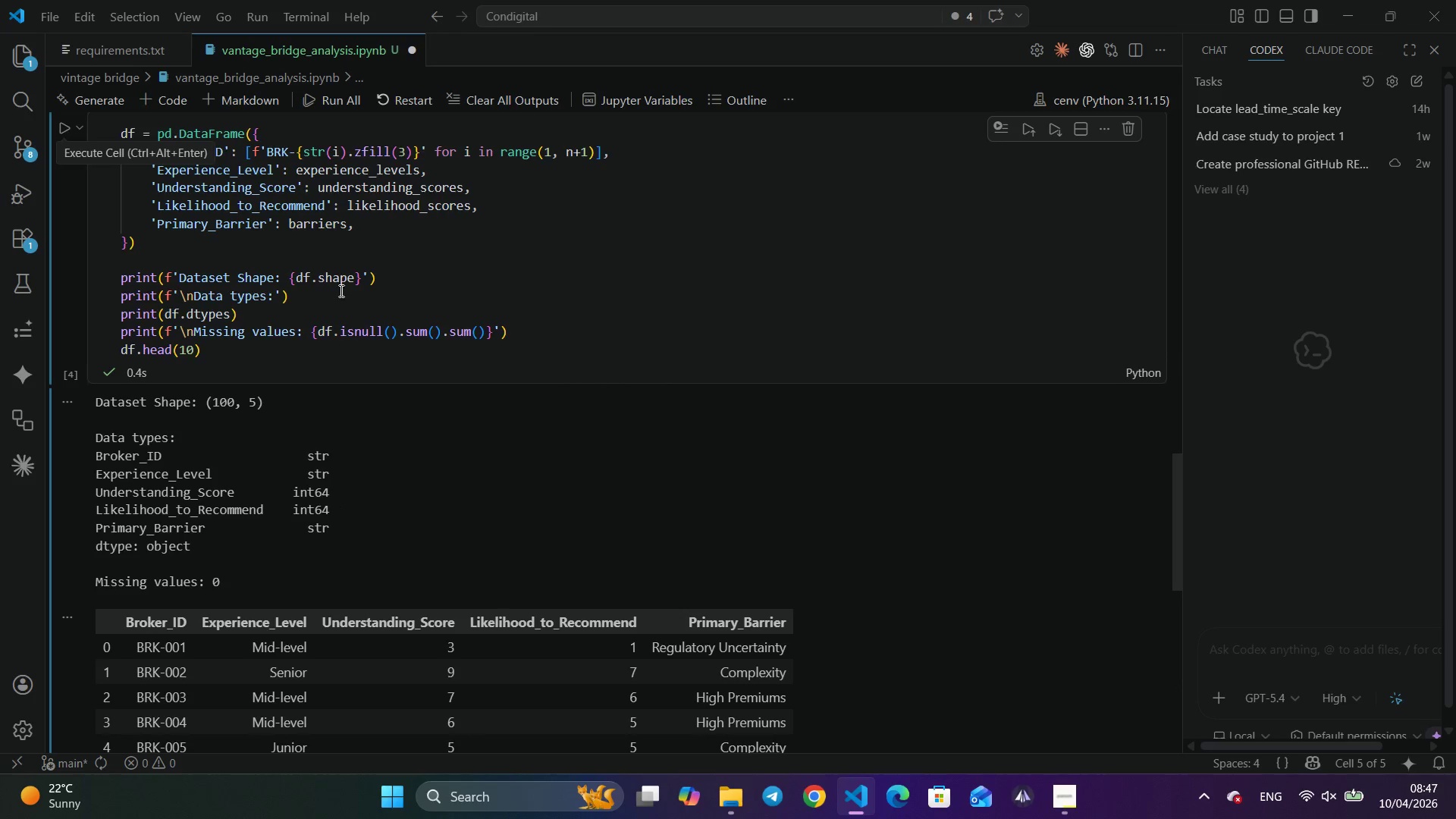 
scroll: coordinate [419, 379], scroll_direction: down, amount: 5.0
 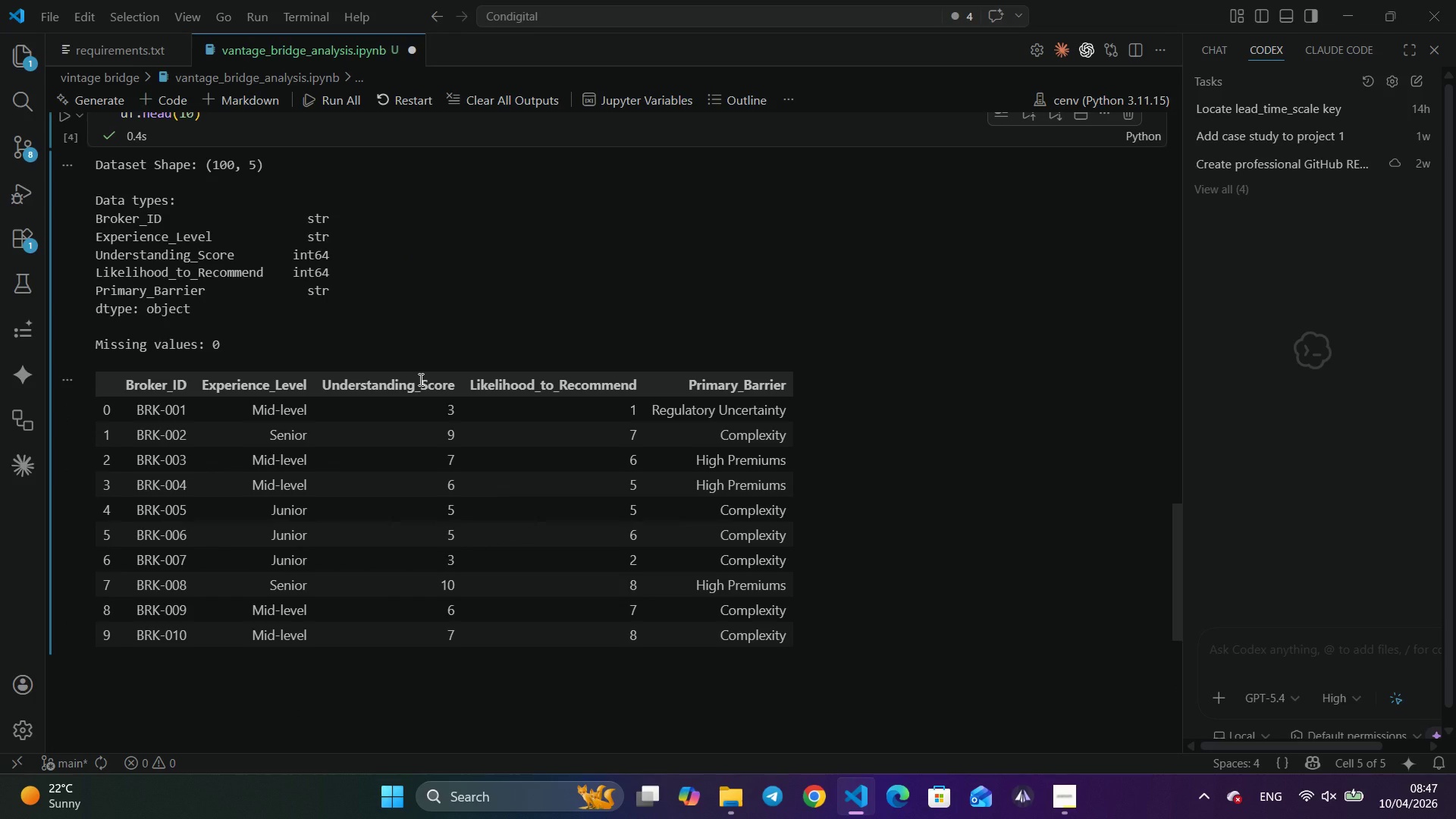 
wait(14.23)
 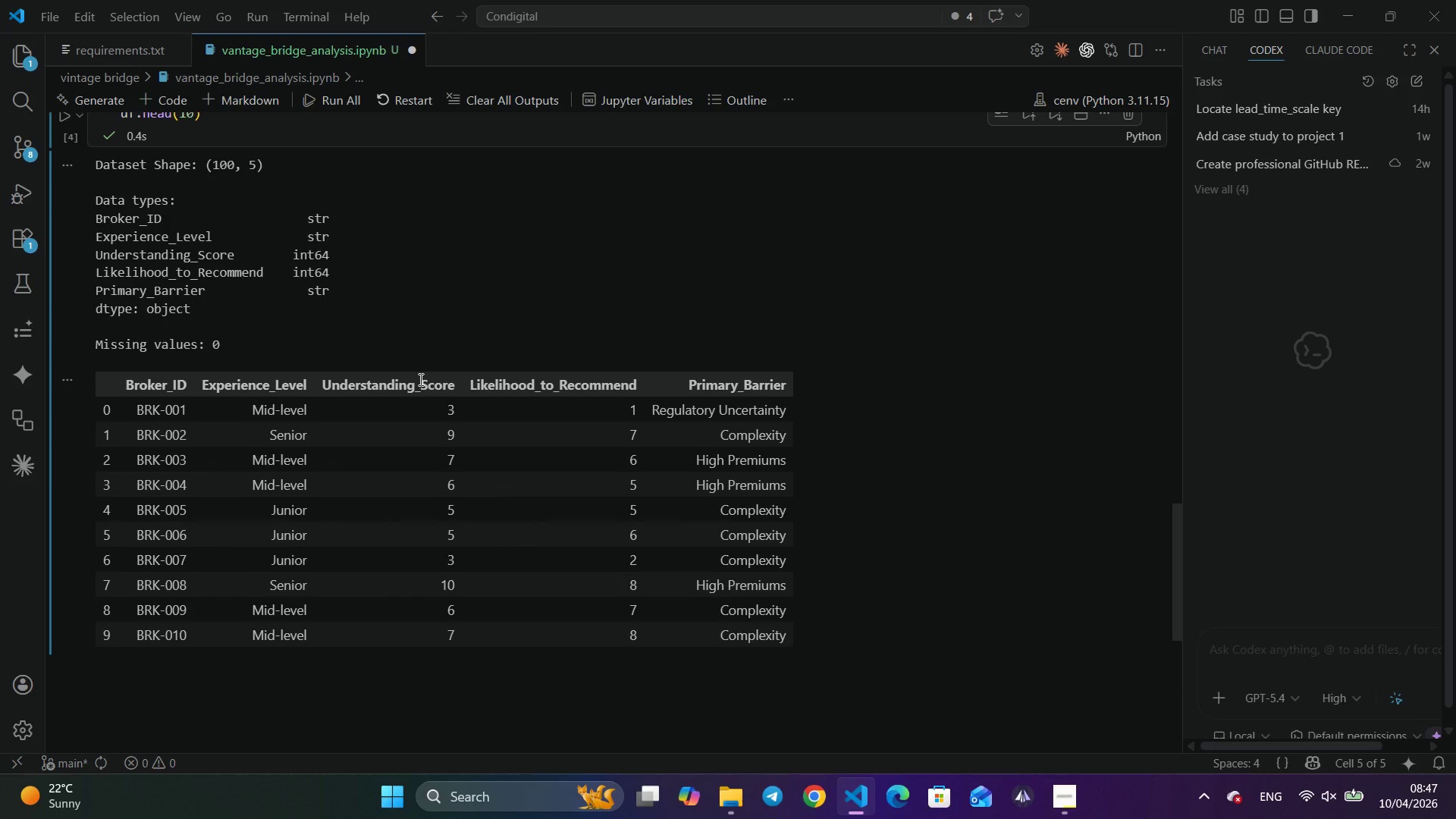 
scroll: coordinate [419, 379], scroll_direction: down, amount: 1.0
 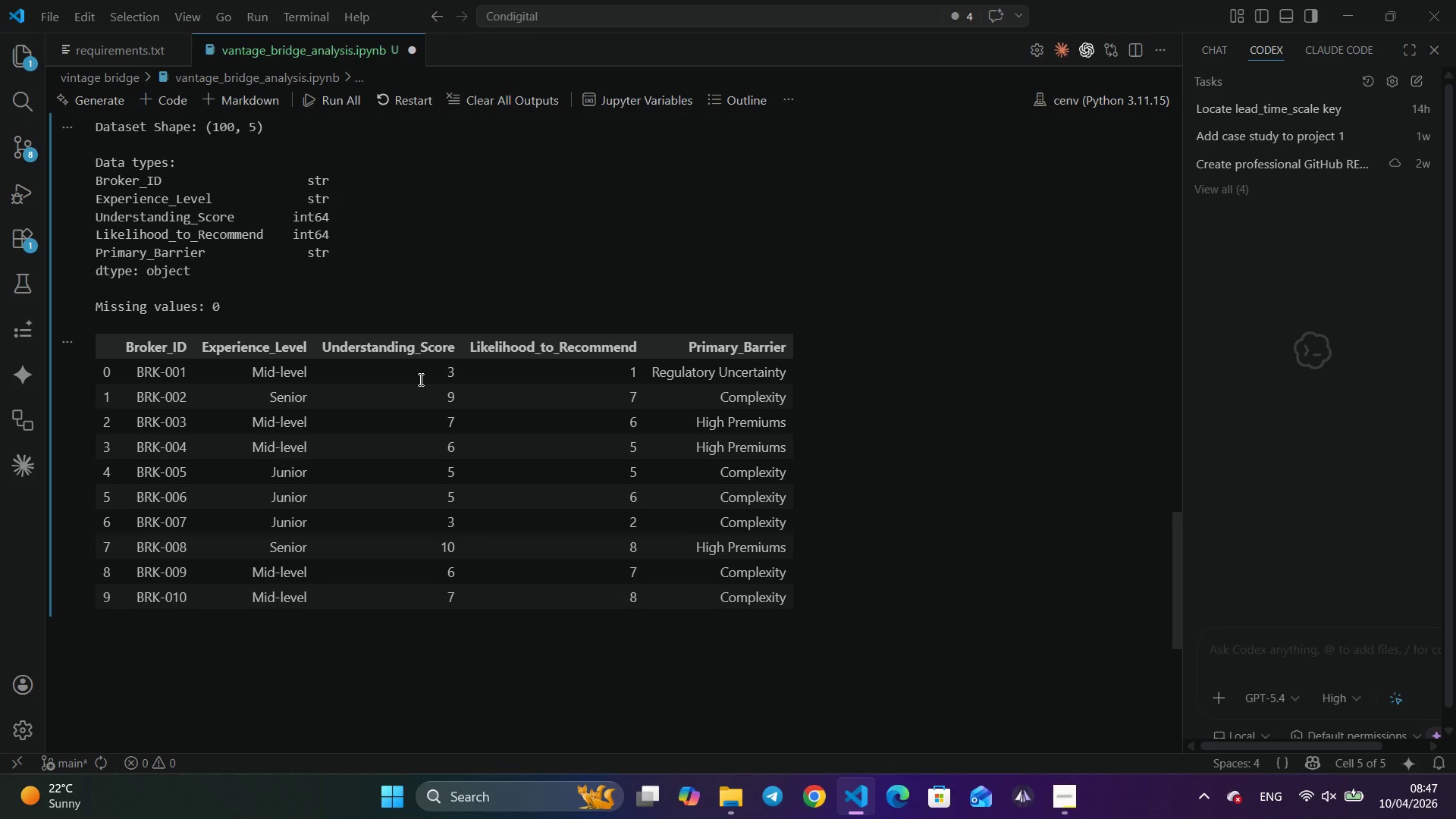 
wait(7.87)
 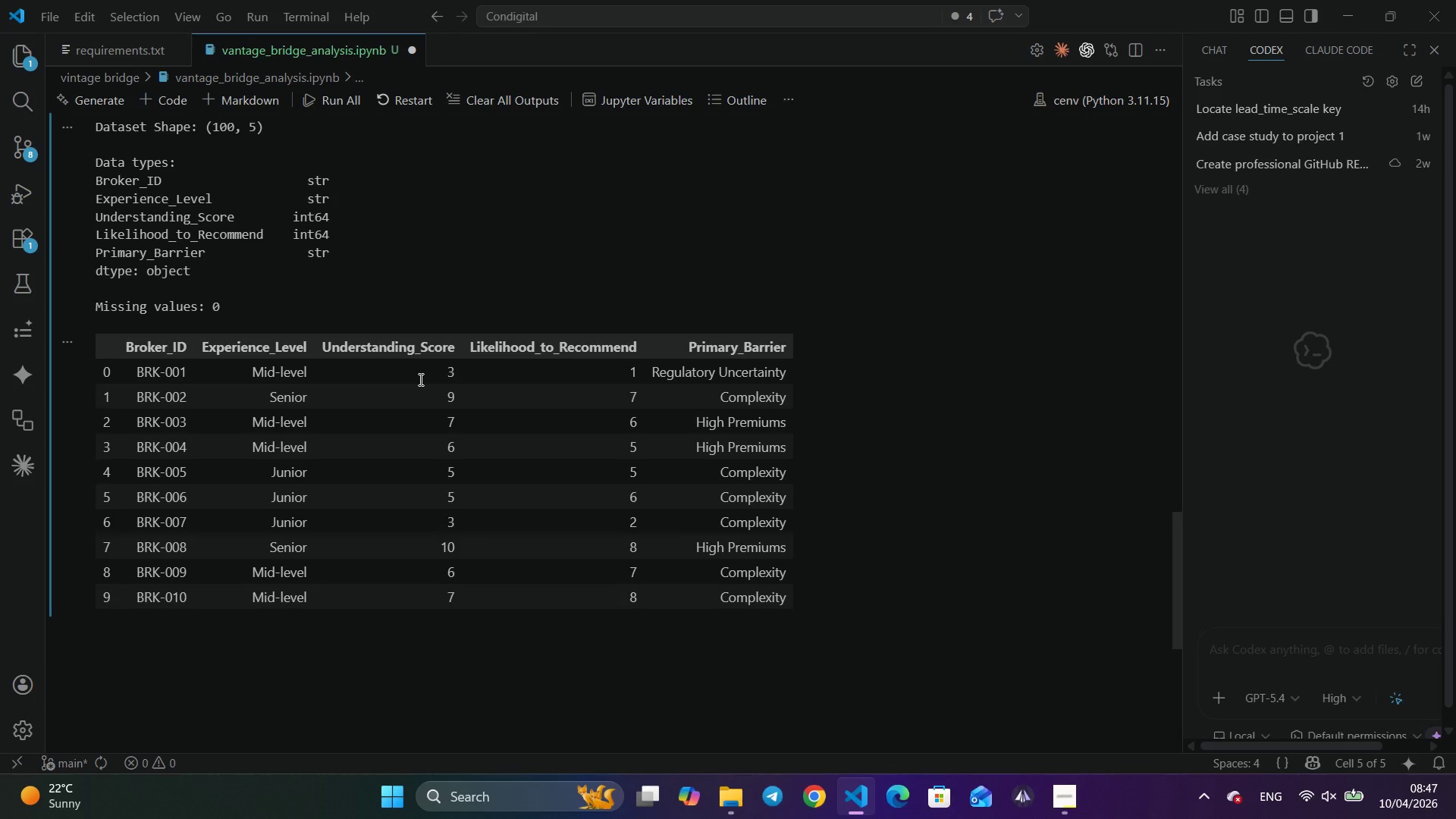 
scroll: coordinate [375, 465], scroll_direction: up, amount: 1.0
 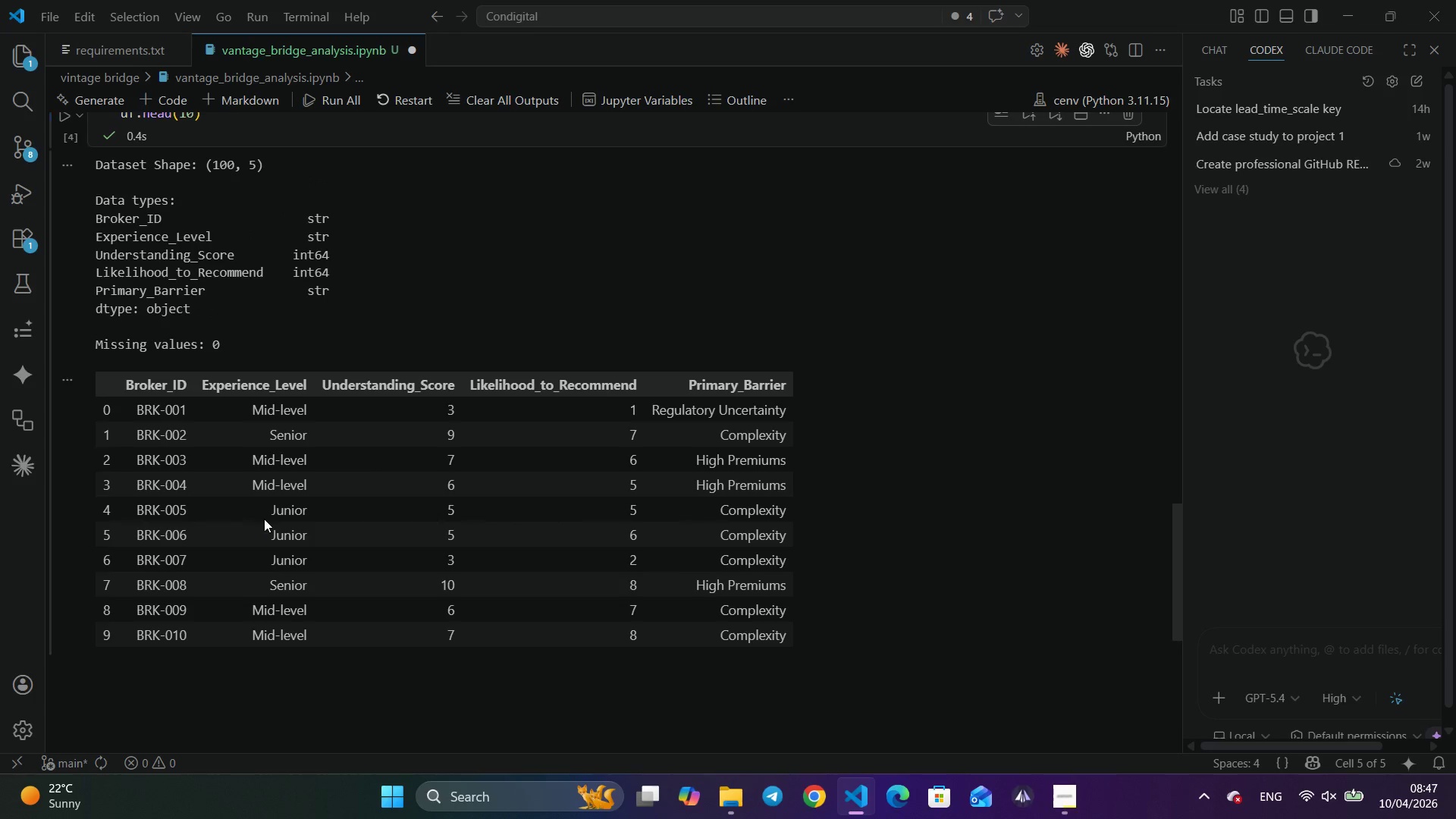 
left_click_drag(start_coordinate=[264, 519], to_coordinate=[403, 516])
 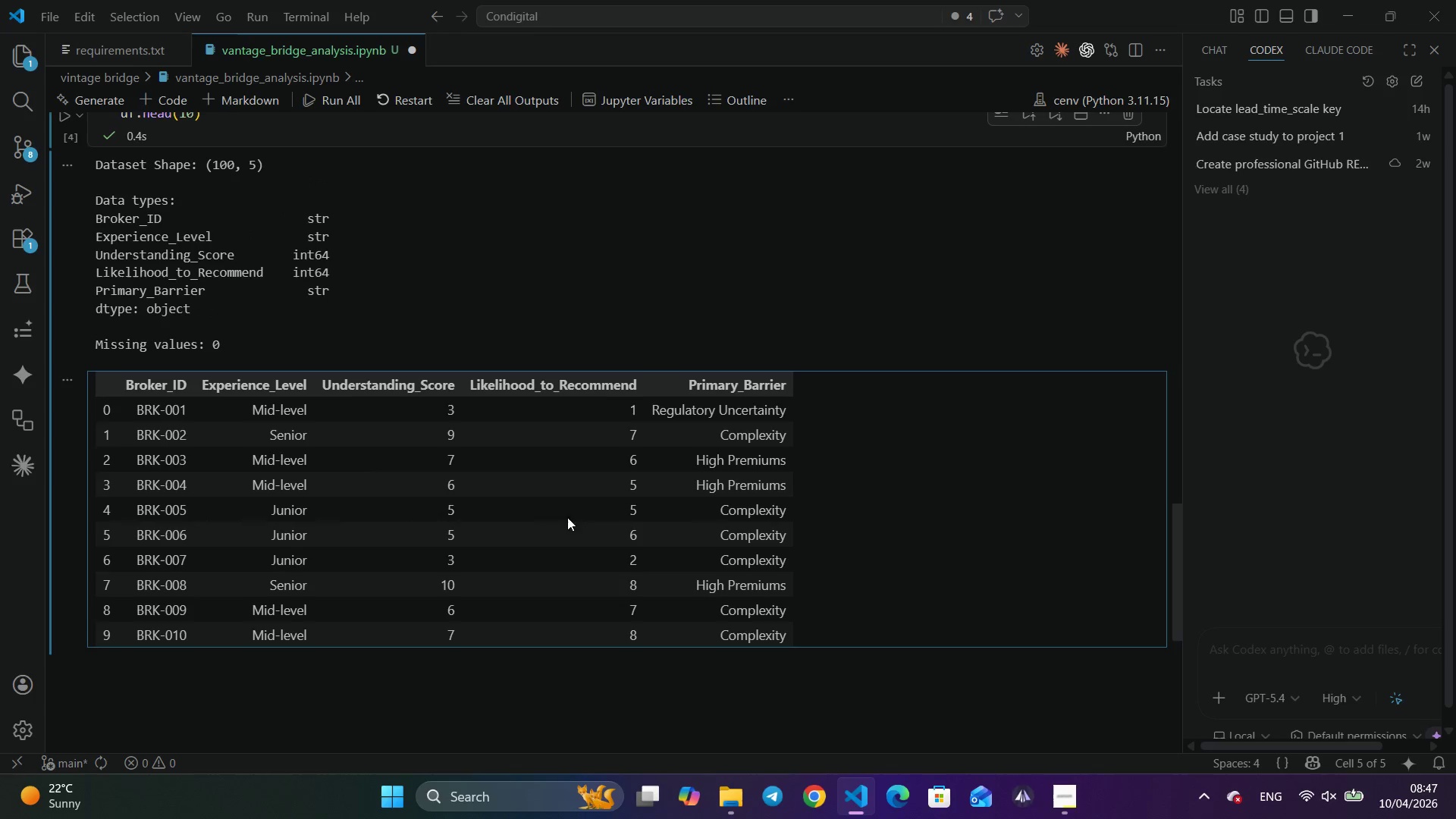 
left_click_drag(start_coordinate=[566, 516], to_coordinate=[695, 517])
 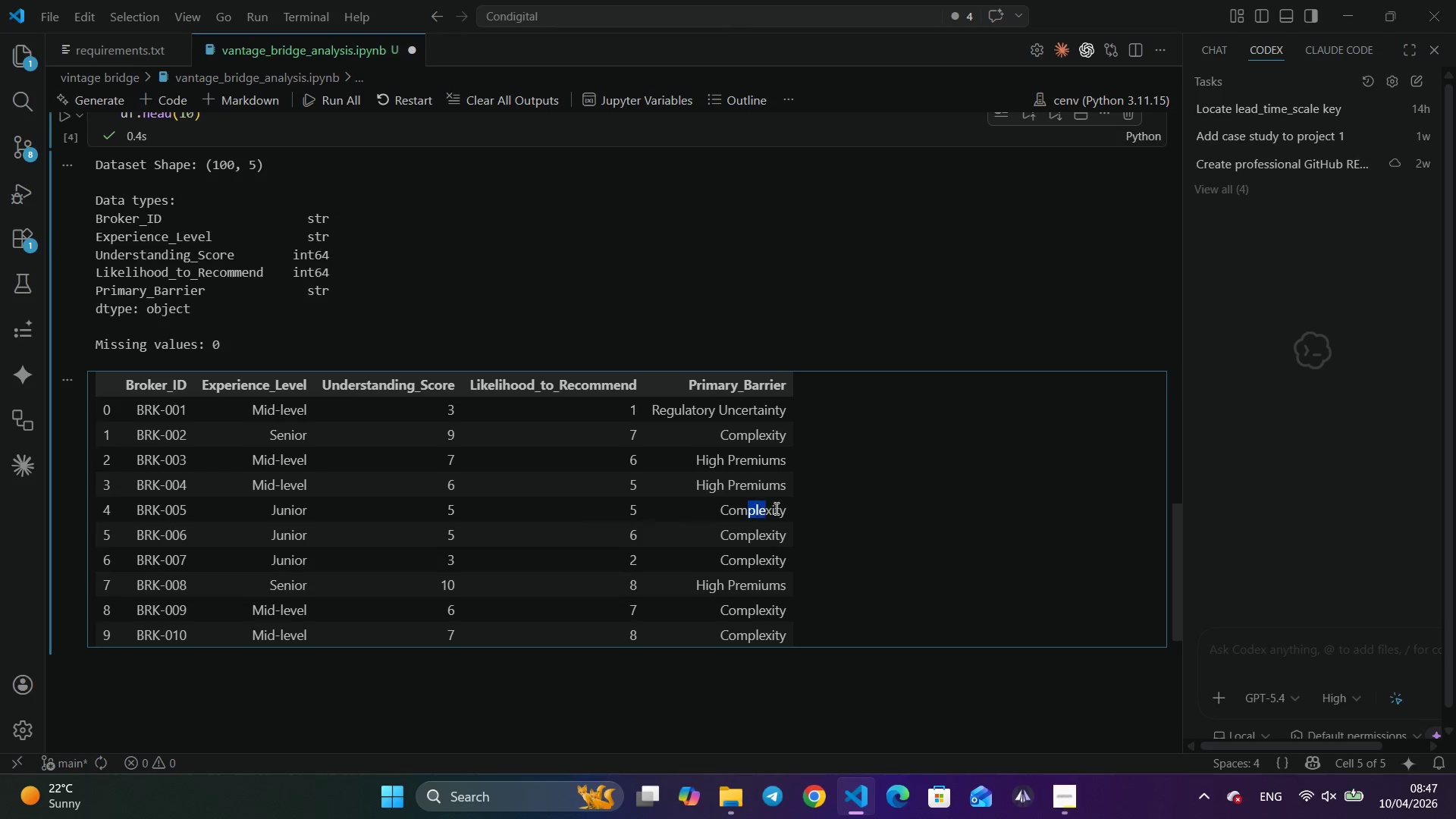 
left_click_drag(start_coordinate=[748, 510], to_coordinate=[795, 508])
 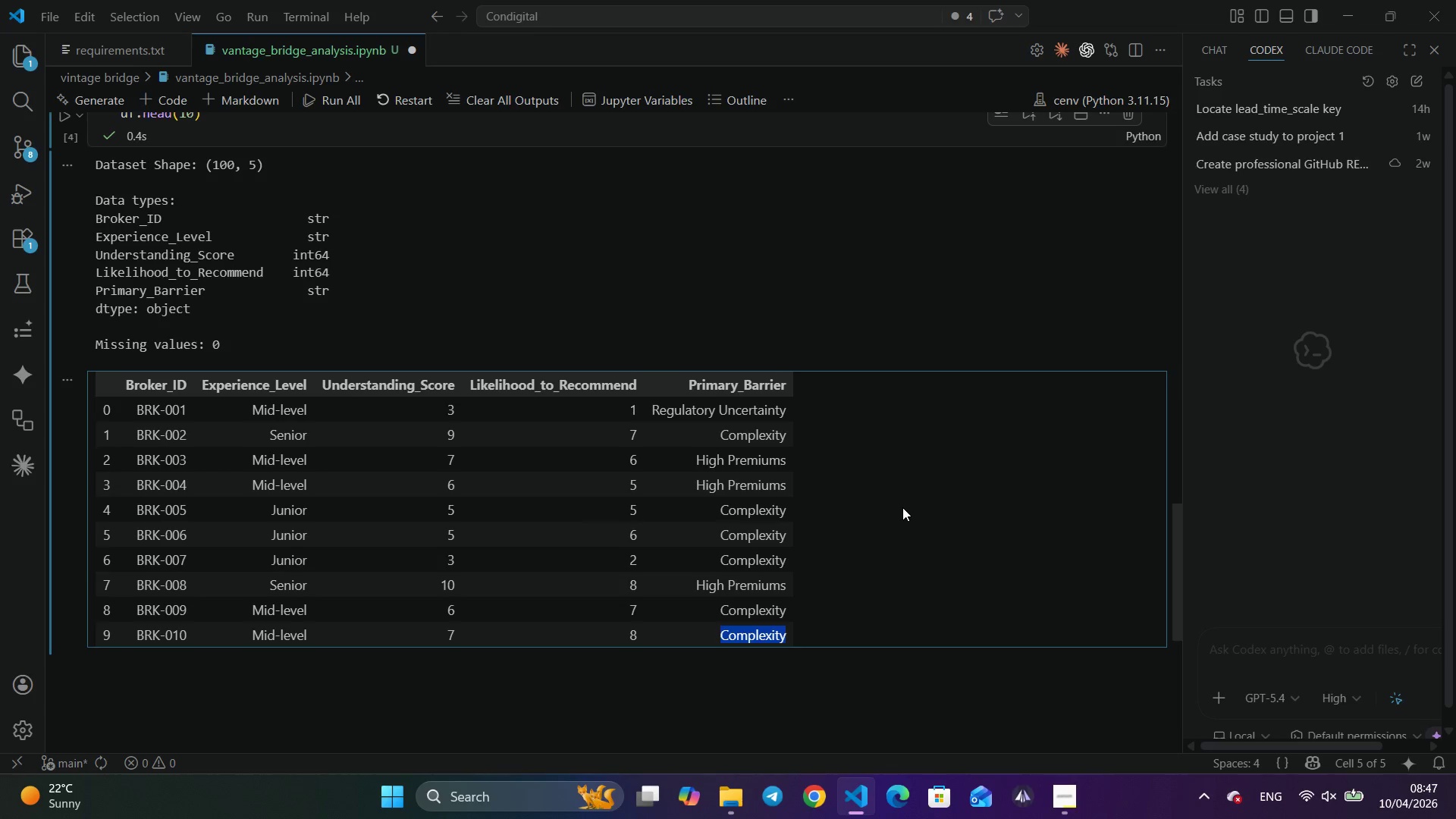 
double_click([902, 507])
 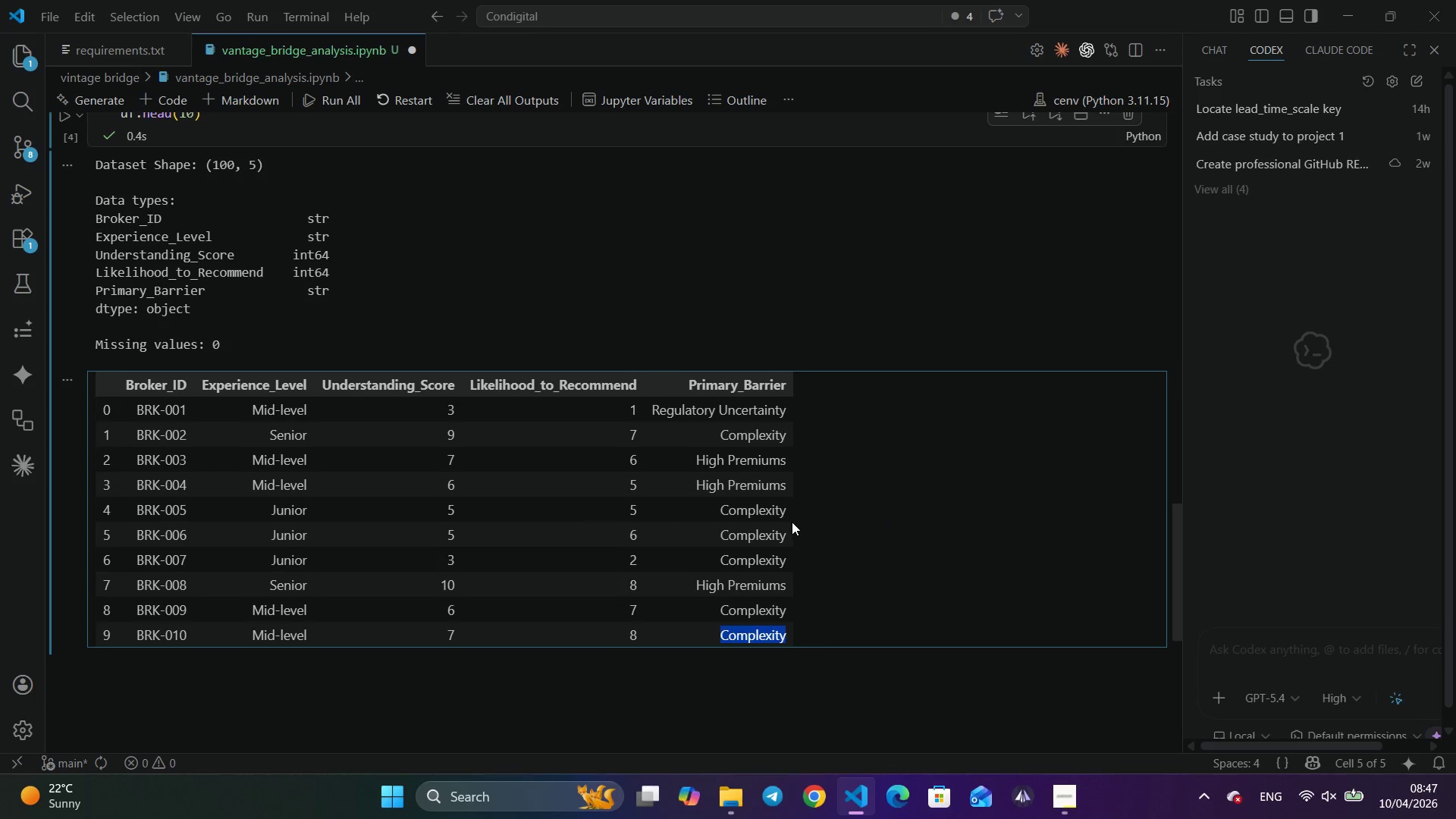 
scroll: coordinate [792, 522], scroll_direction: up, amount: 1.0
 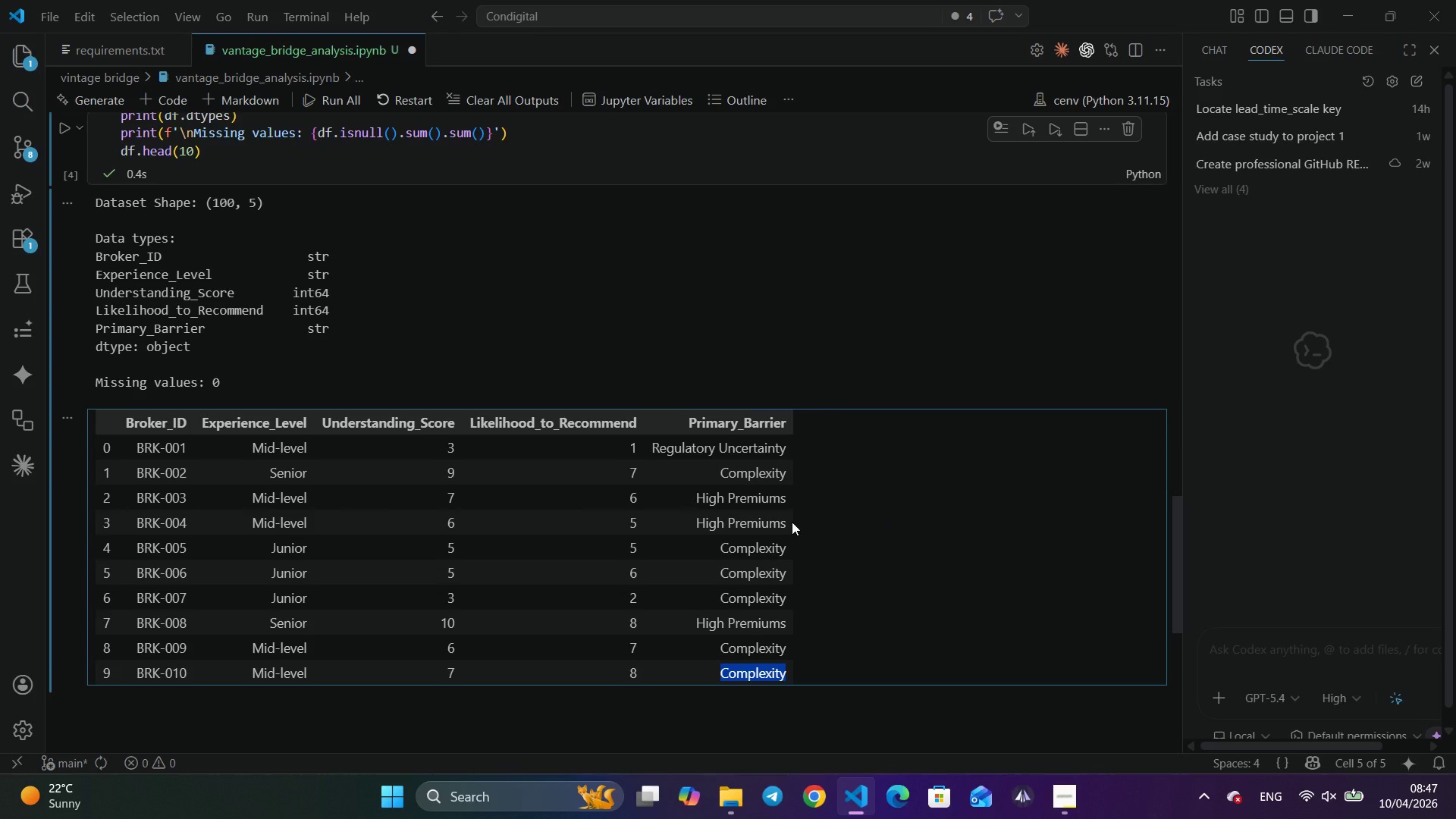 
wait(12.99)
 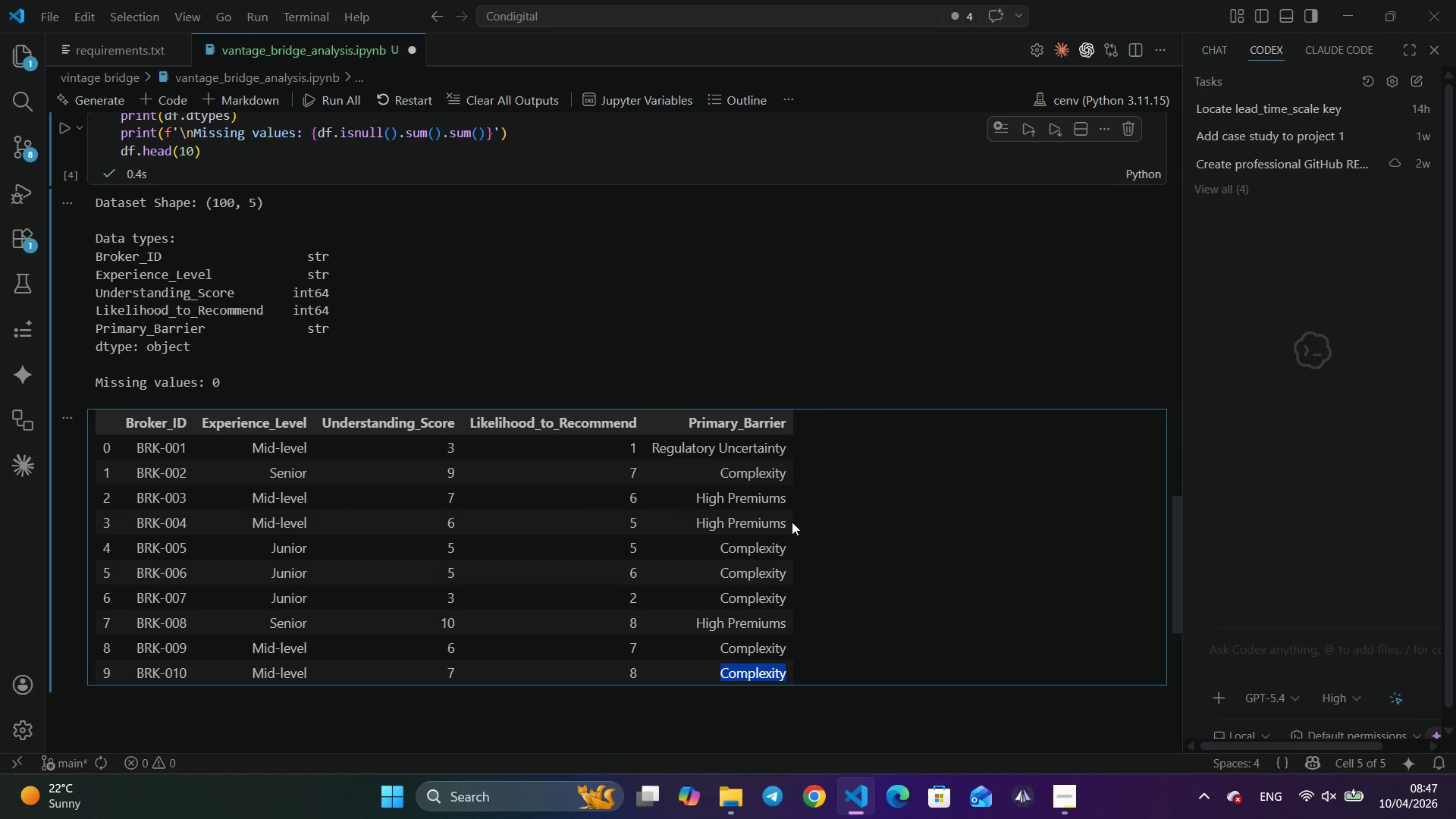 
scroll: coordinate [792, 522], scroll_direction: up, amount: 2.0
 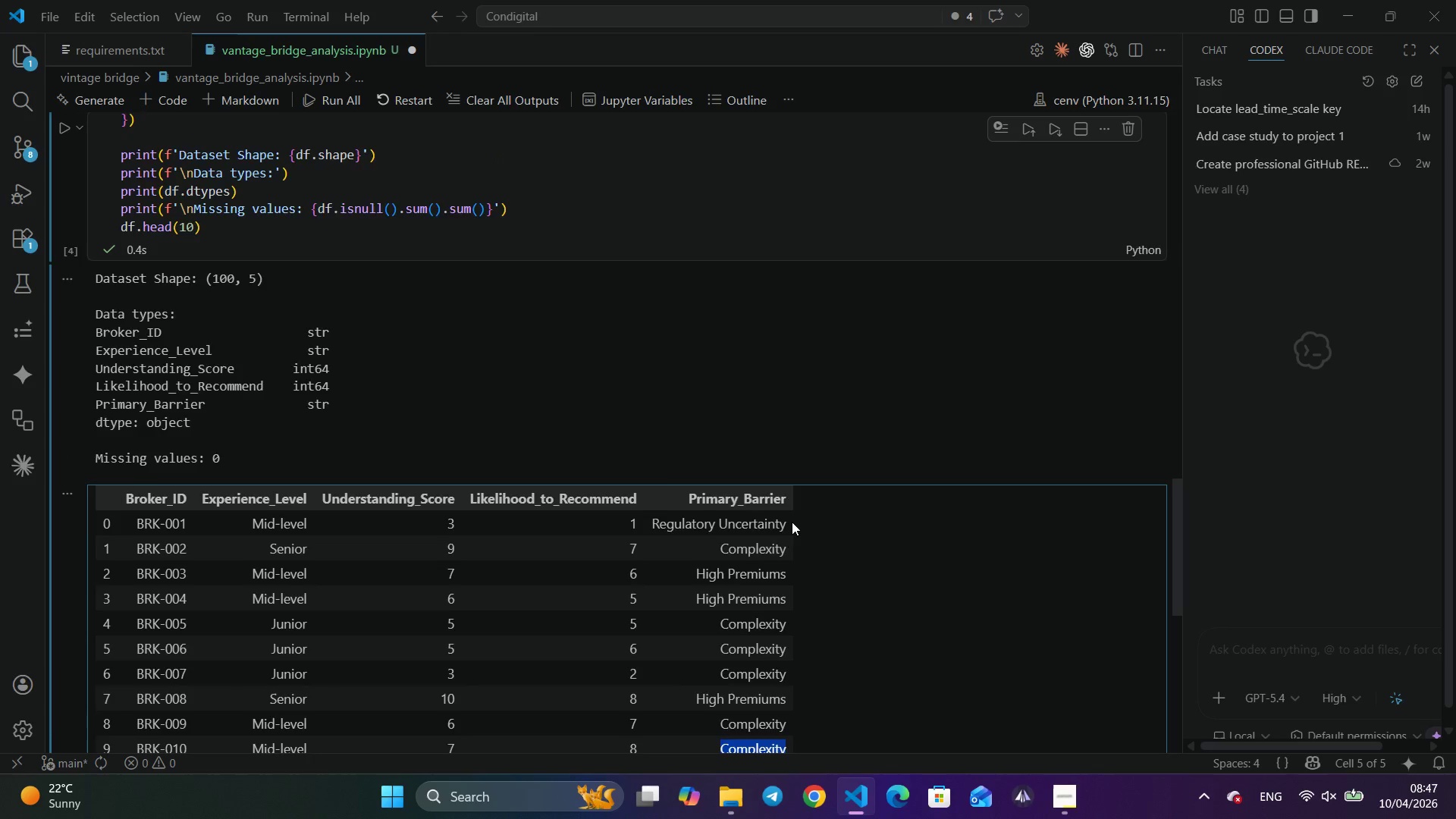 
scroll: coordinate [792, 522], scroll_direction: down, amount: 1.0
 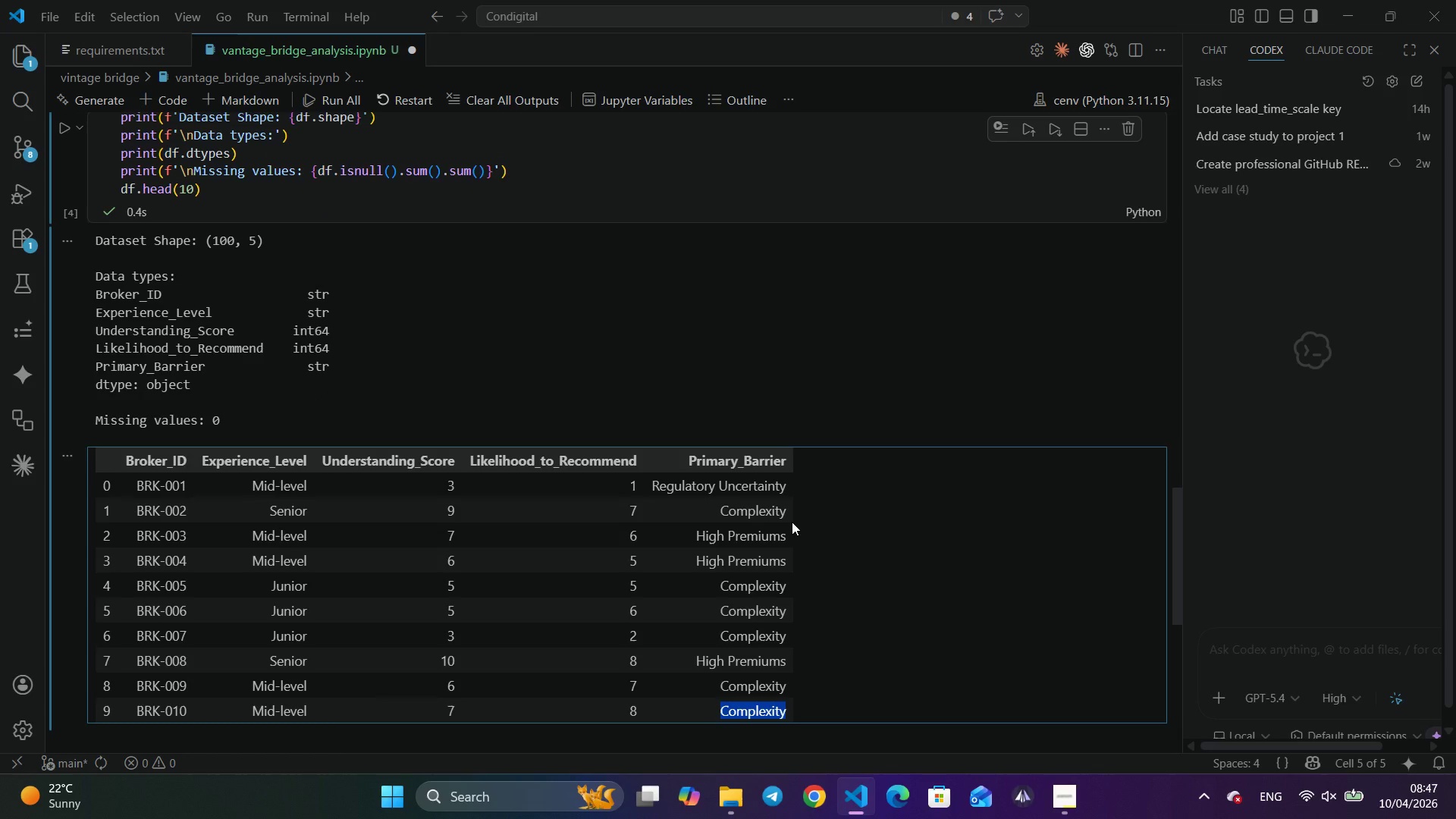 
wait(9.48)
 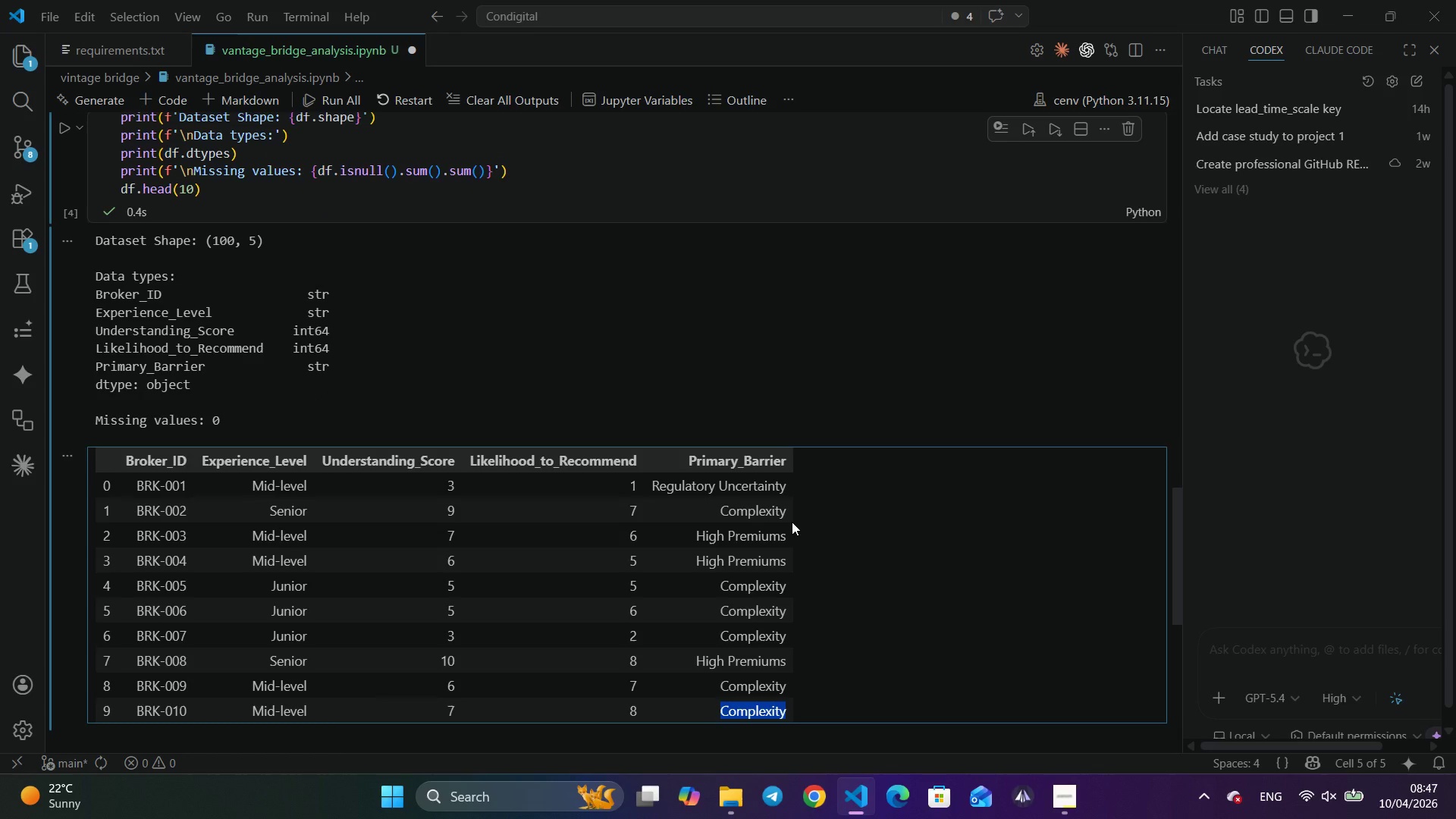 
scroll: coordinate [792, 522], scroll_direction: down, amount: 4.0
 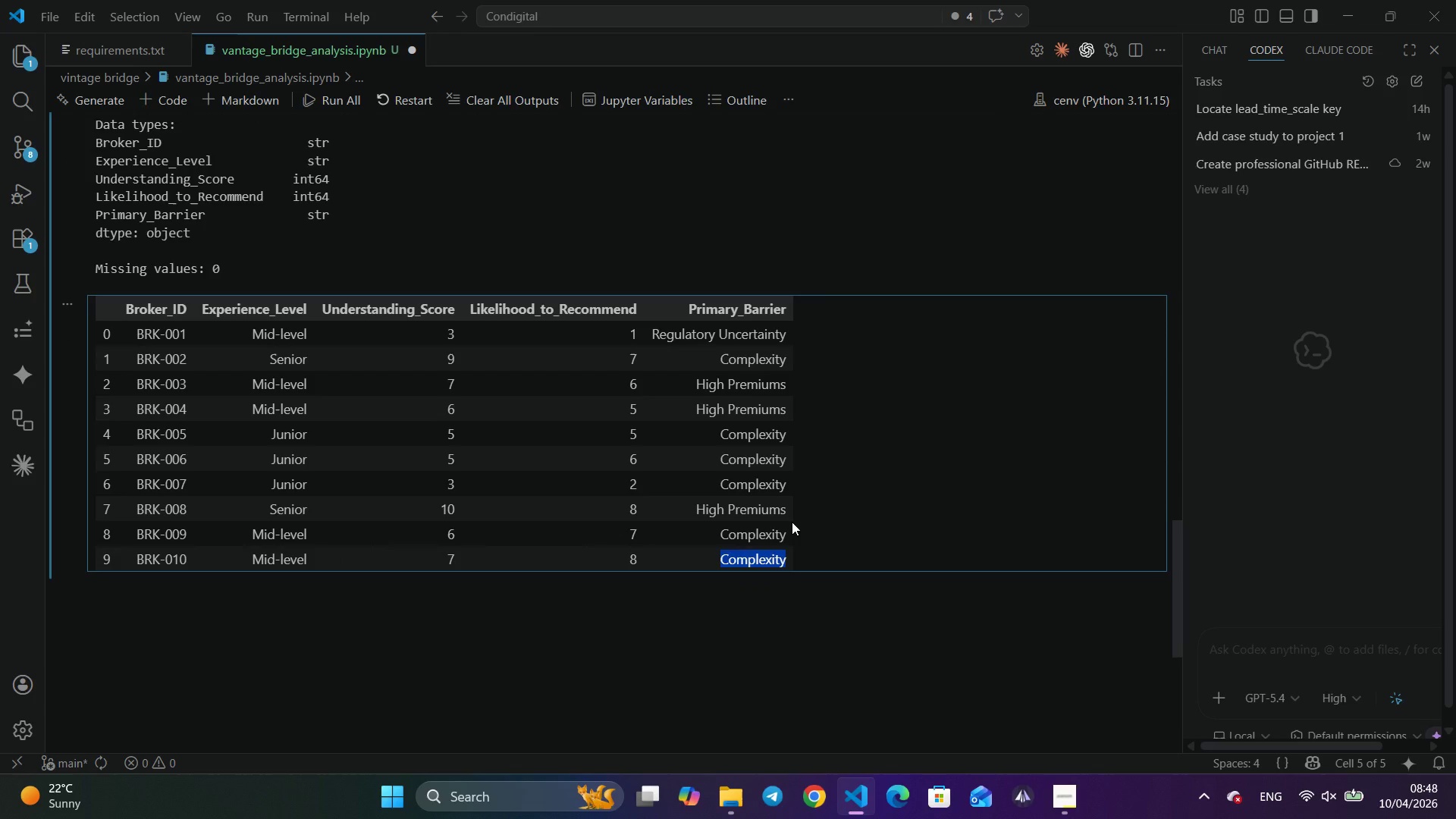 
wait(24.34)
 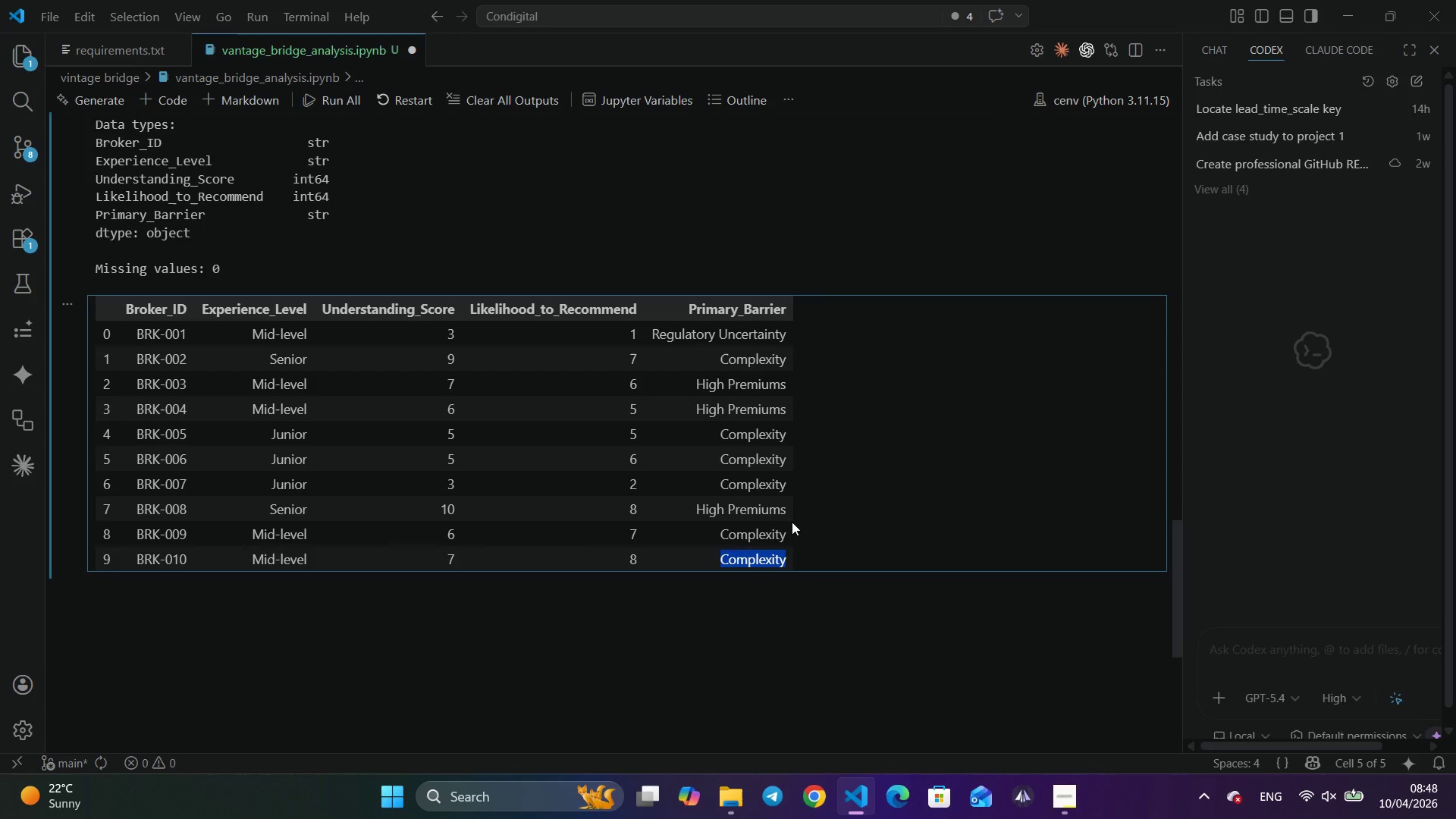 
scroll: coordinate [792, 522], scroll_direction: up, amount: 5.0
 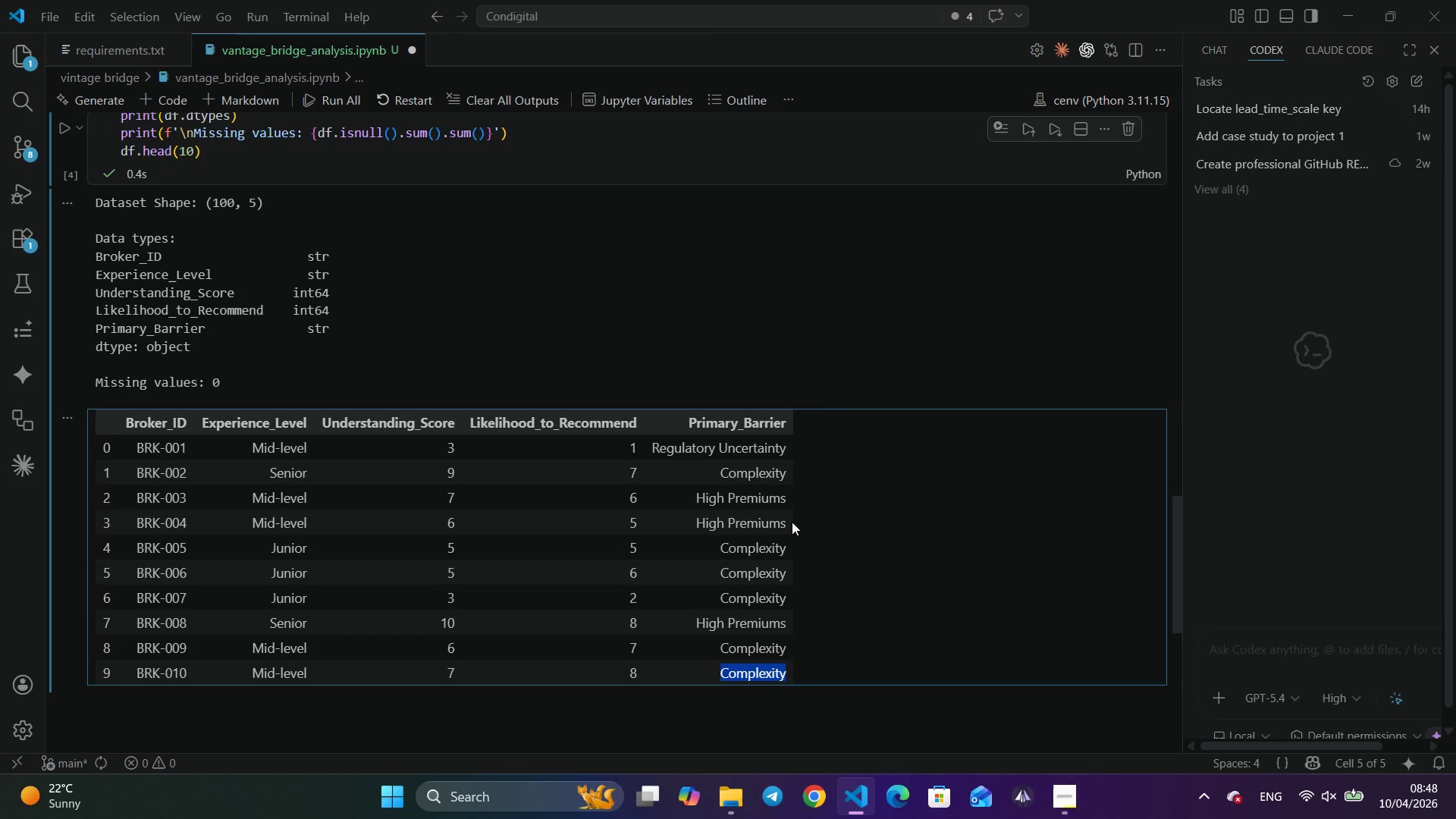 
scroll: coordinate [792, 522], scroll_direction: down, amount: 3.0
 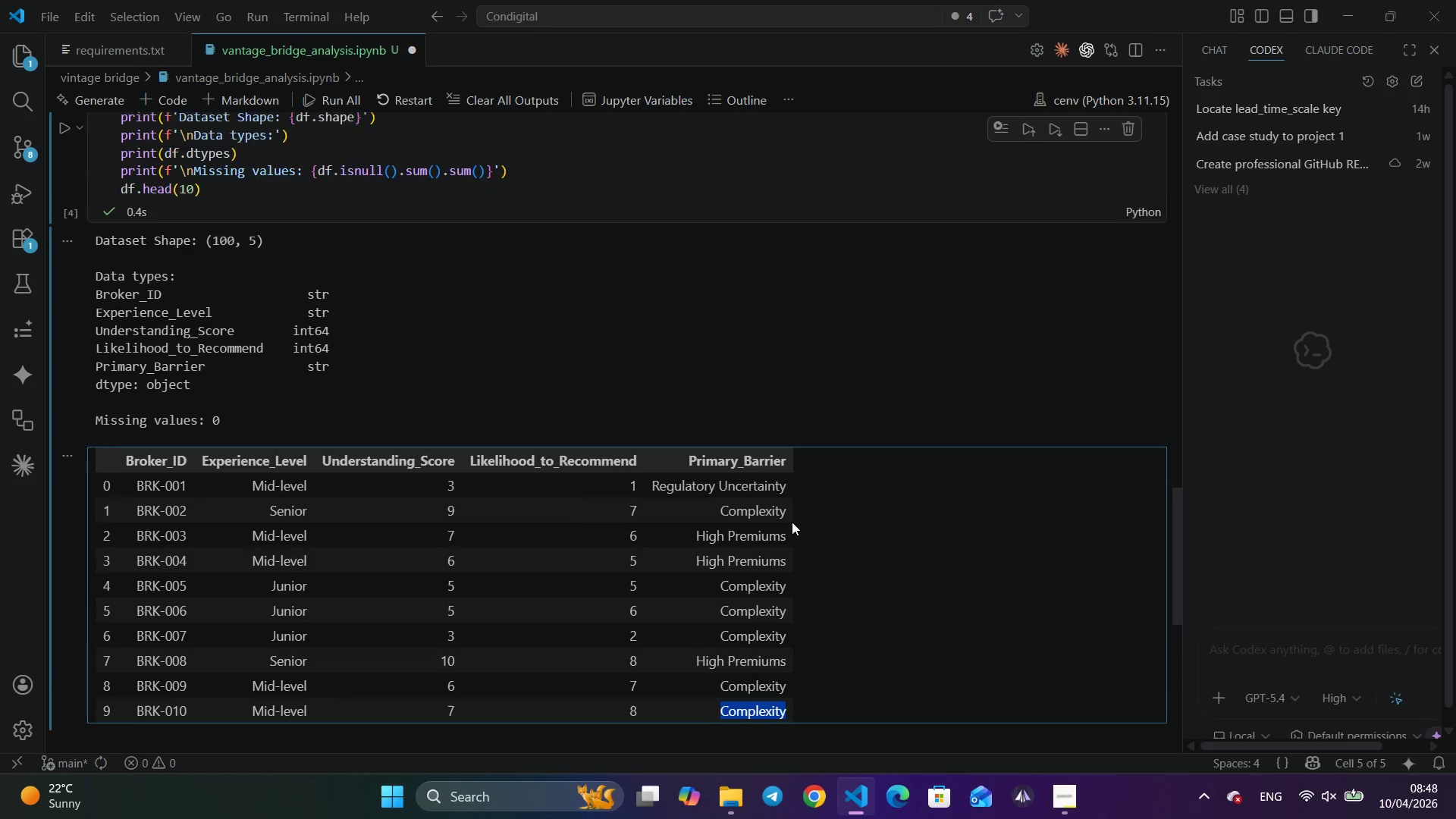 
scroll: coordinate [792, 522], scroll_direction: up, amount: 2.0
 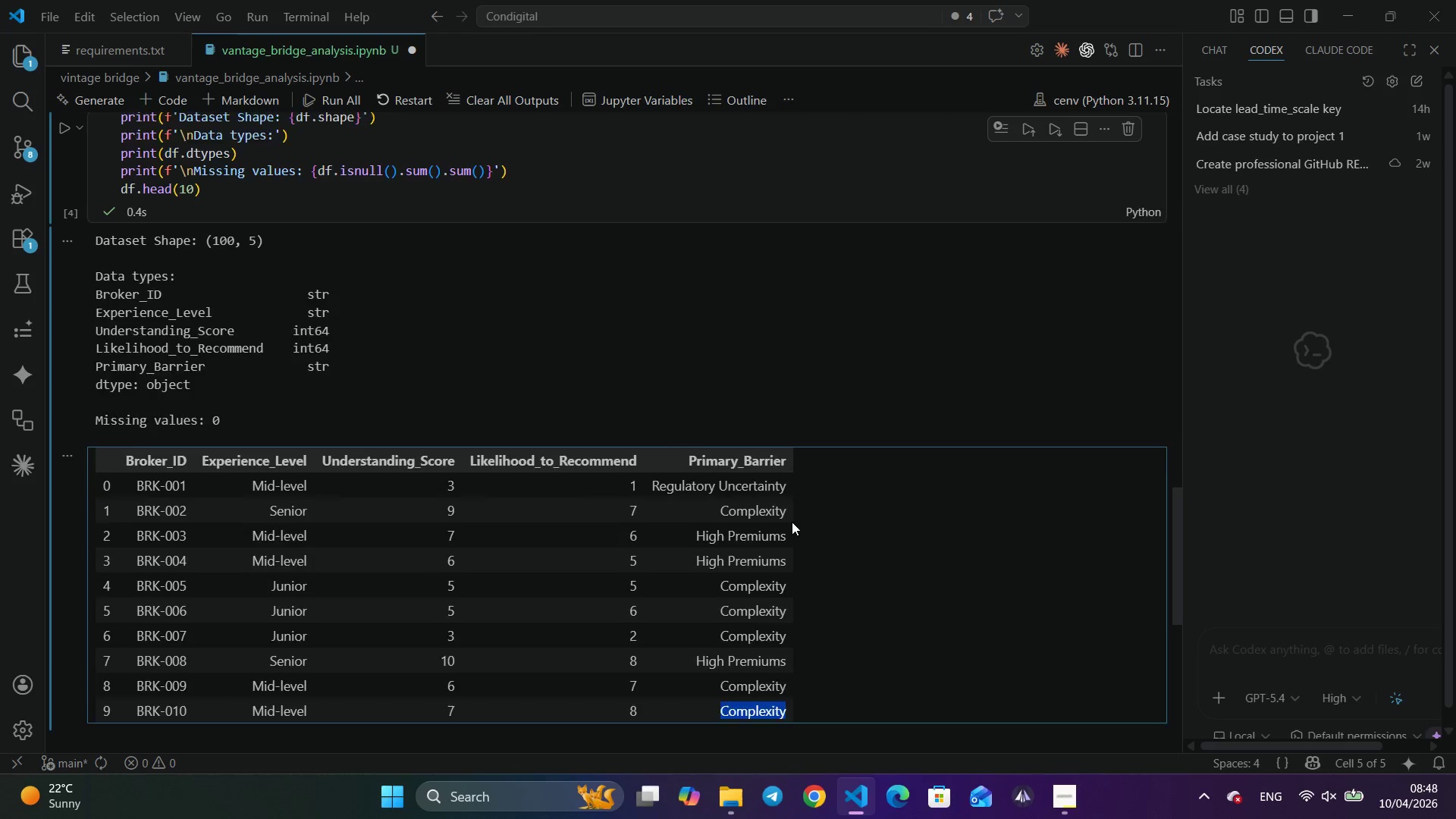 
scroll: coordinate [792, 522], scroll_direction: down, amount: 4.0
 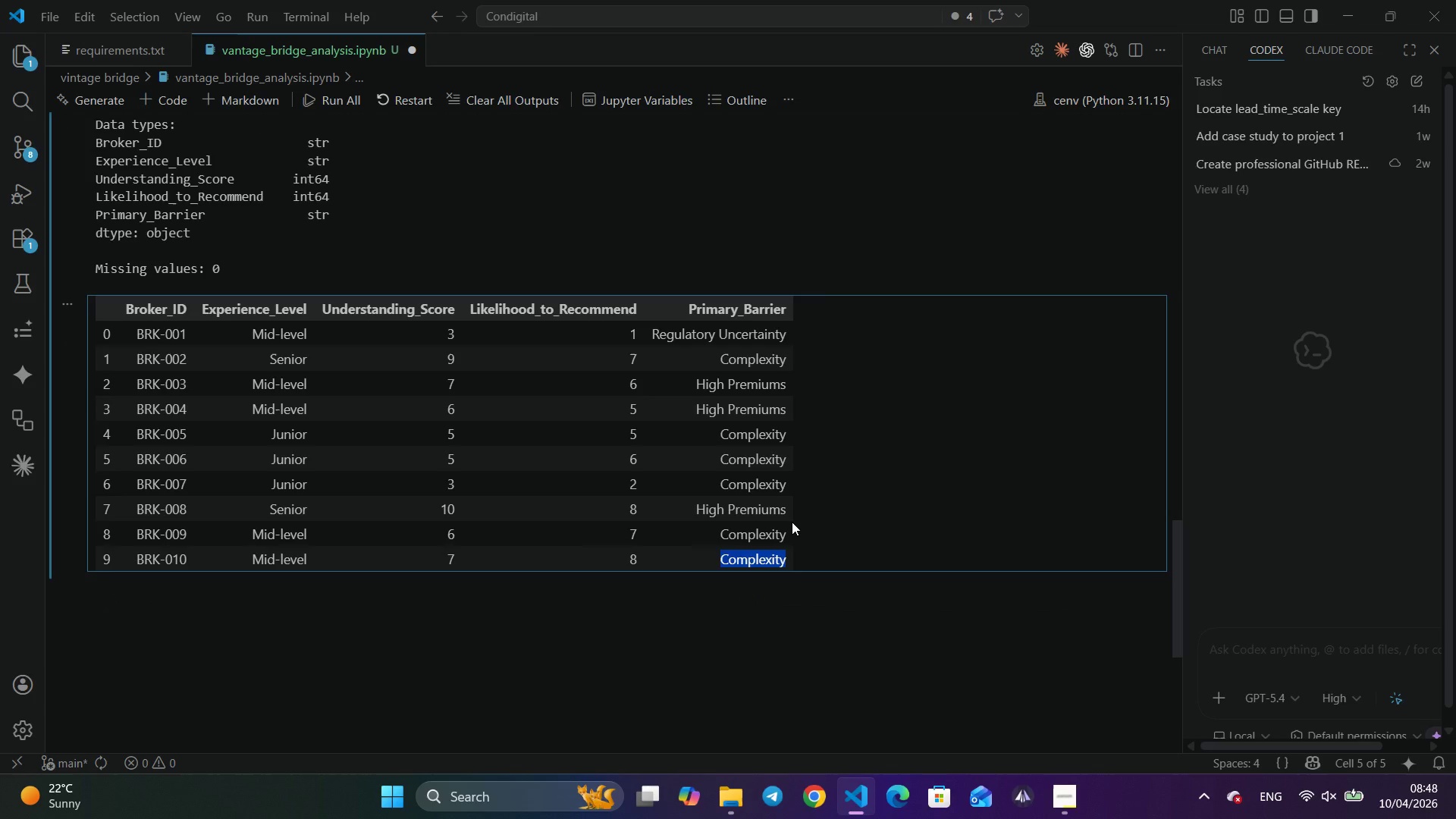 
wait(13.86)
 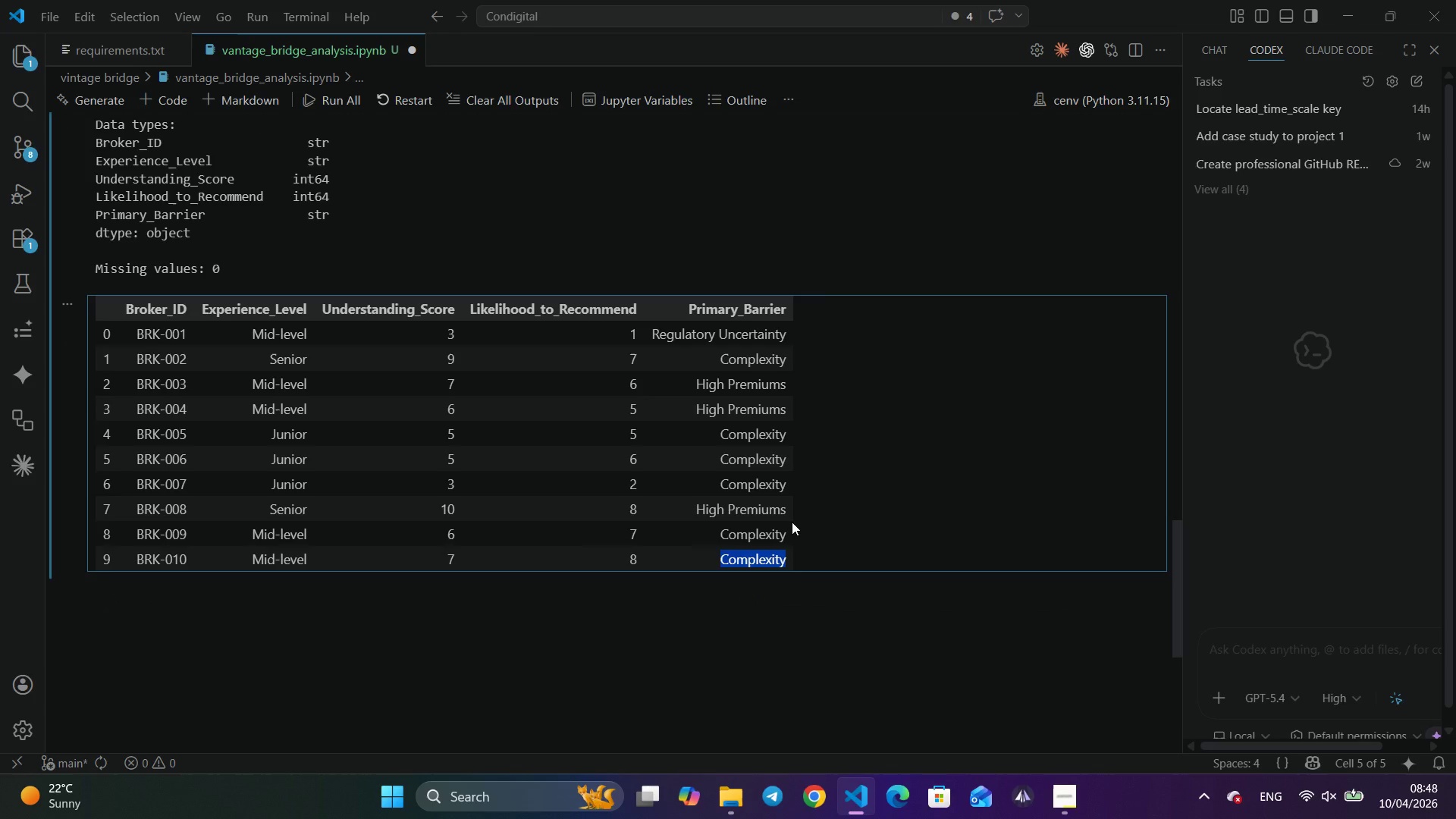 
scroll: coordinate [792, 522], scroll_direction: up, amount: 1.0
 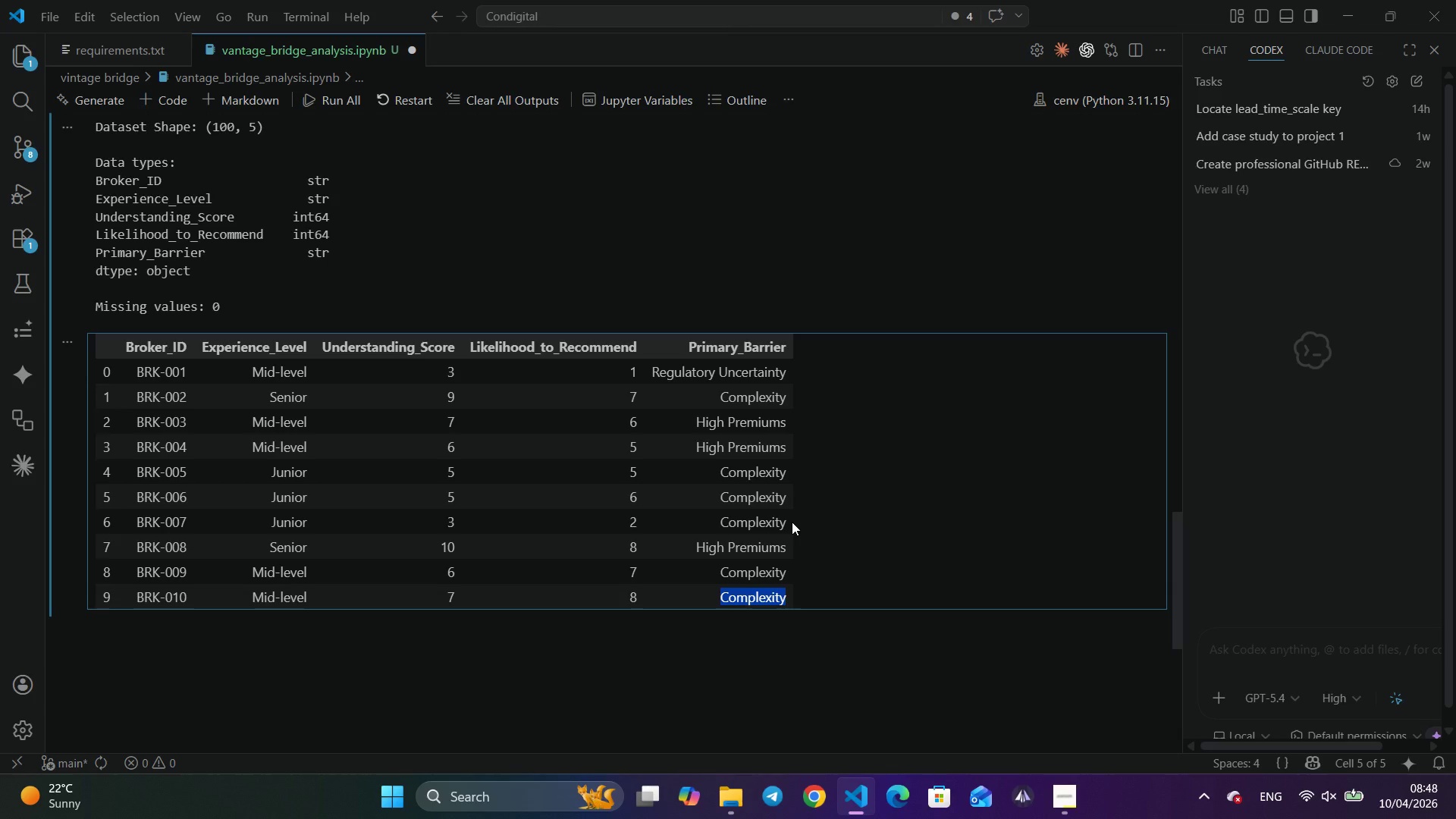 
scroll: coordinate [792, 522], scroll_direction: down, amount: 4.0
 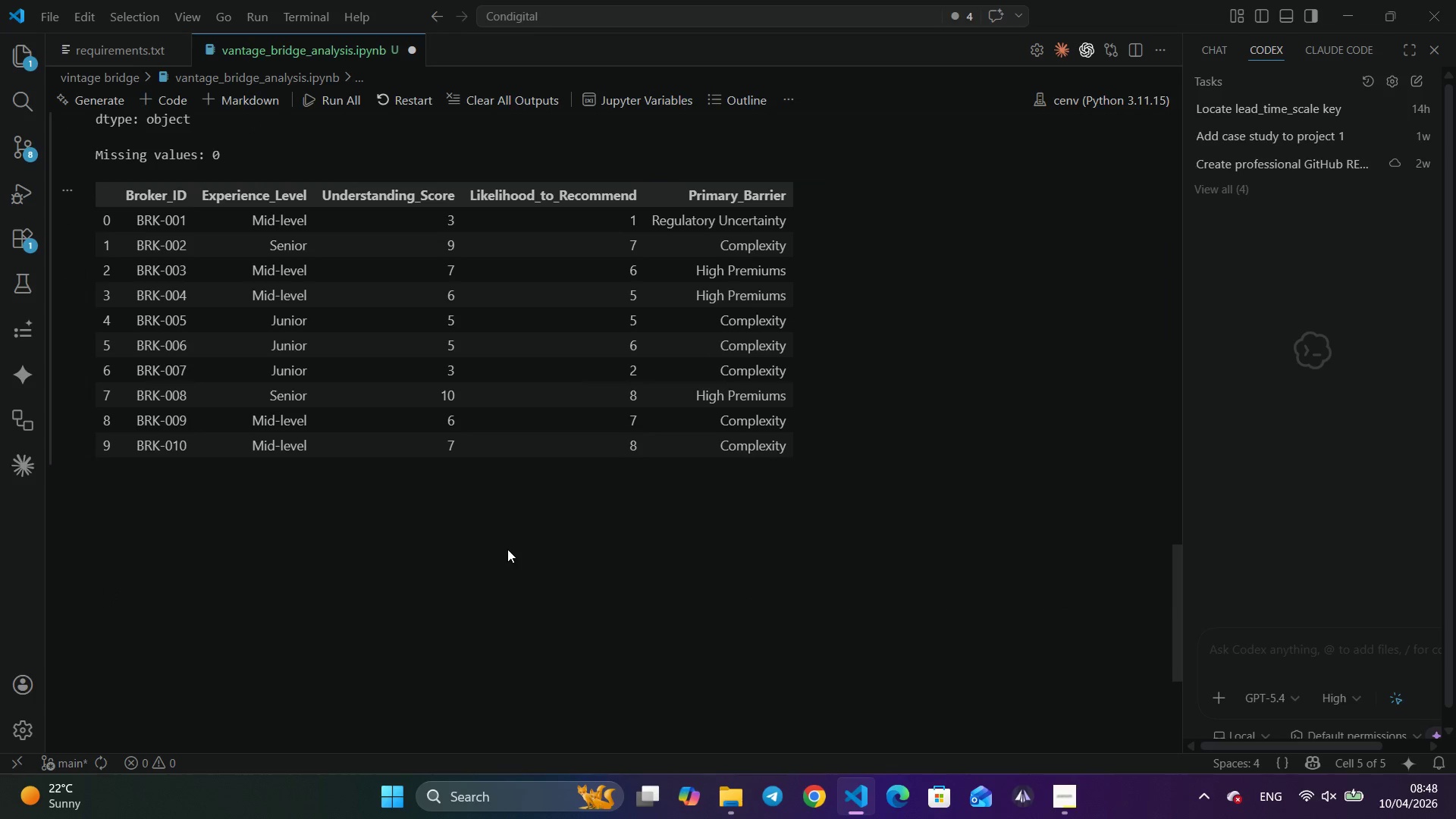 
left_click_drag(start_coordinate=[500, 542], to_coordinate=[507, 549])
 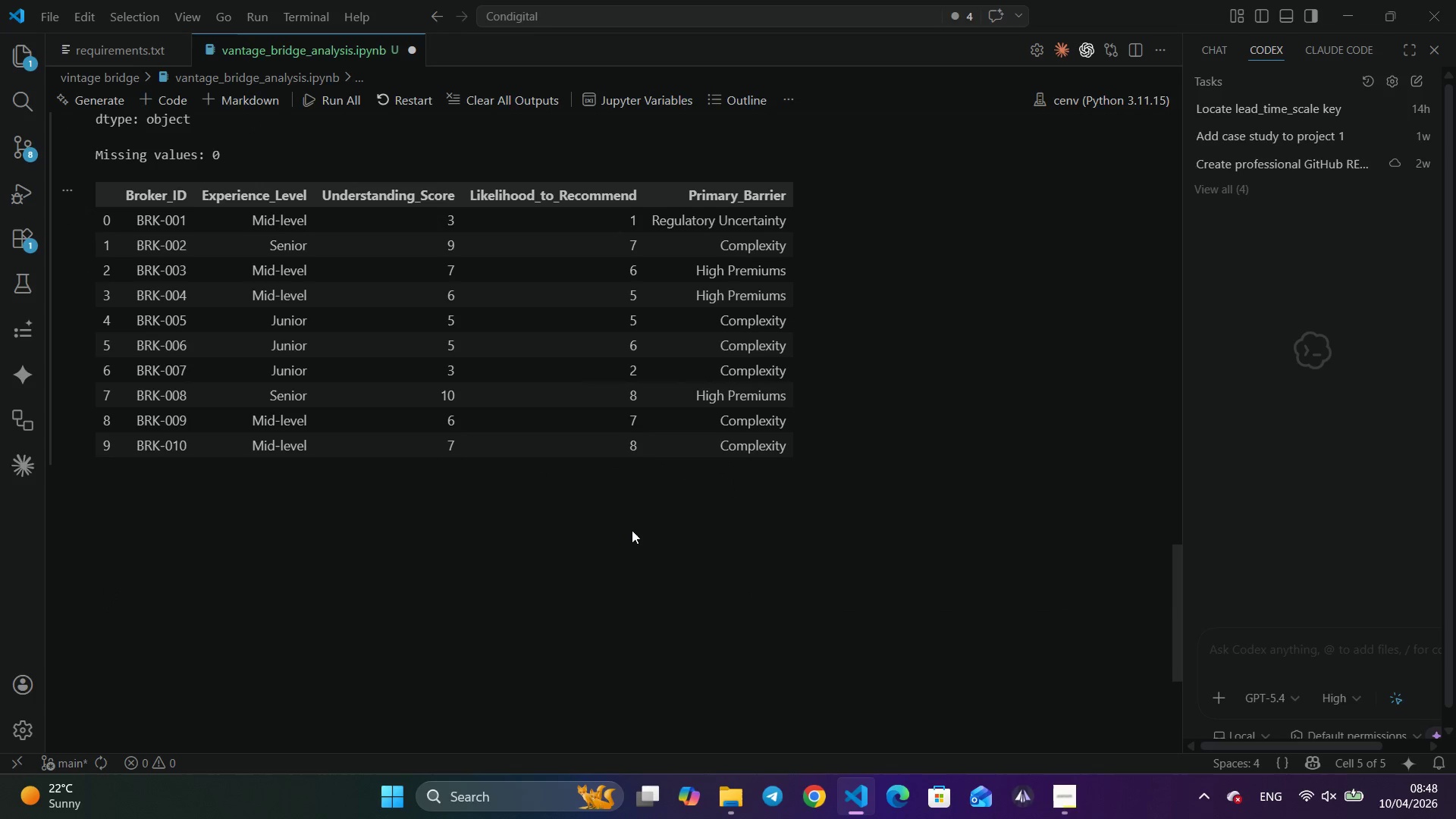 
scroll: coordinate [633, 525], scroll_direction: up, amount: 6.0
 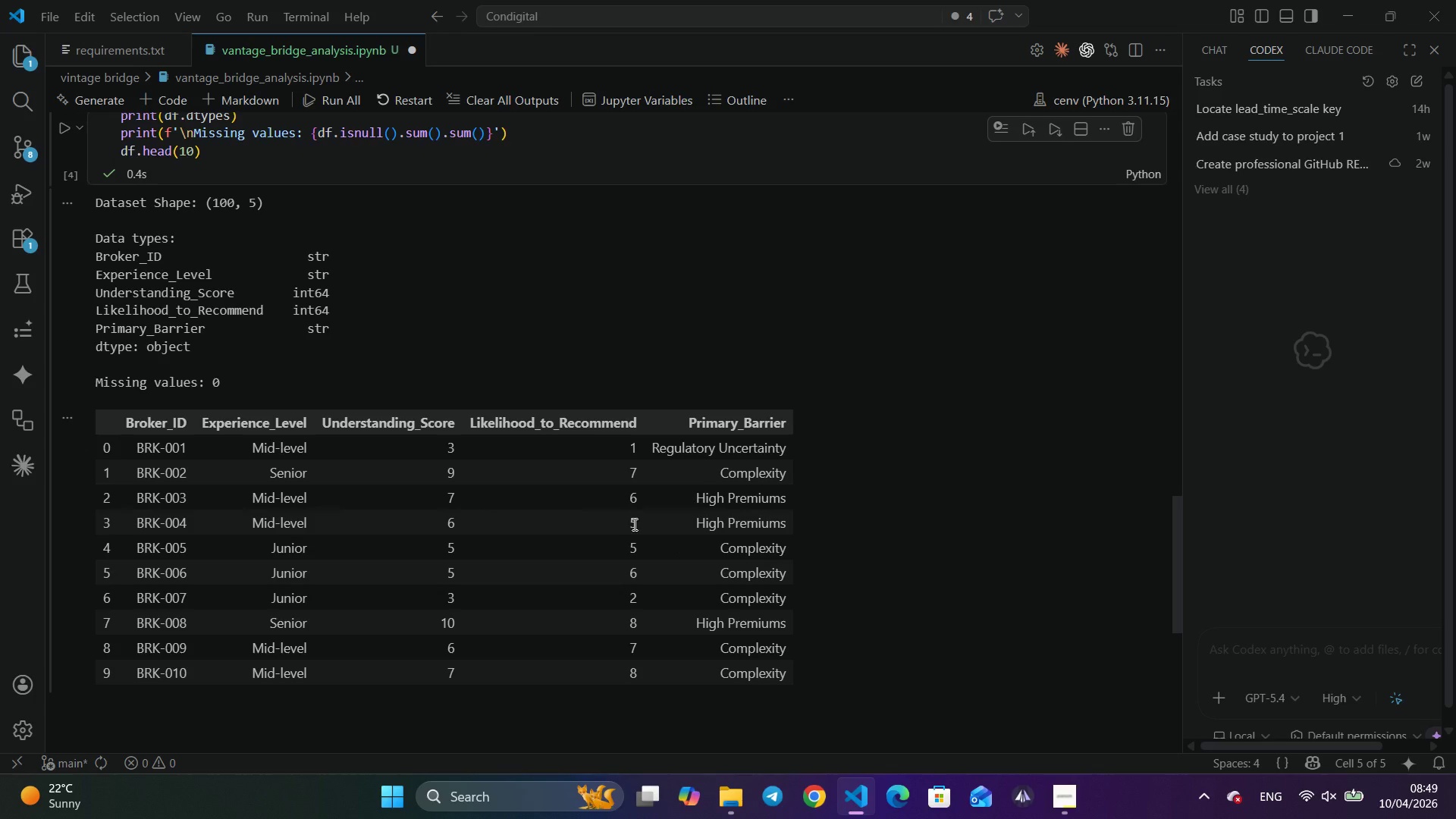 
wait(8.29)
 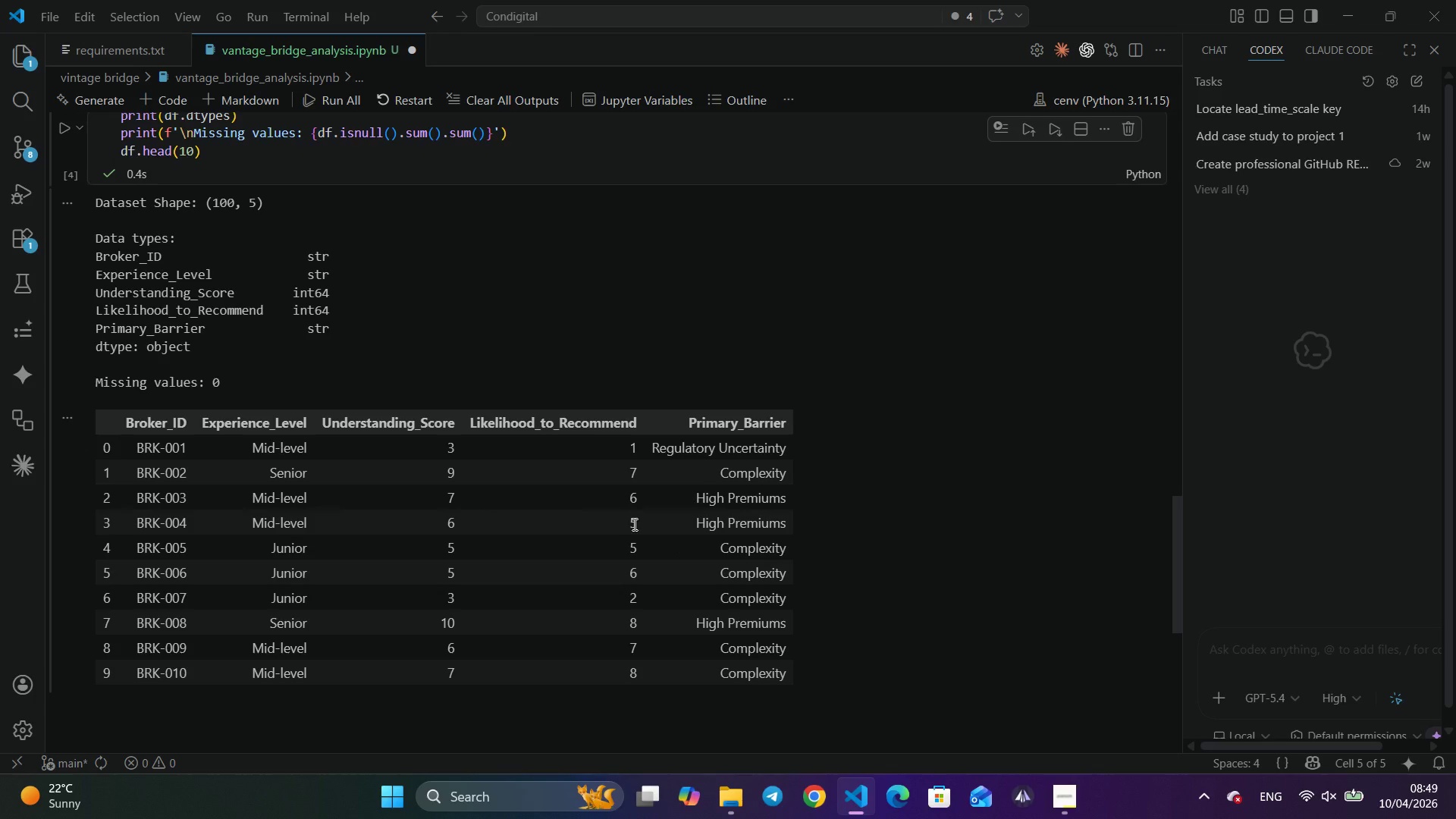 
scroll: coordinate [575, 589], scroll_direction: down, amount: 8.0
 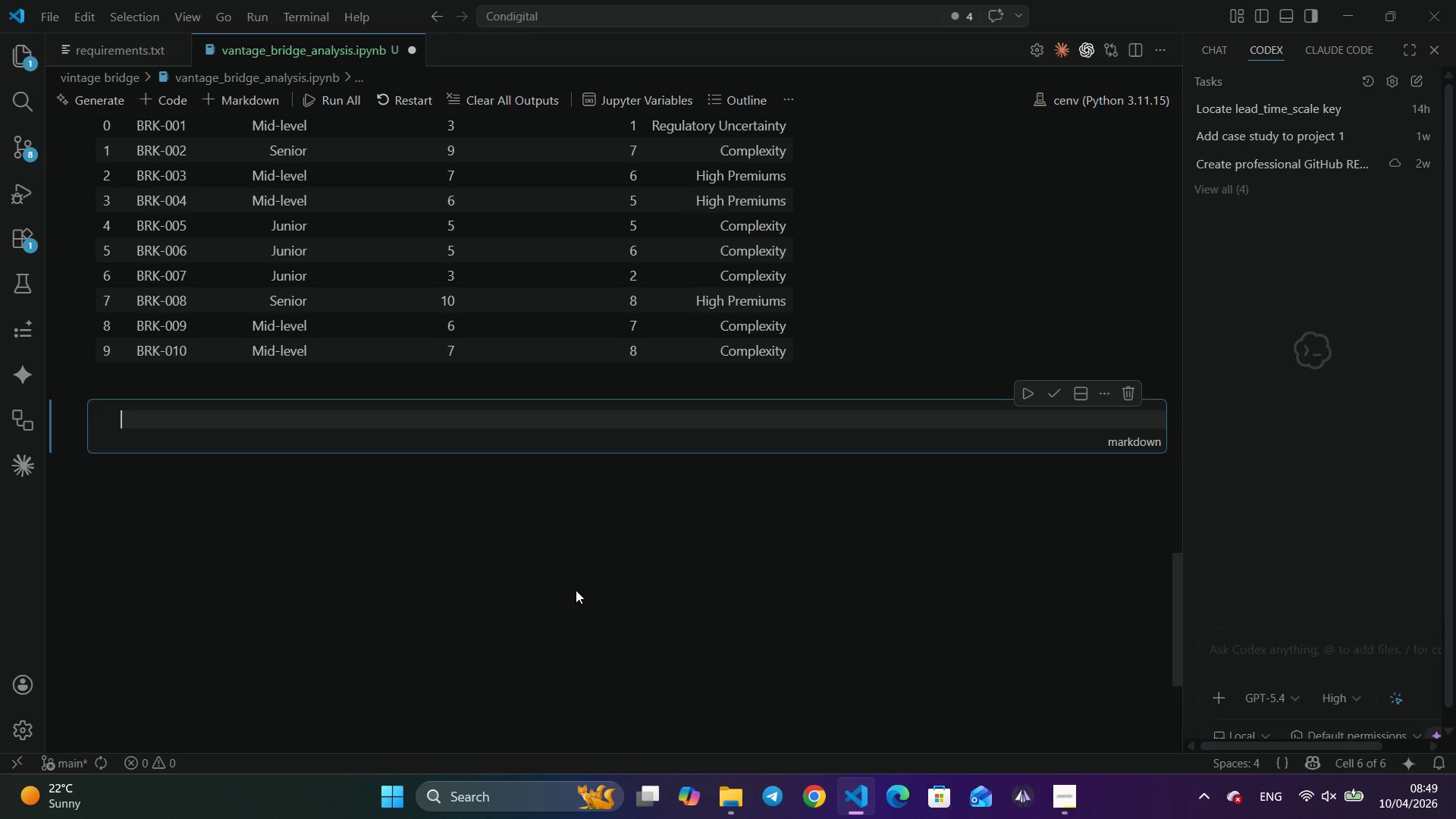 
wait(25.5)
 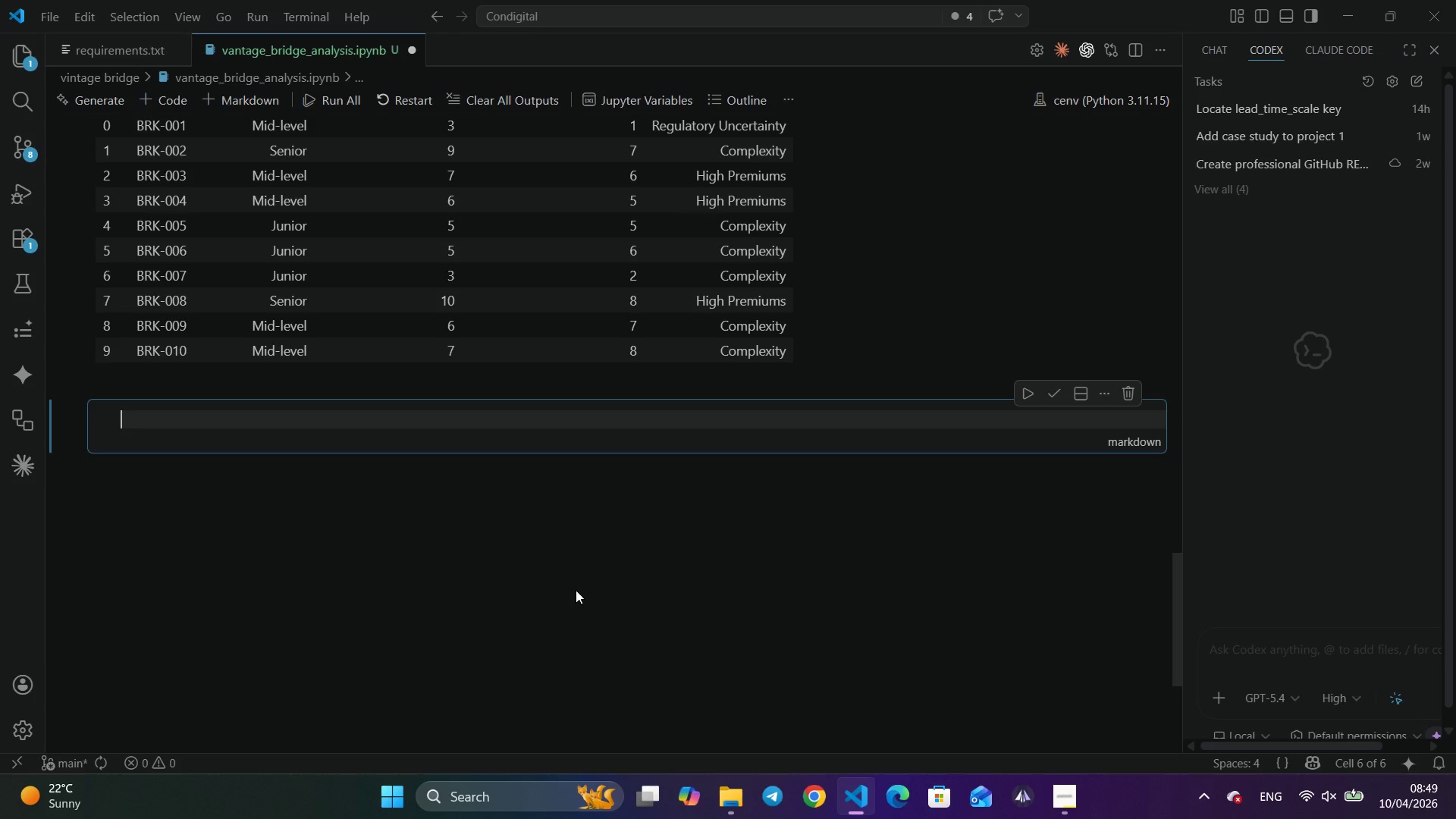 
scroll: coordinate [576, 590], scroll_direction: down, amount: 2.0
 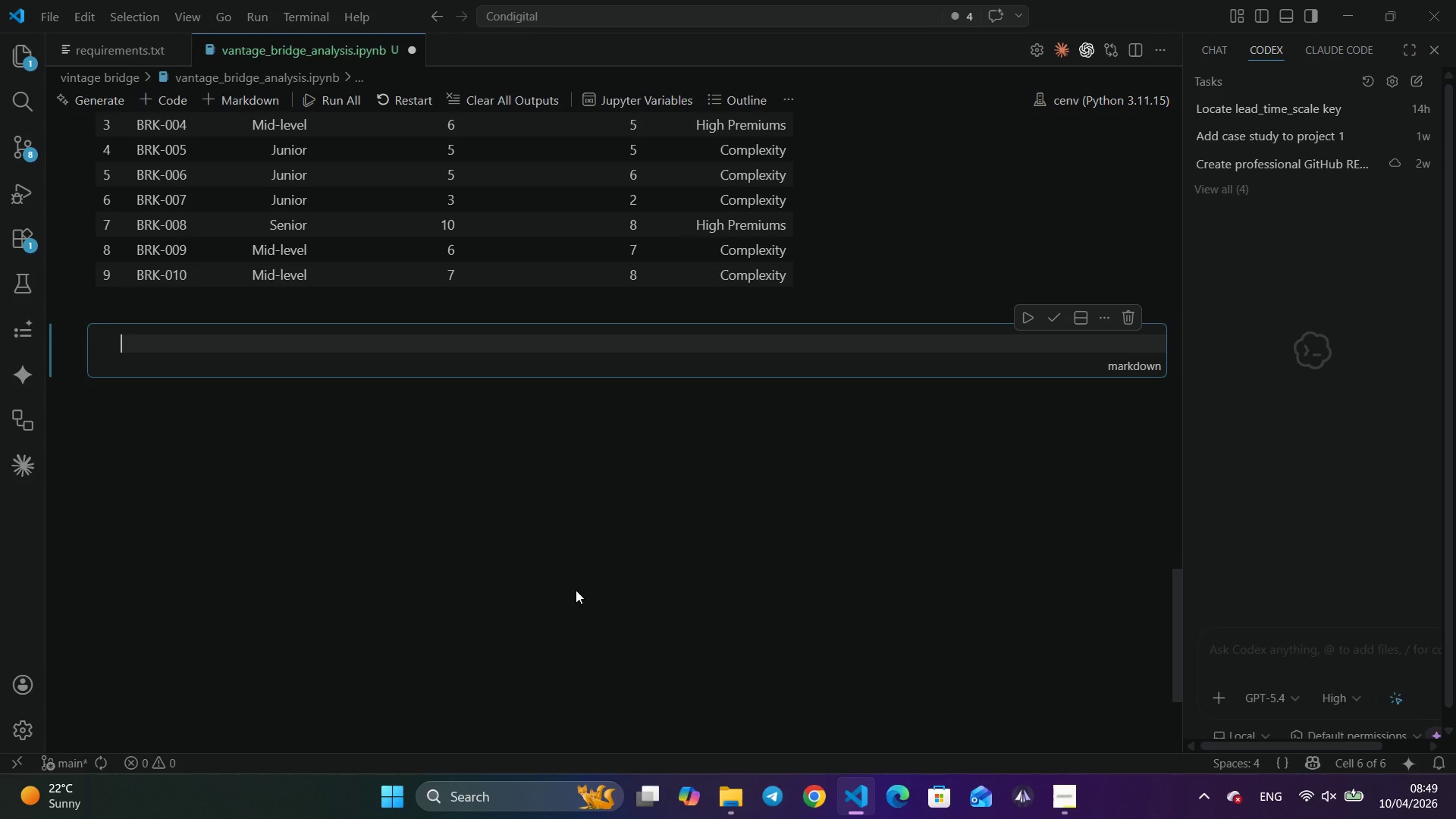 
wait(17.4)
 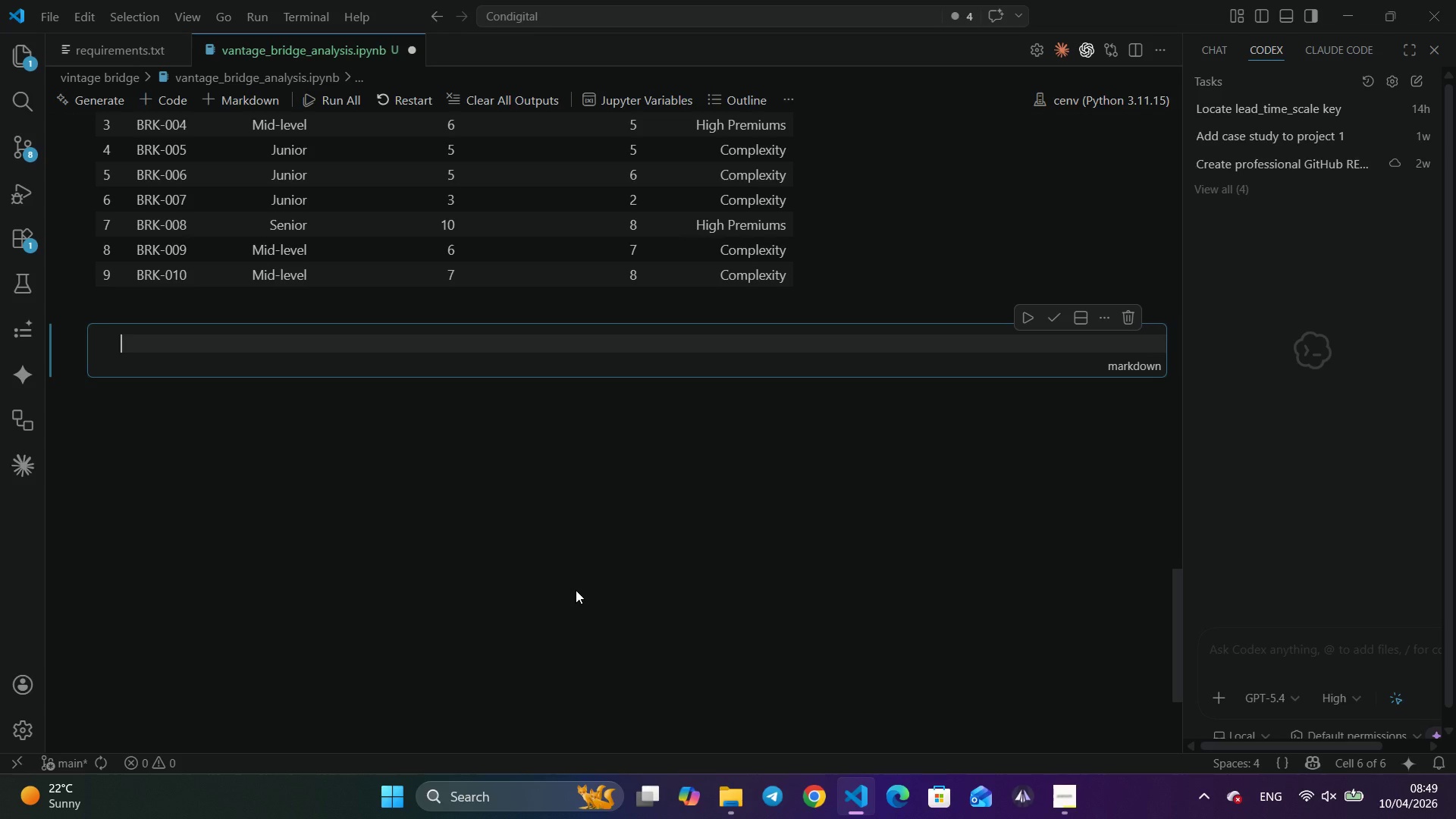 
left_click([1138, 310])
 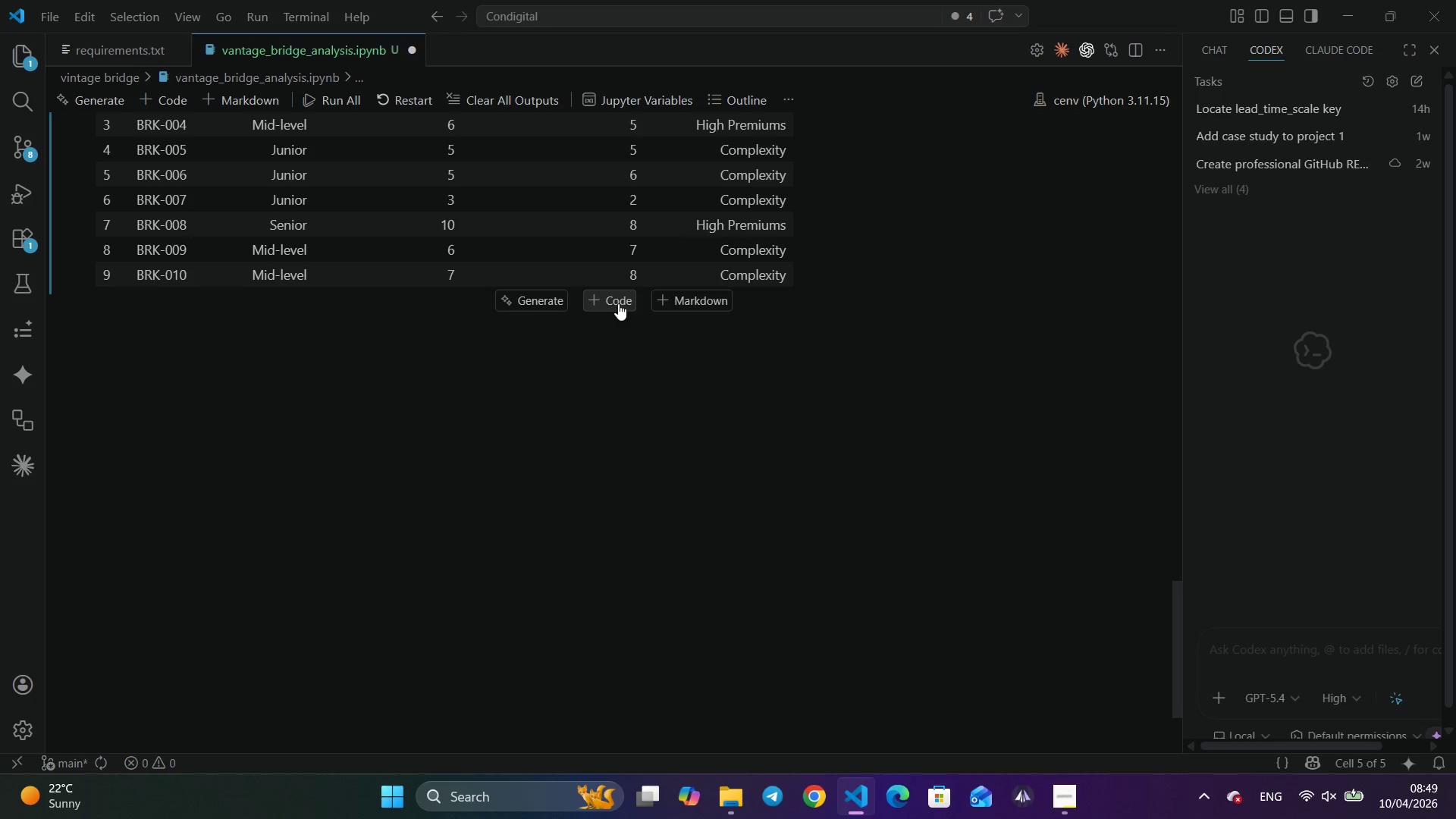 
left_click([615, 303])
 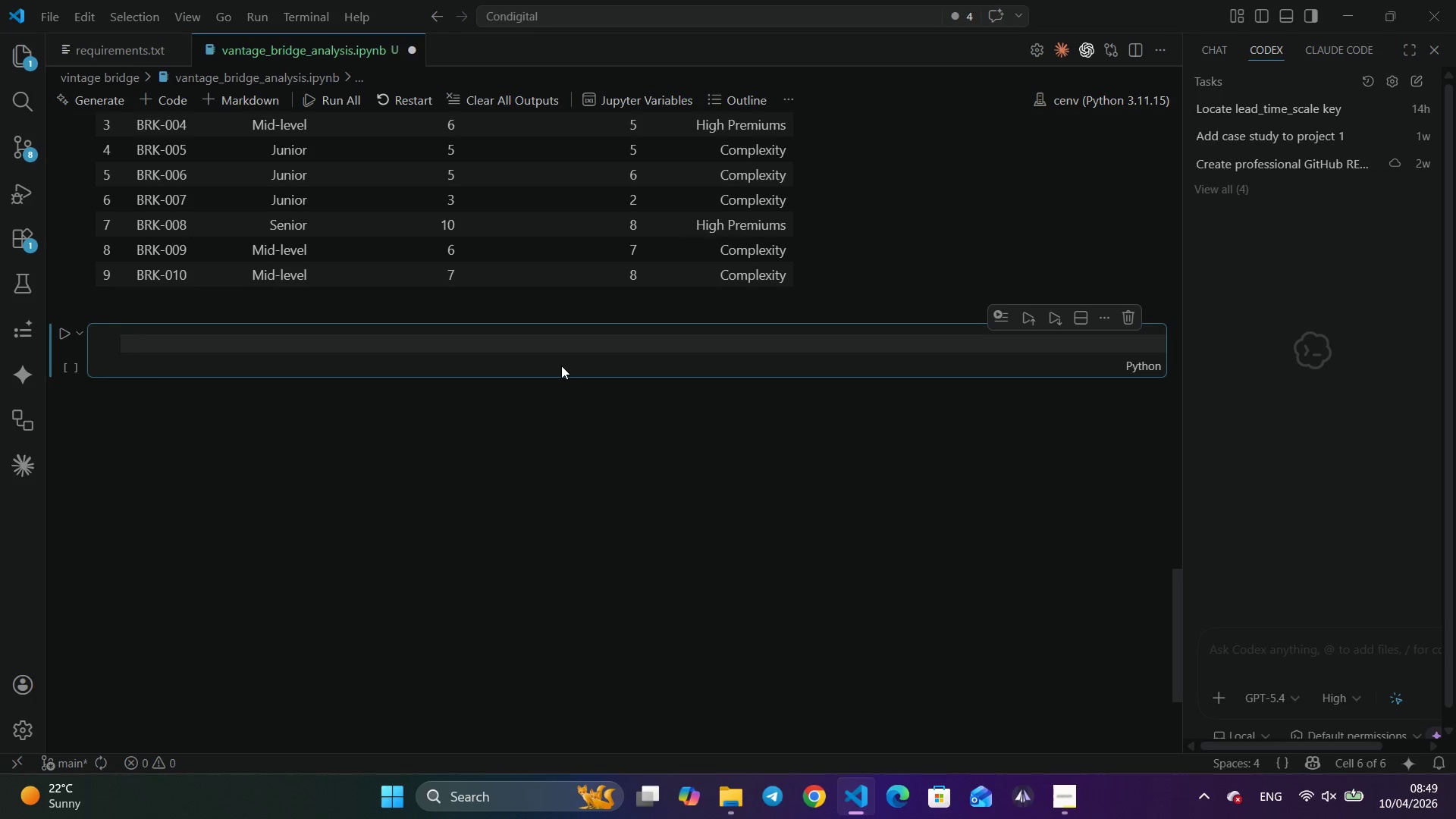 
wait(5.75)
 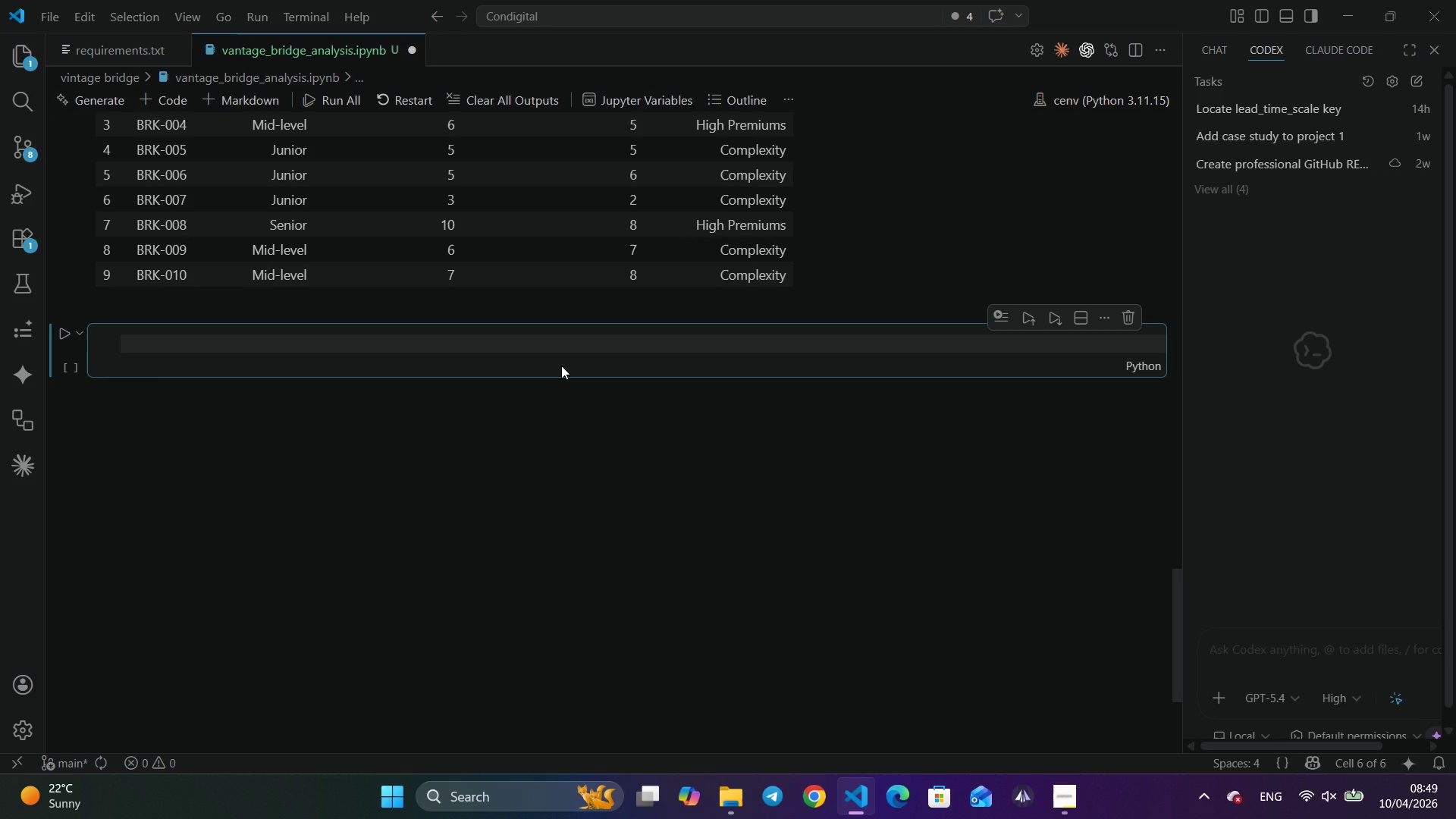 
type(# Validt)
key(Backspace)
type(ate dat )
key(Backspace)
type(a types and ranges match requirements)
 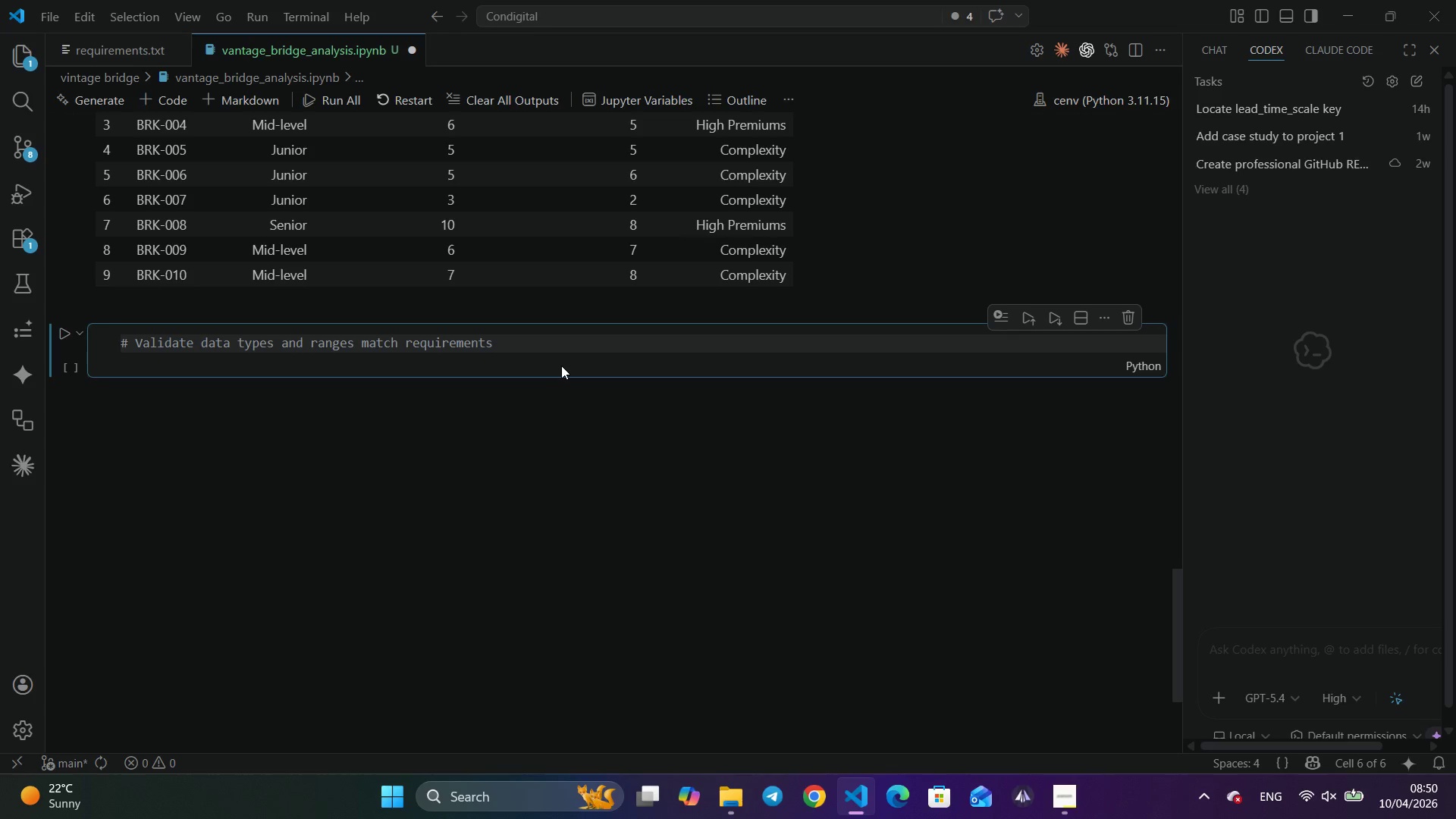 
key(Enter)
 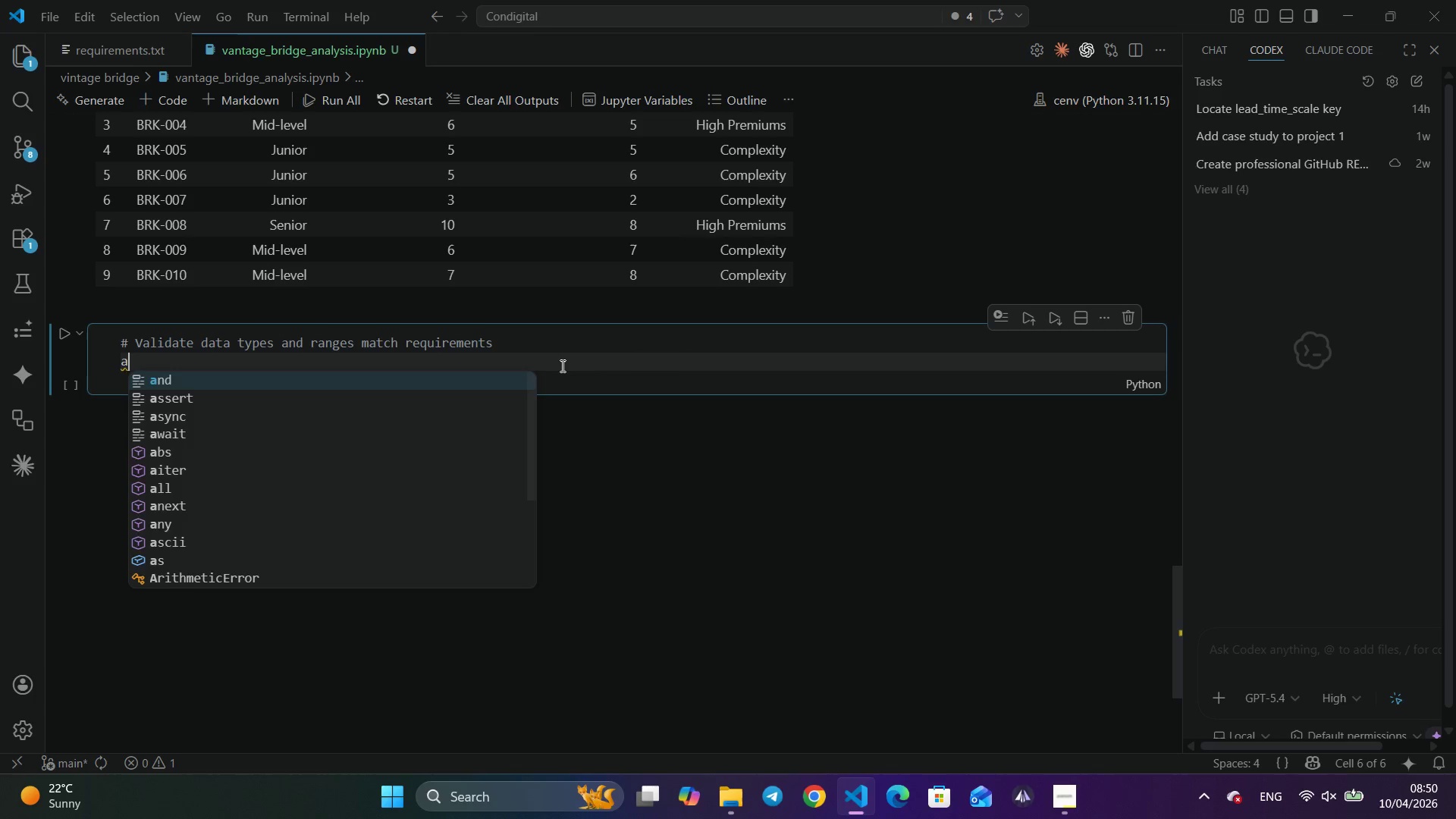 
type(assert df[')
 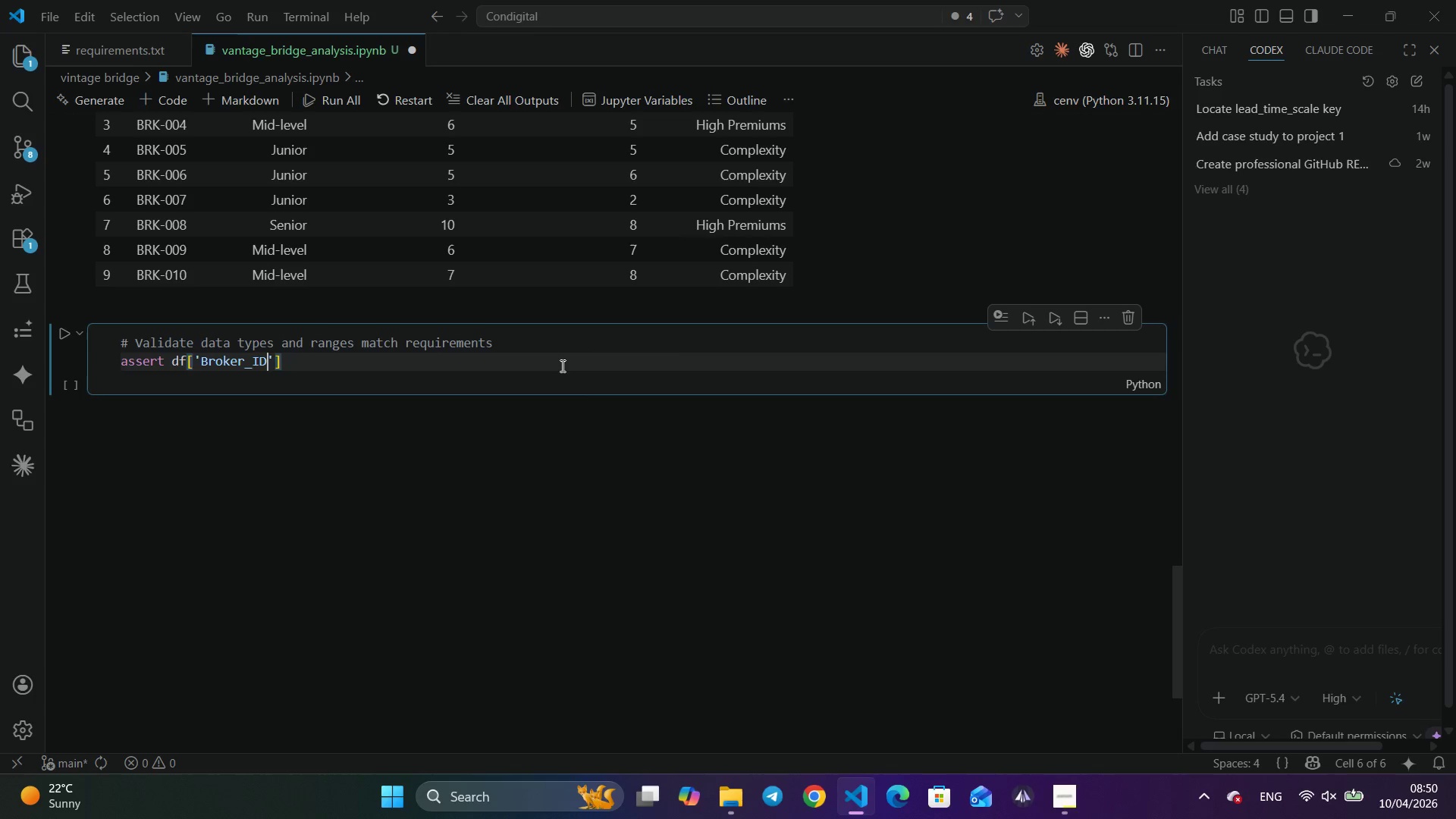 
key(Enter)
 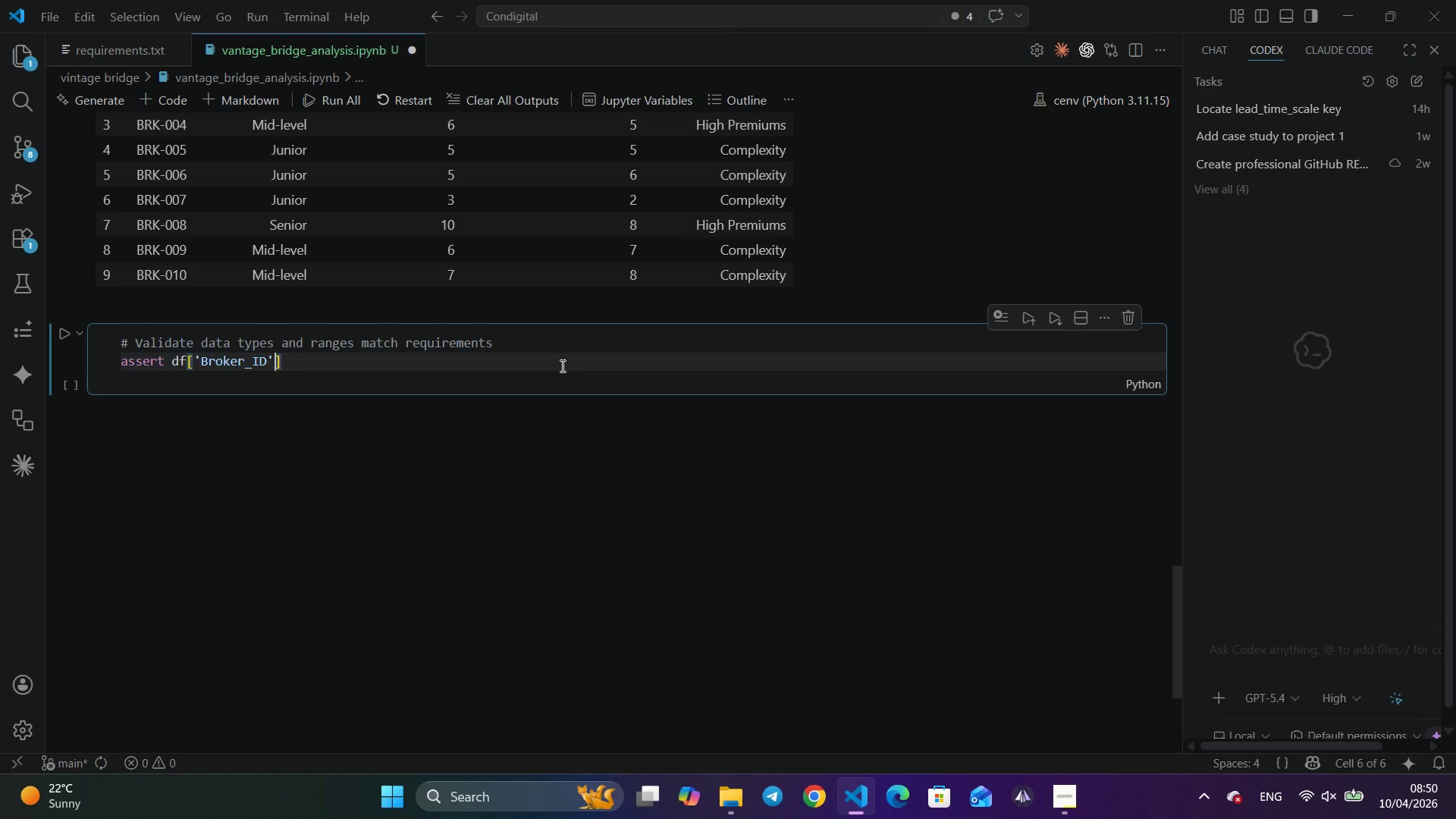 
key(ArrowRight)
 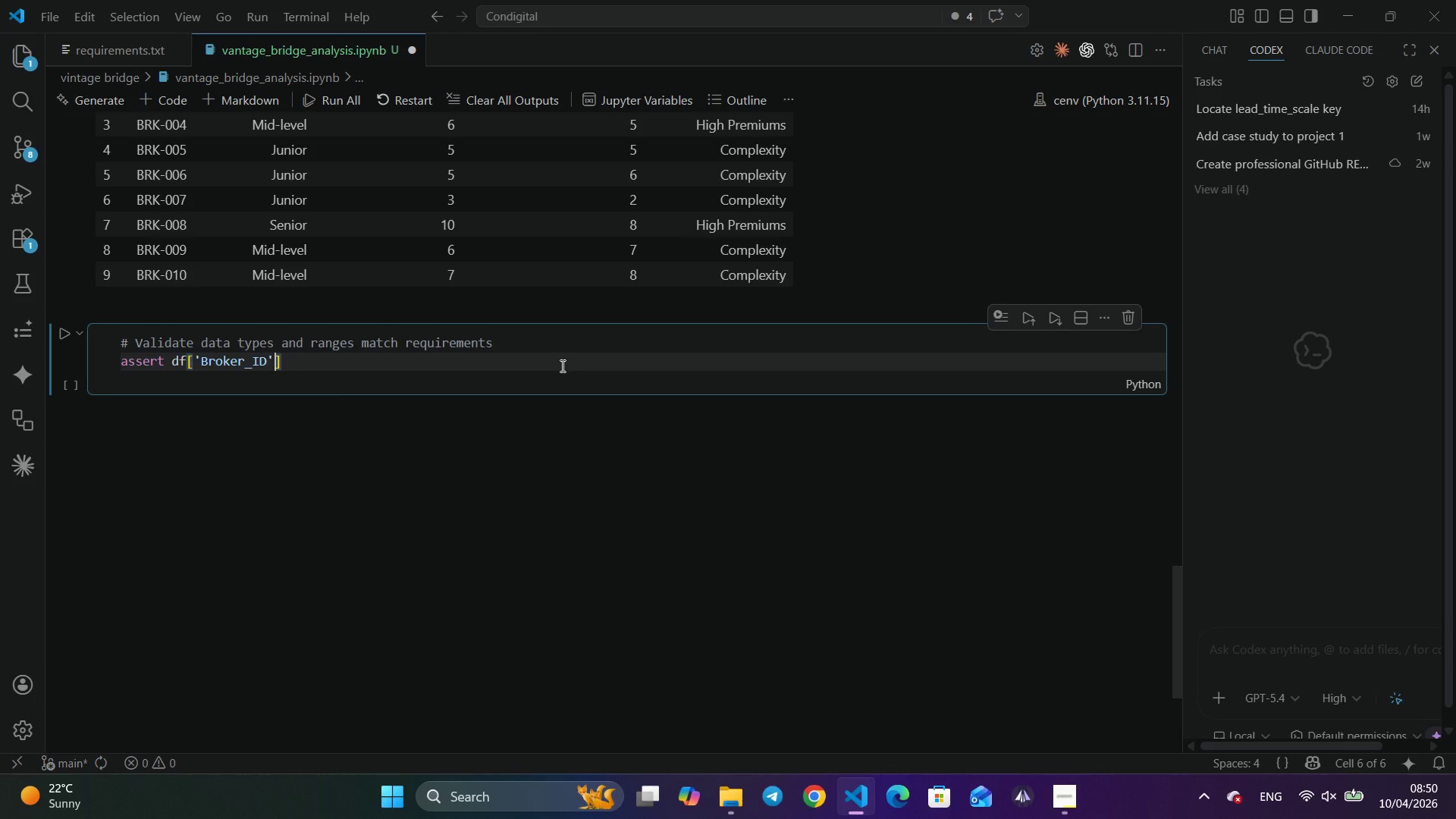 
key(ArrowRight)
 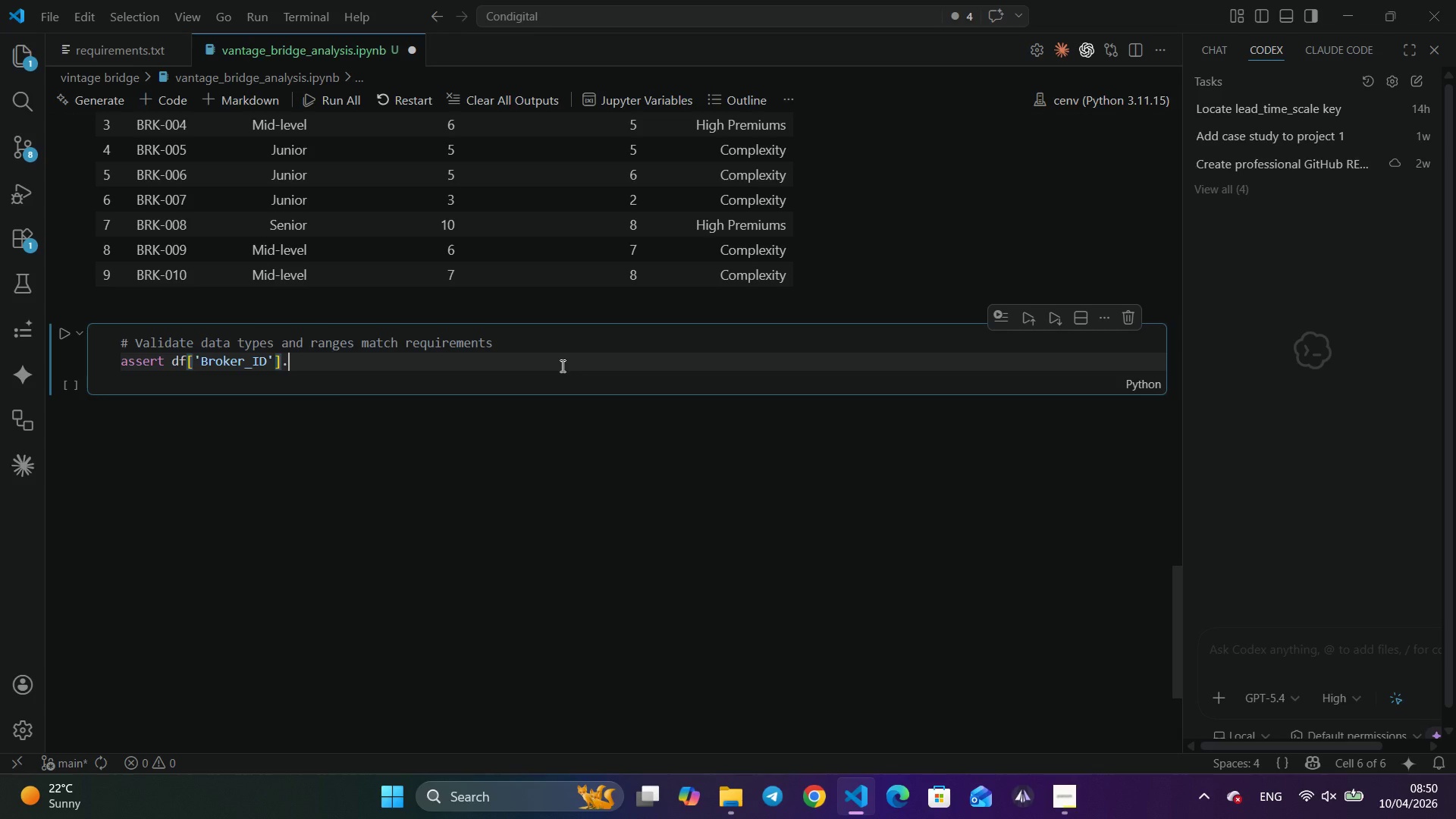 
type(.nun)
 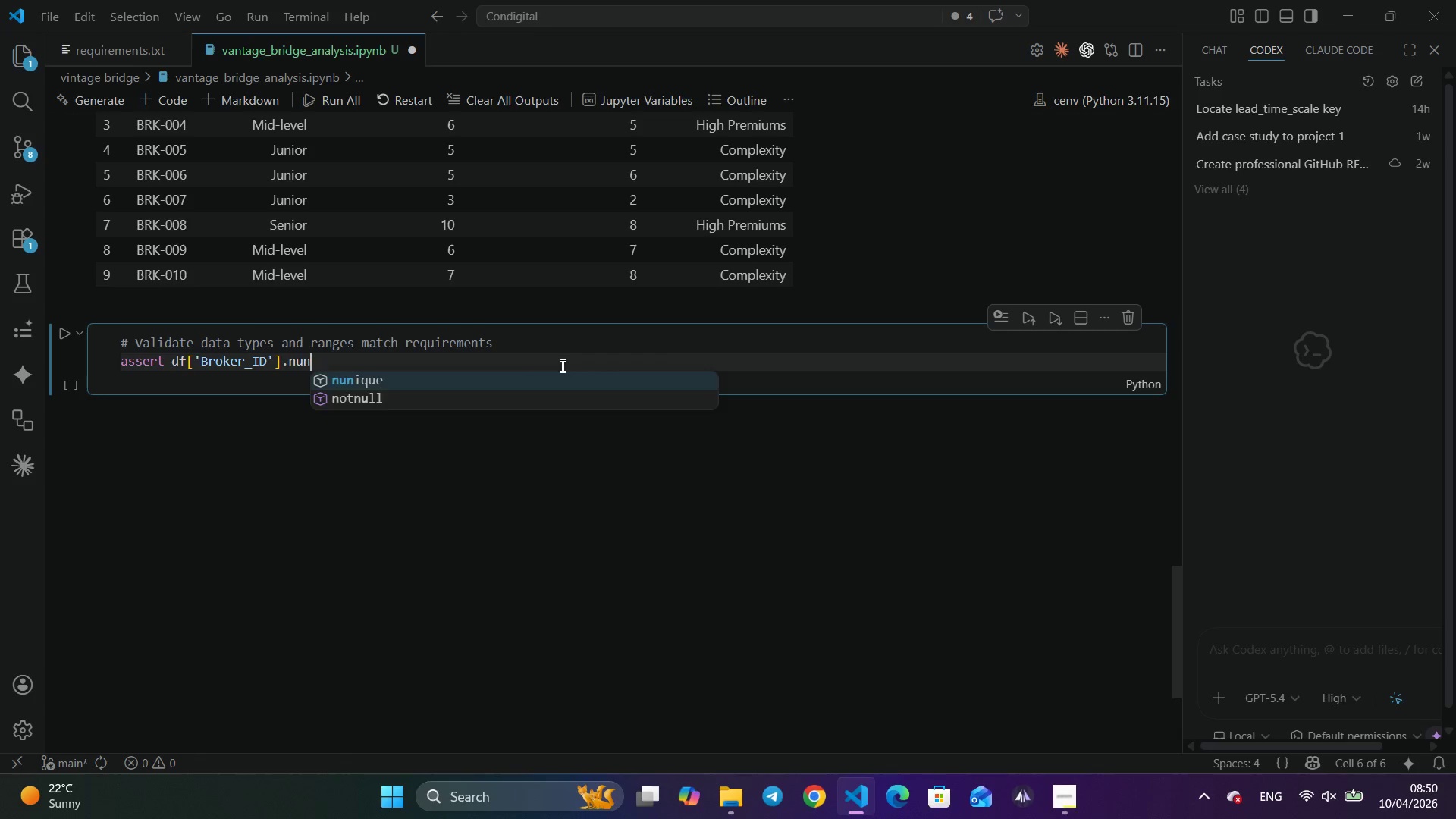 
key(Enter)
 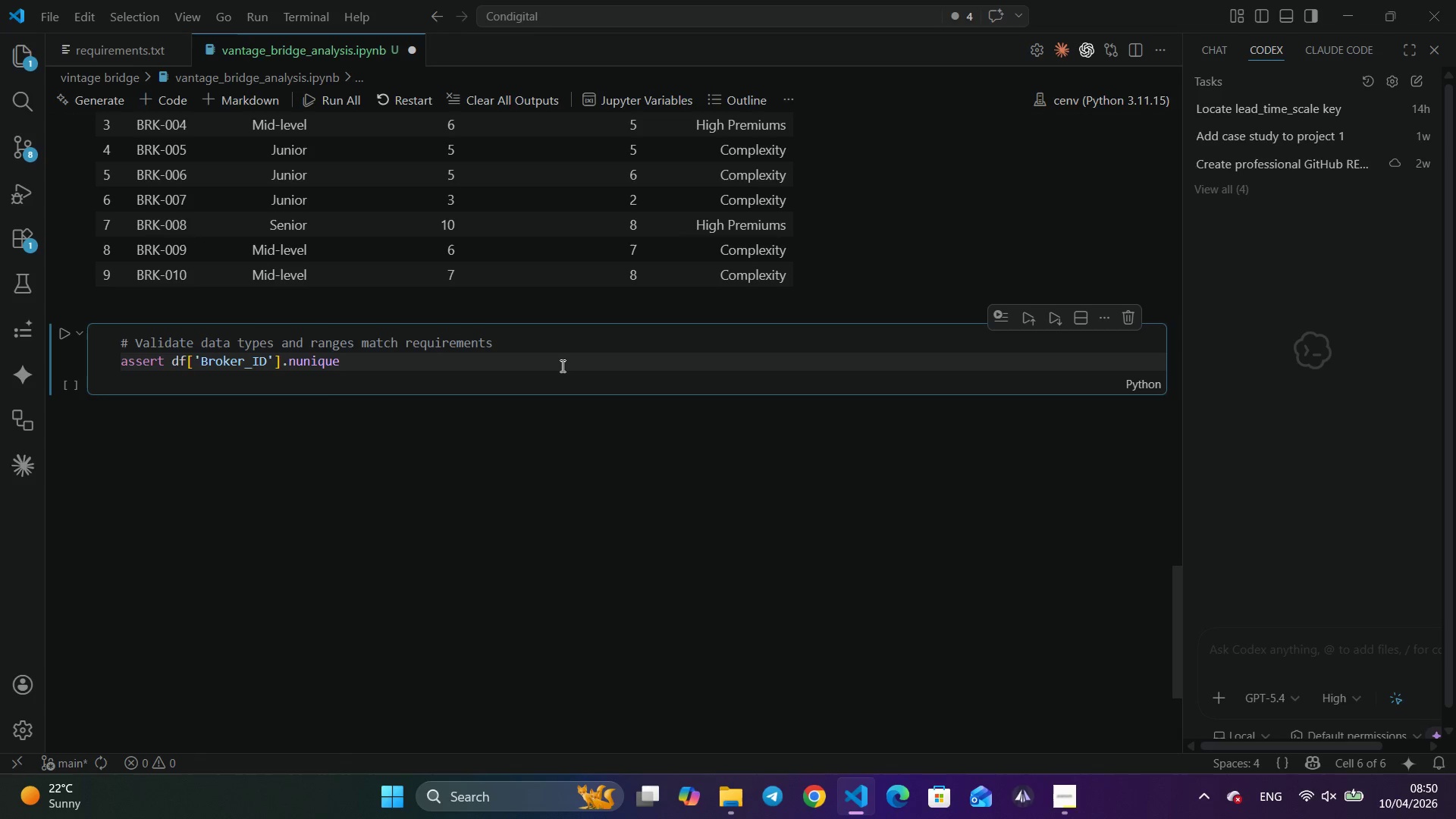 
key(Shift+9)
 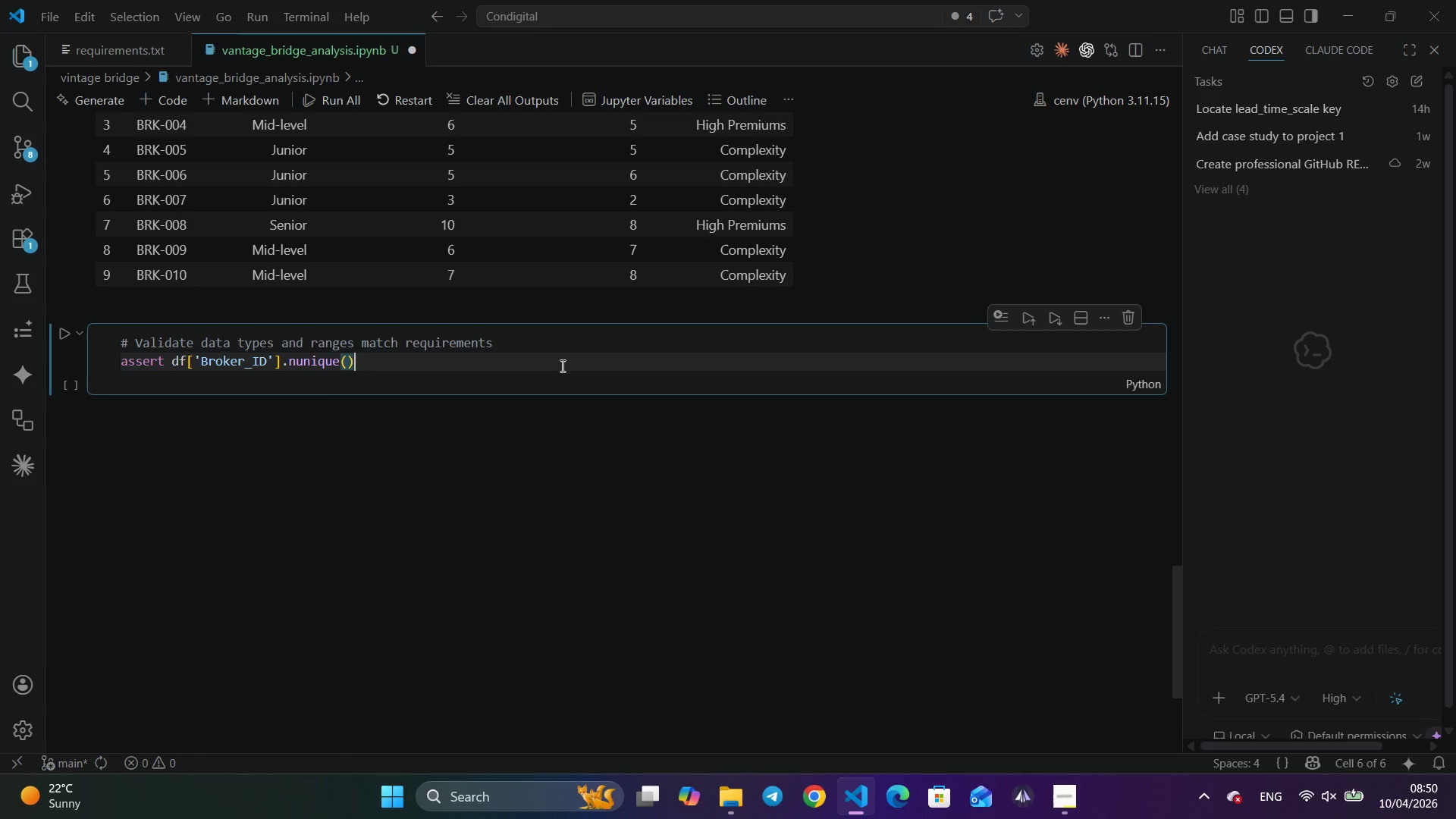 
key(ArrowRight)
 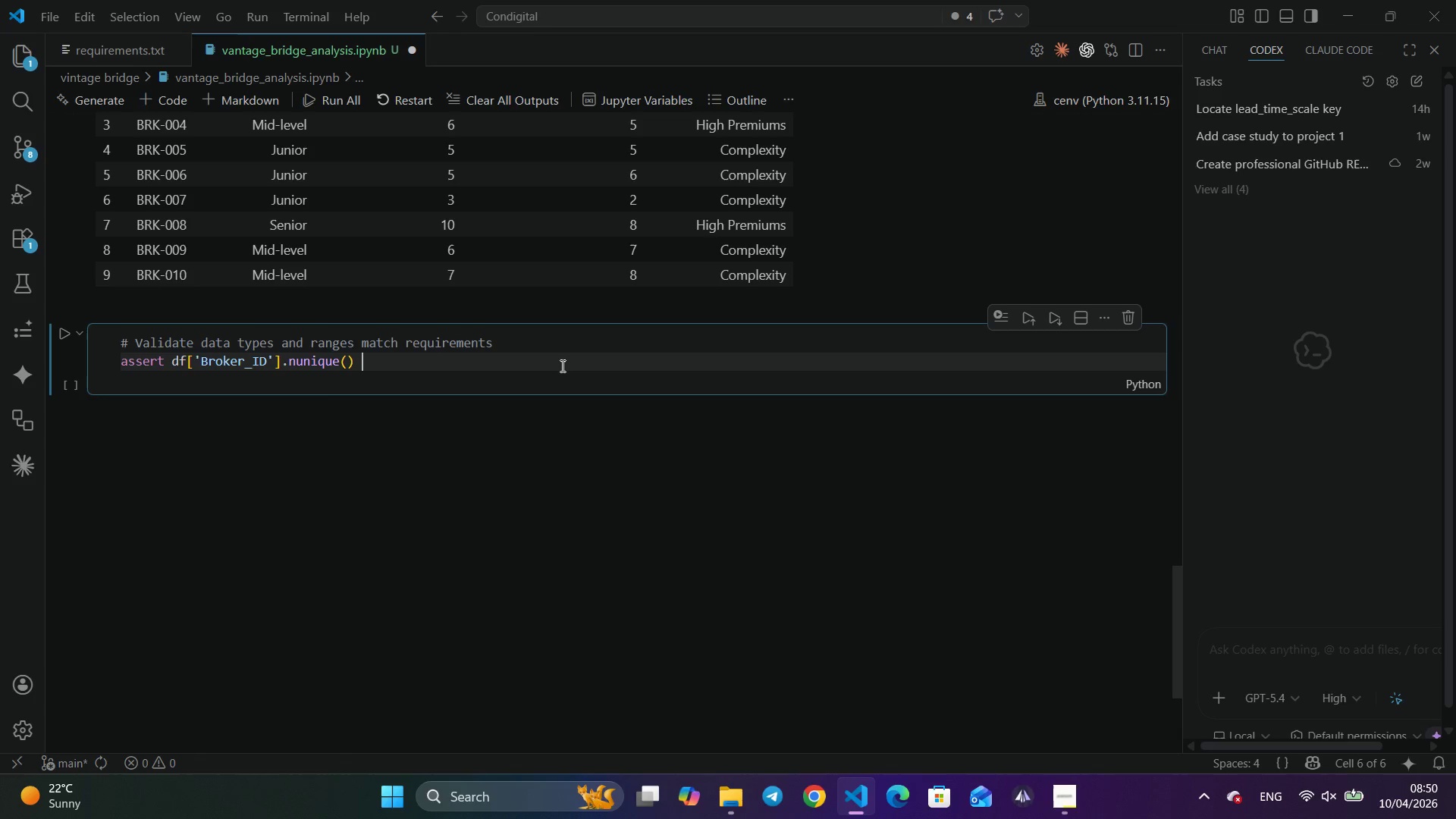 
type( == 100, )
 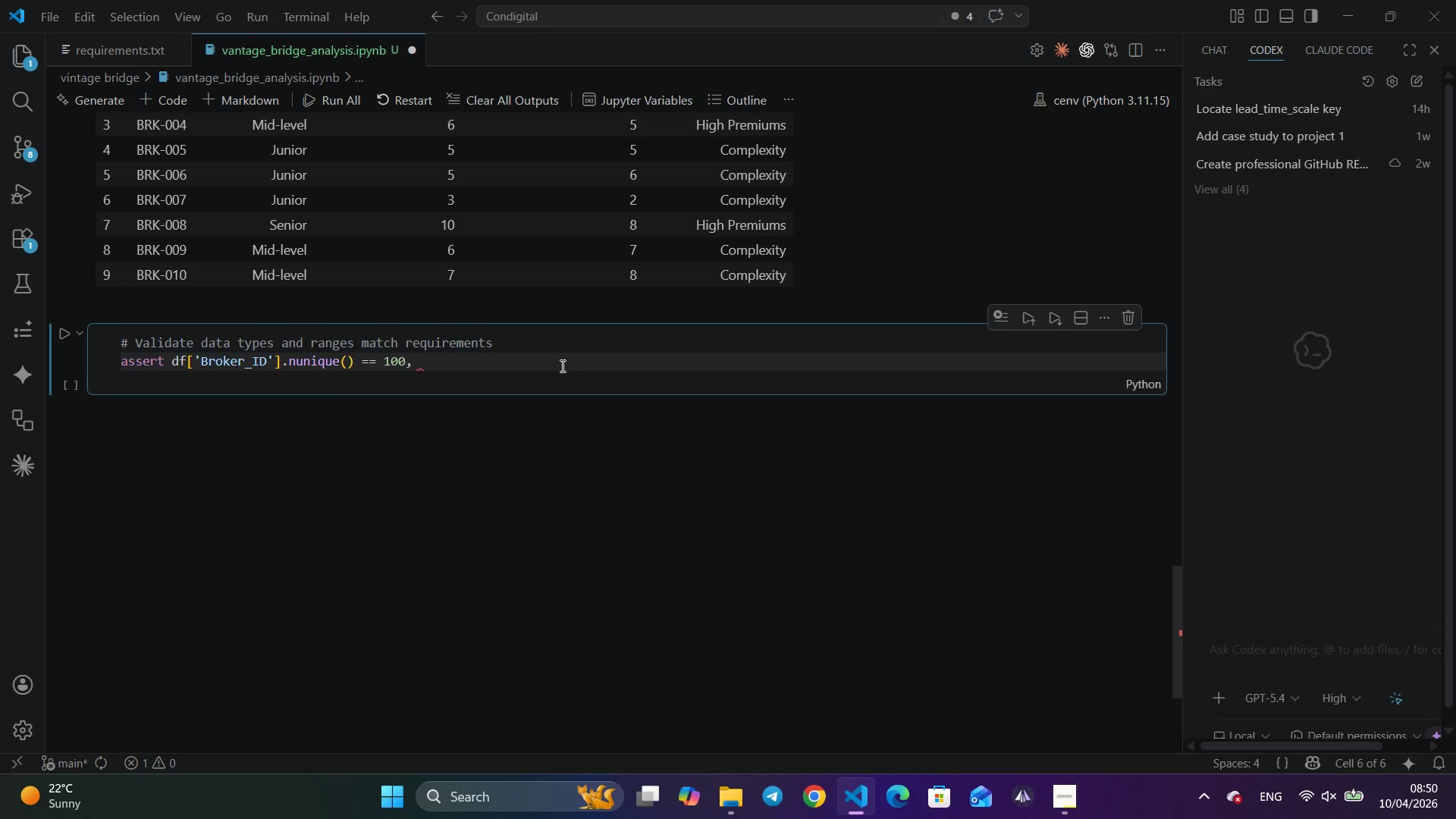 
wait(16.19)
 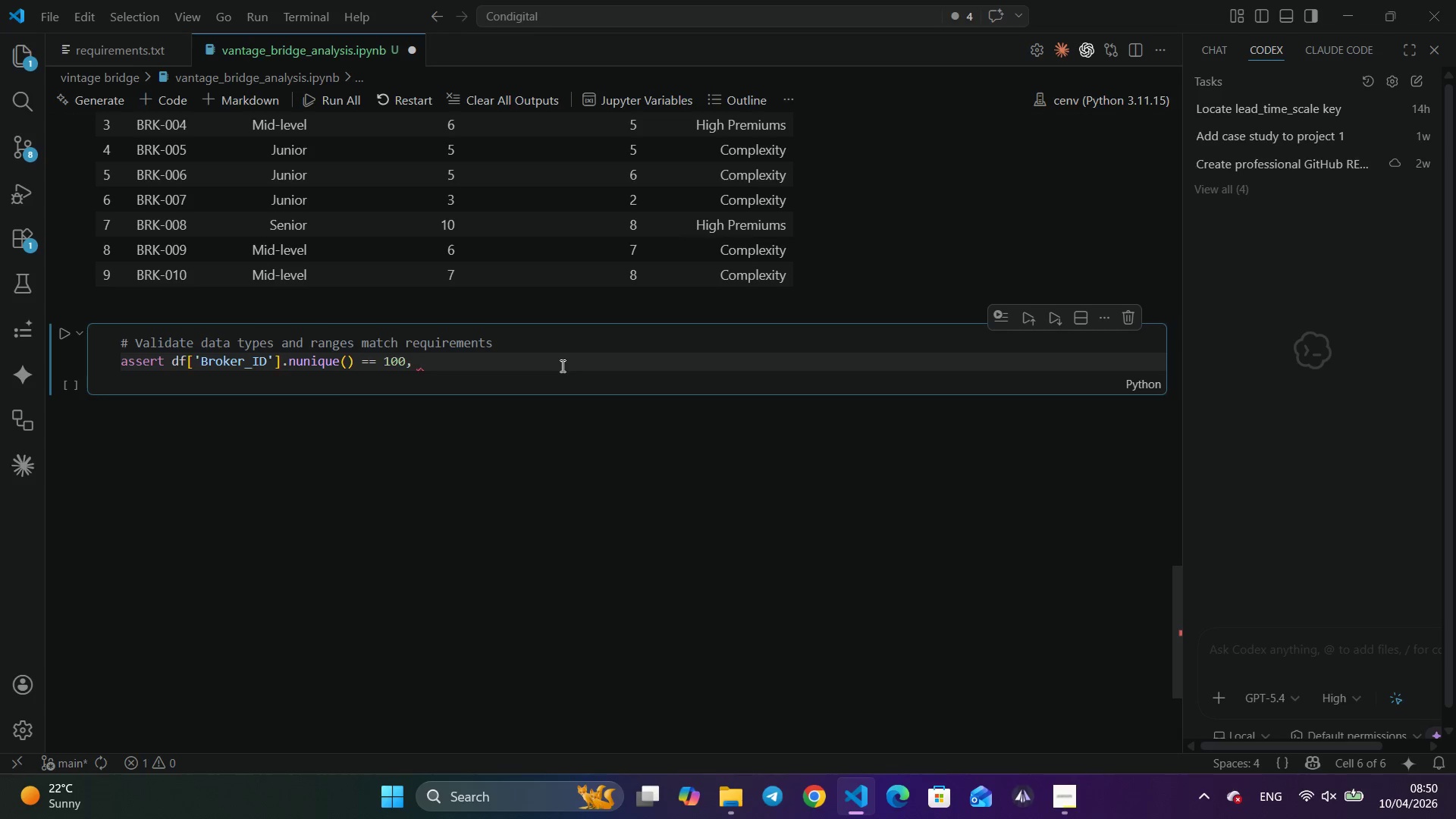 
type('Broker IDs not unique)
 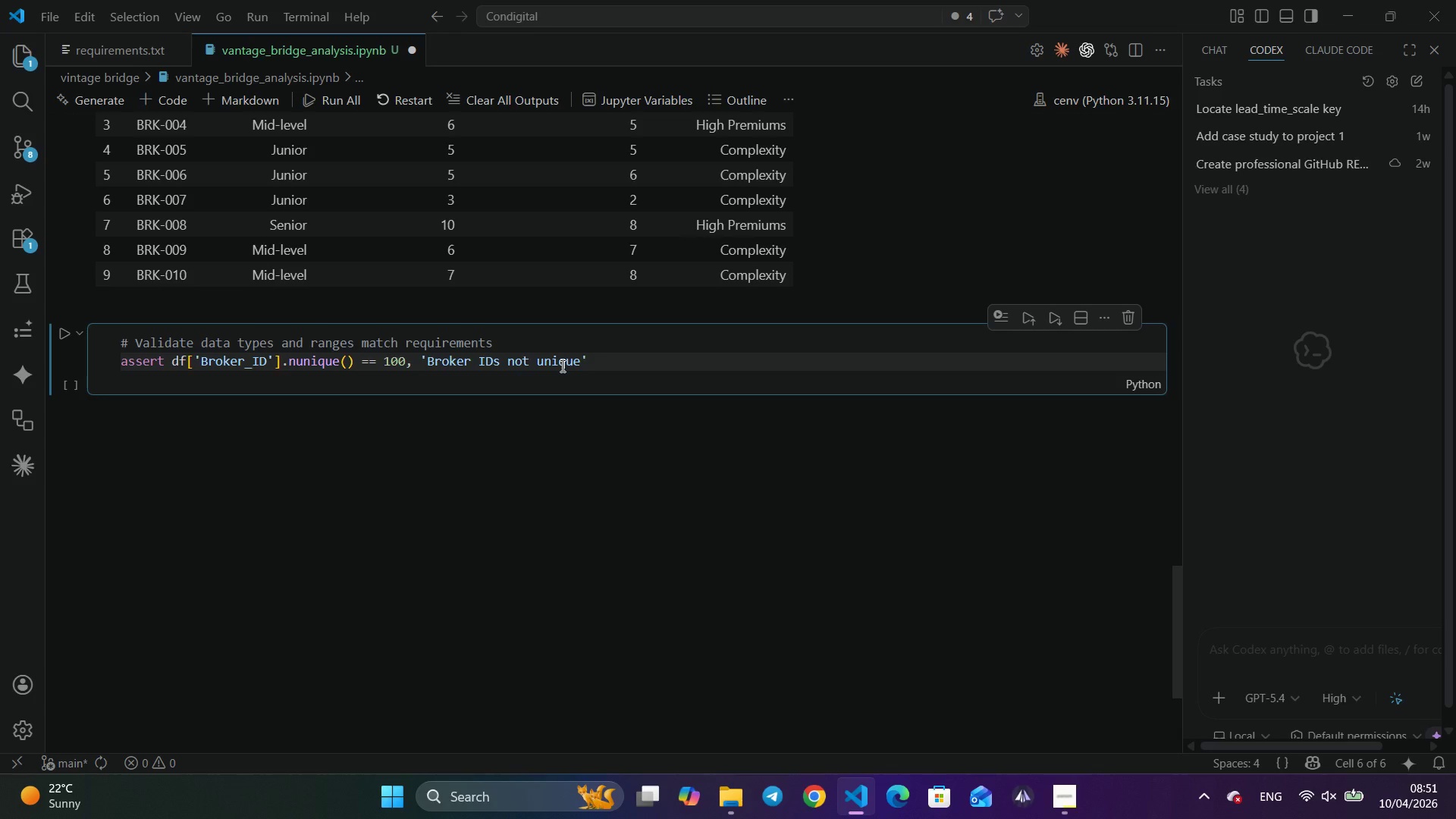 
key(ArrowRight)
 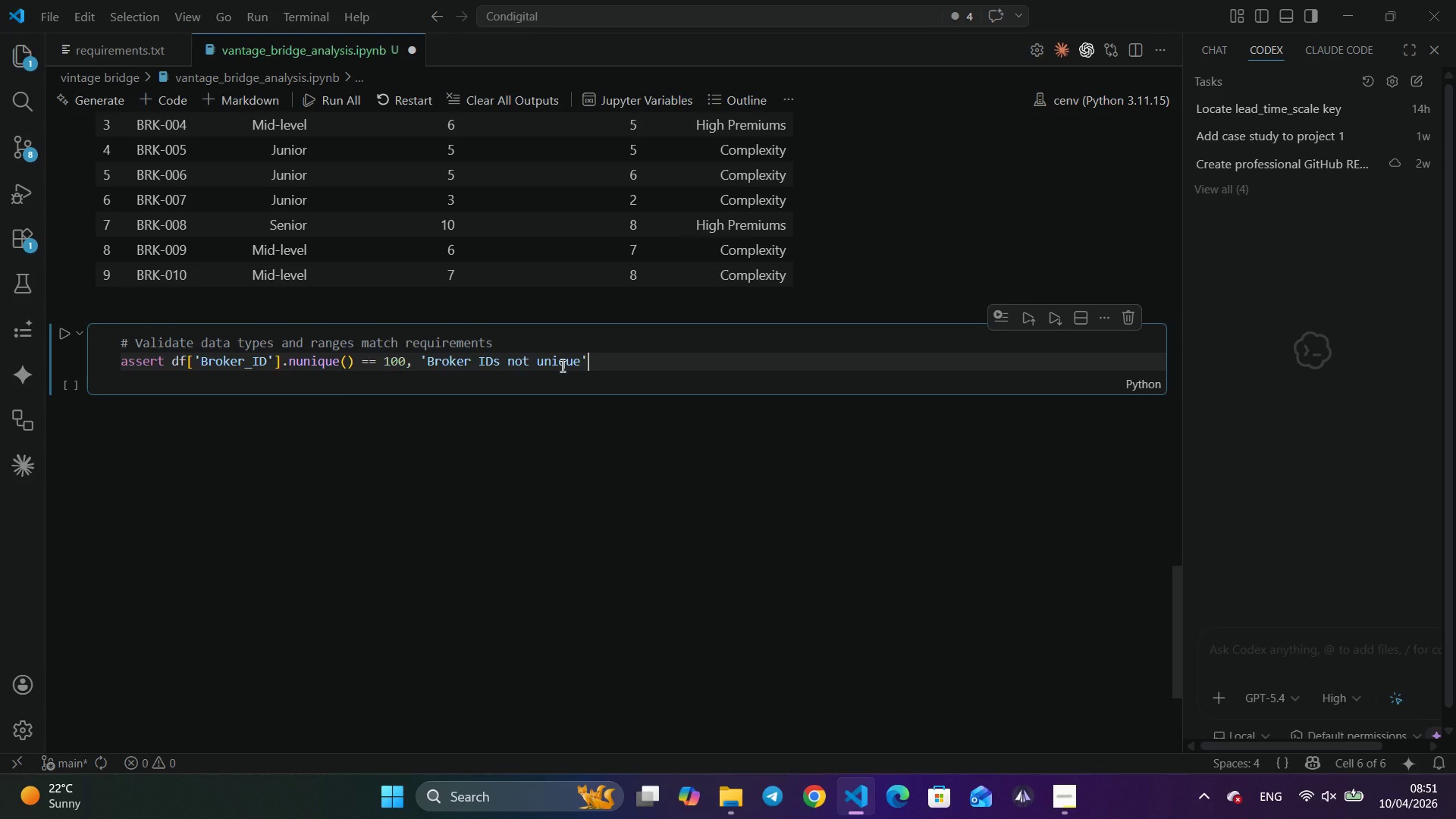 
key(Enter)
 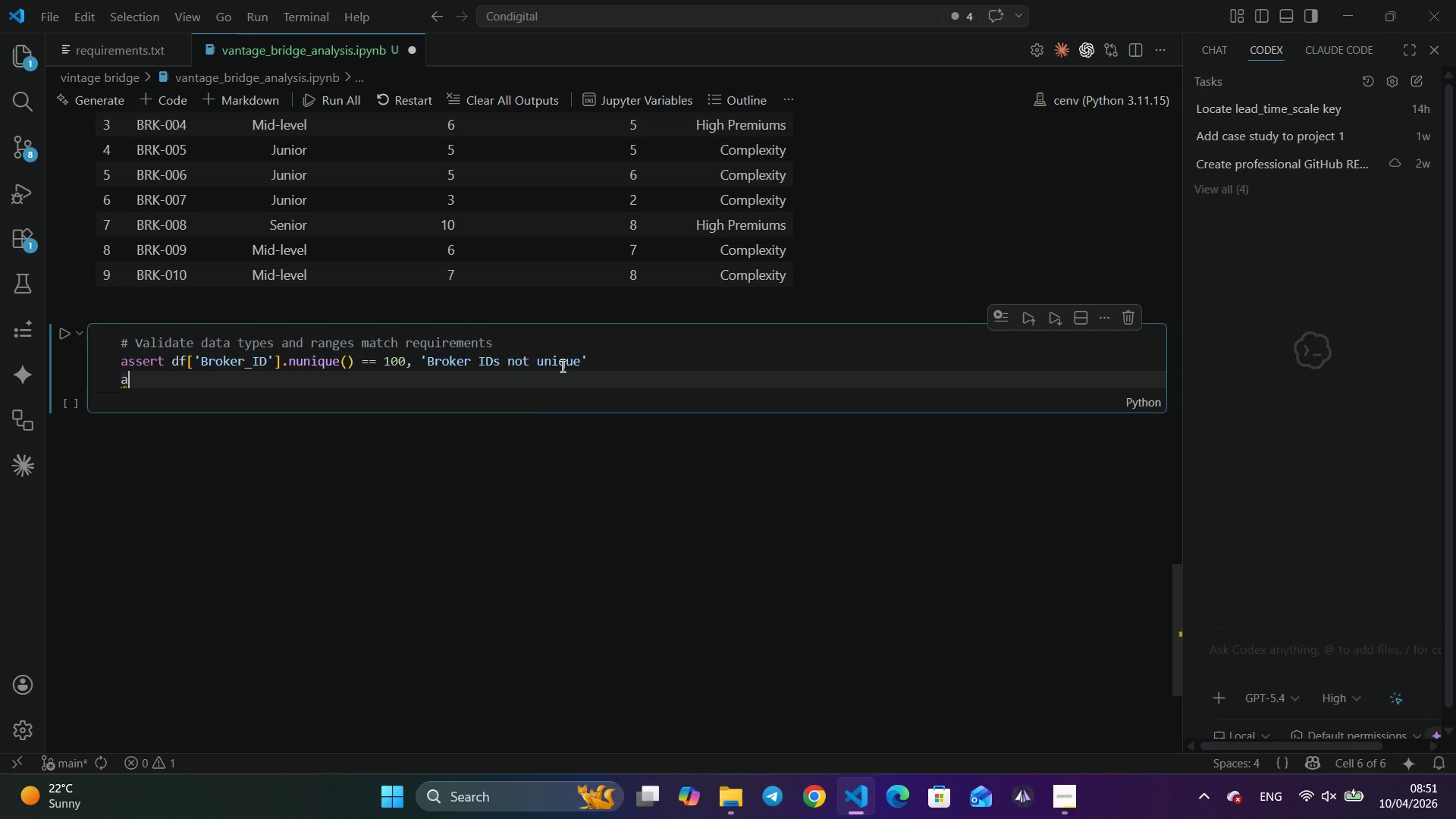 
type(ass)
 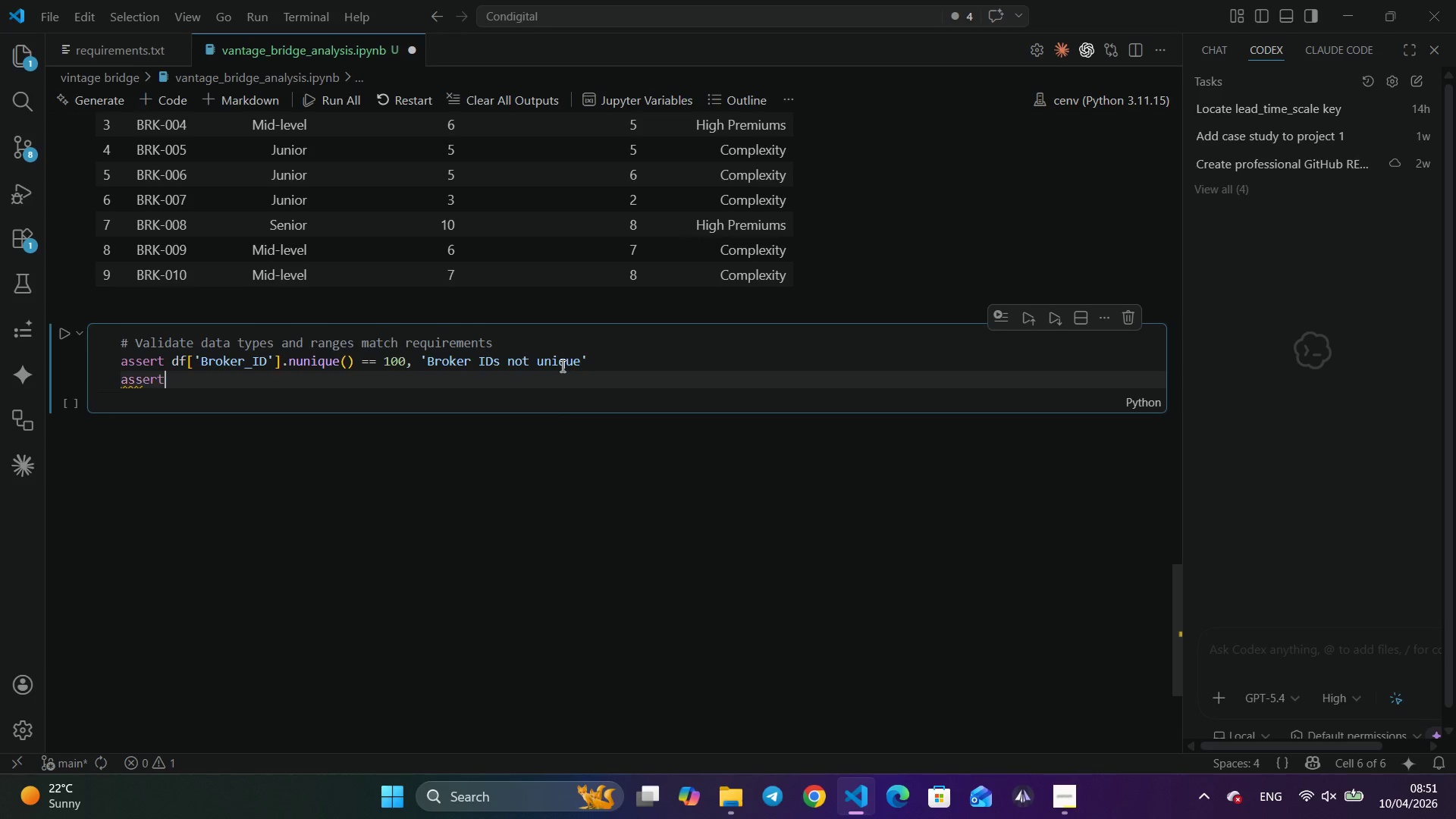 
key(Enter)
 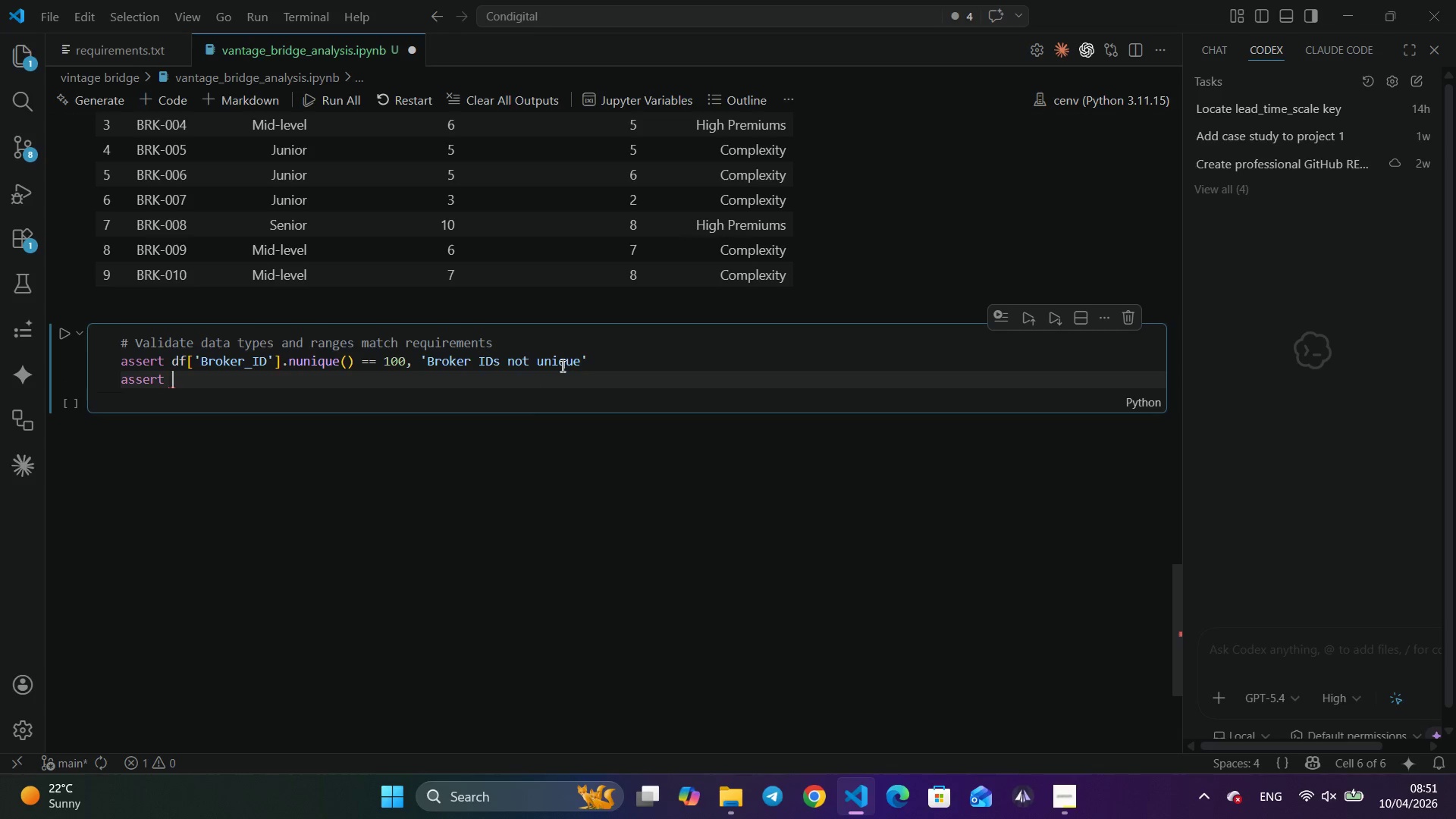 
type( df[')
 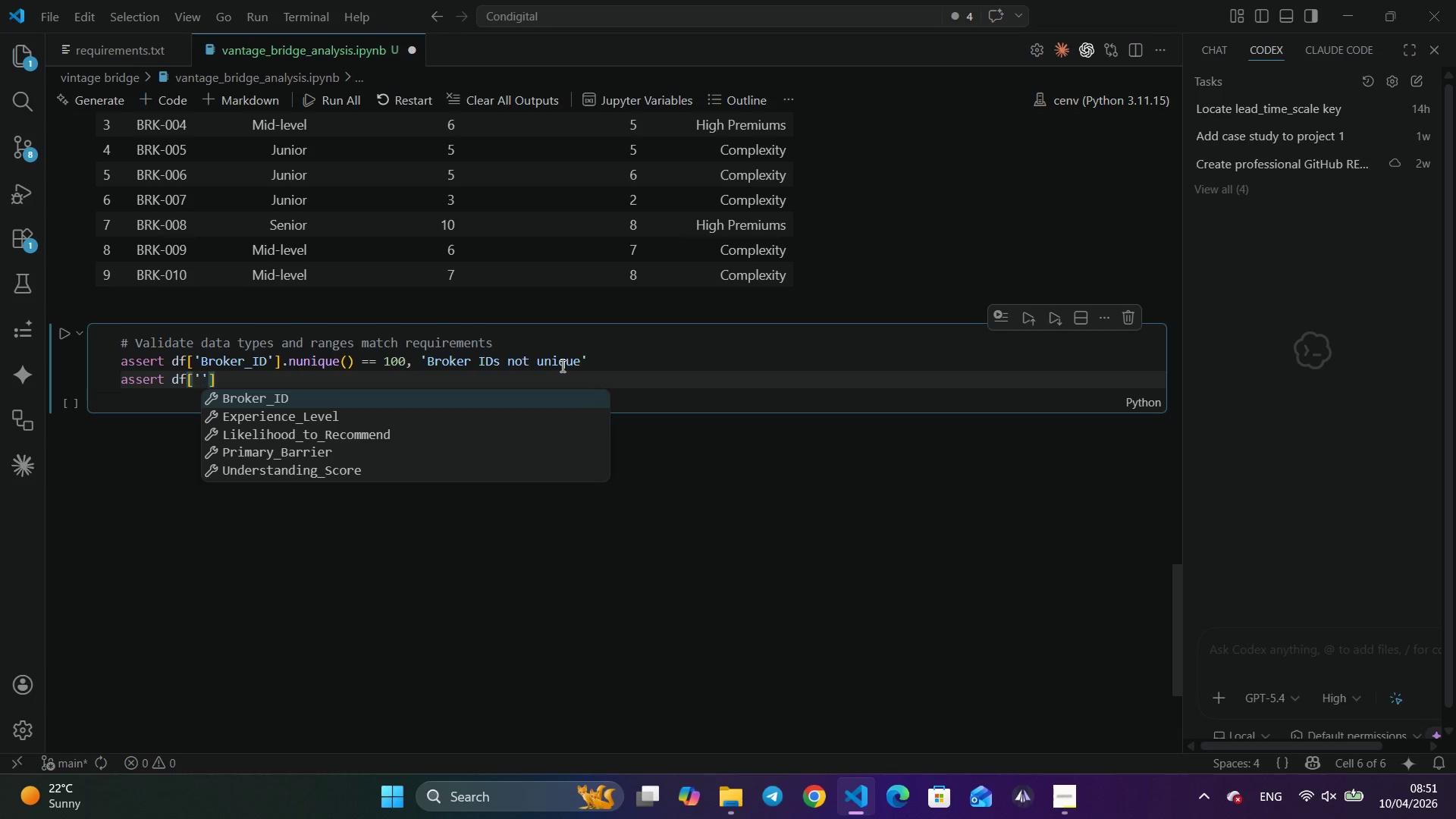 
key(ArrowDown)
 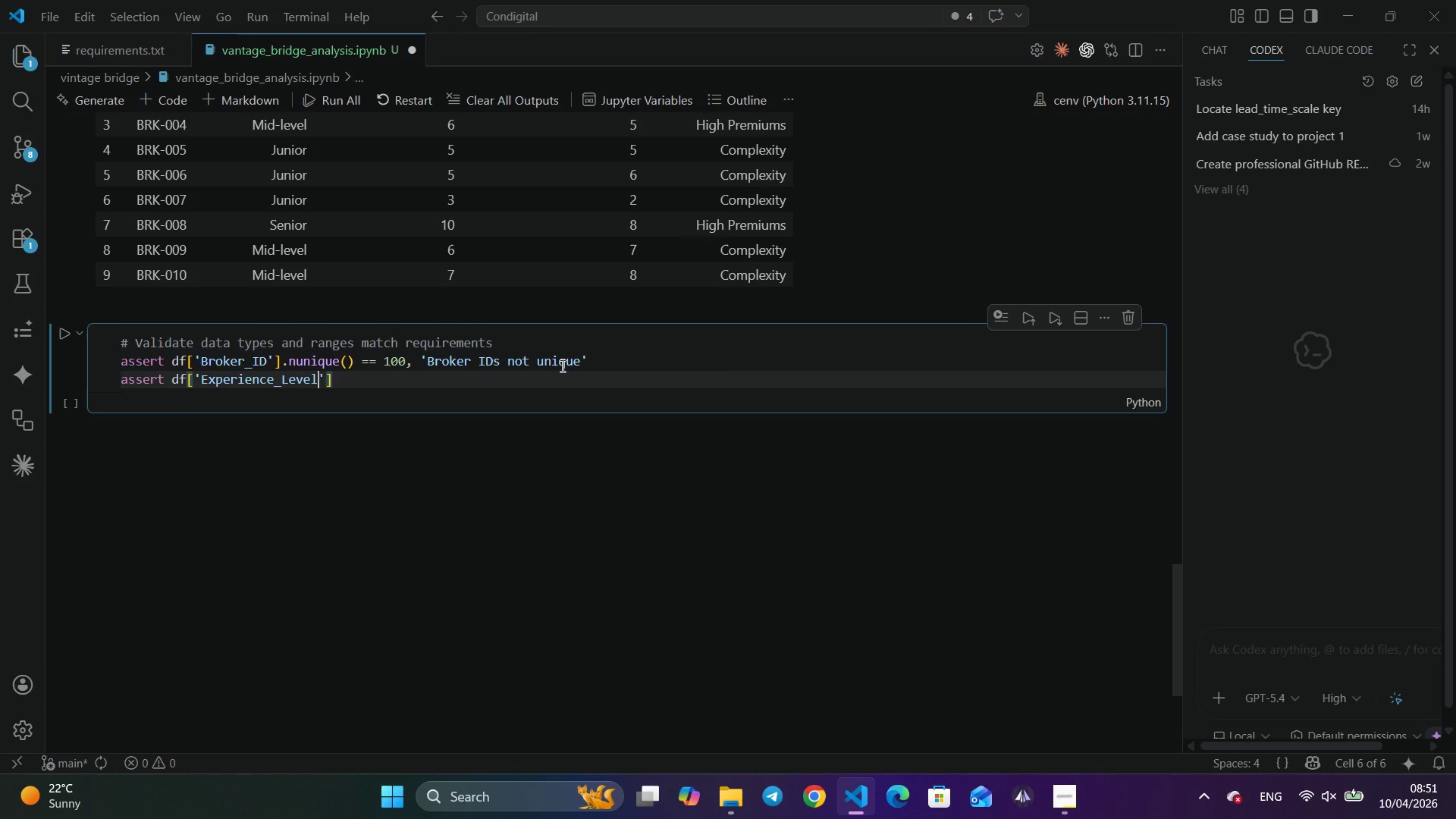 
key(Enter)
 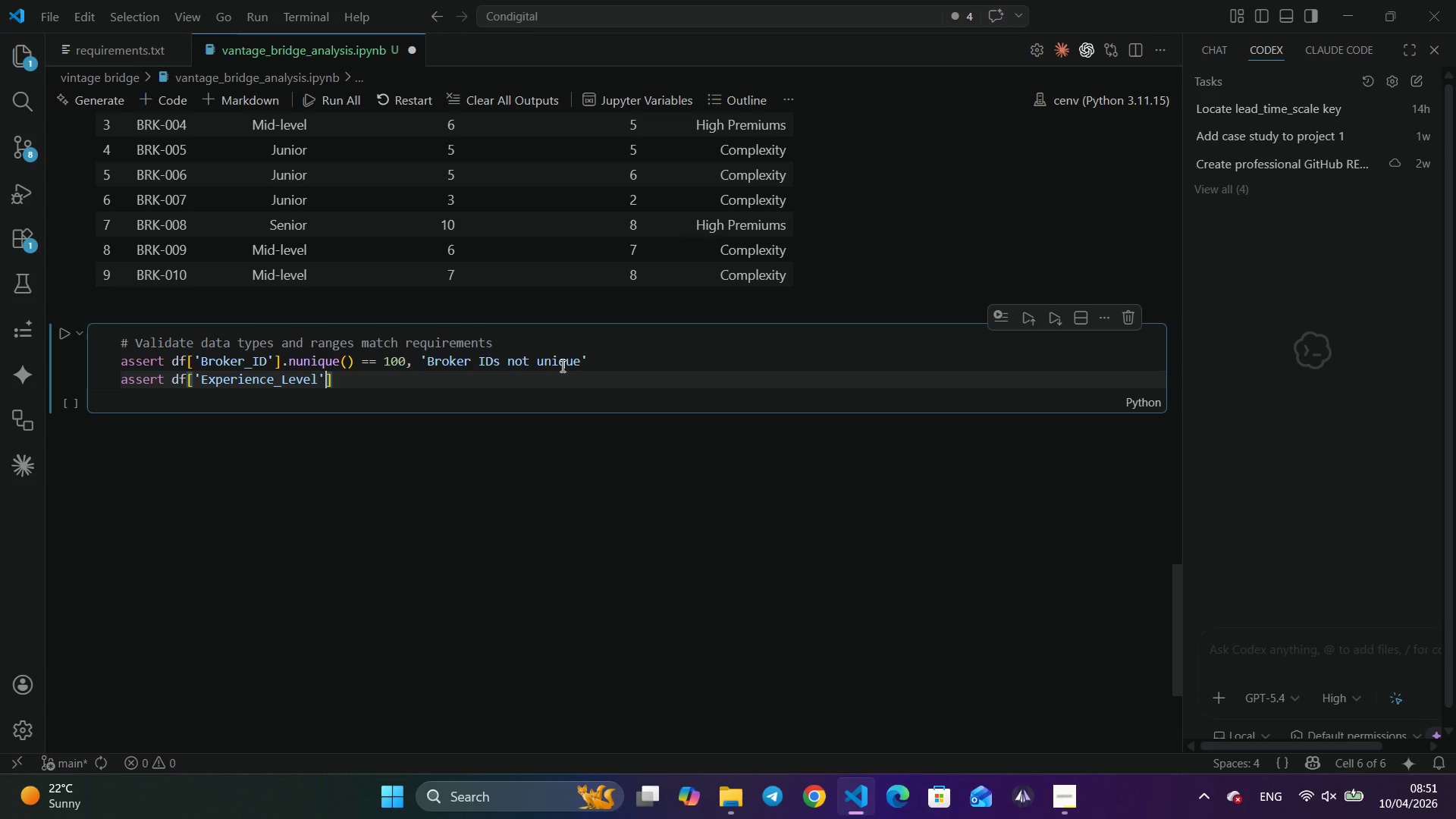 
key(ArrowRight)
 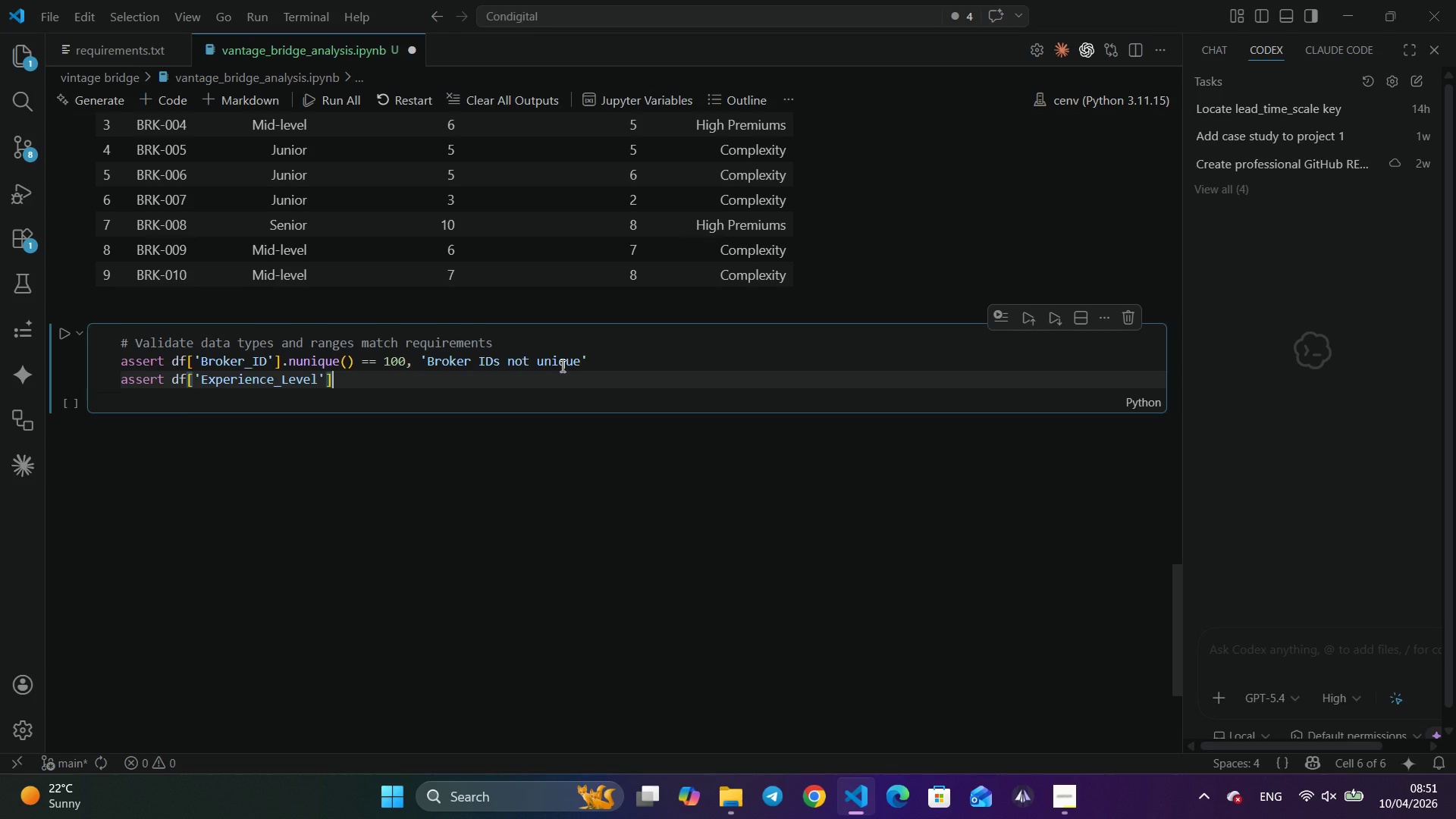 
key(ArrowRight)
 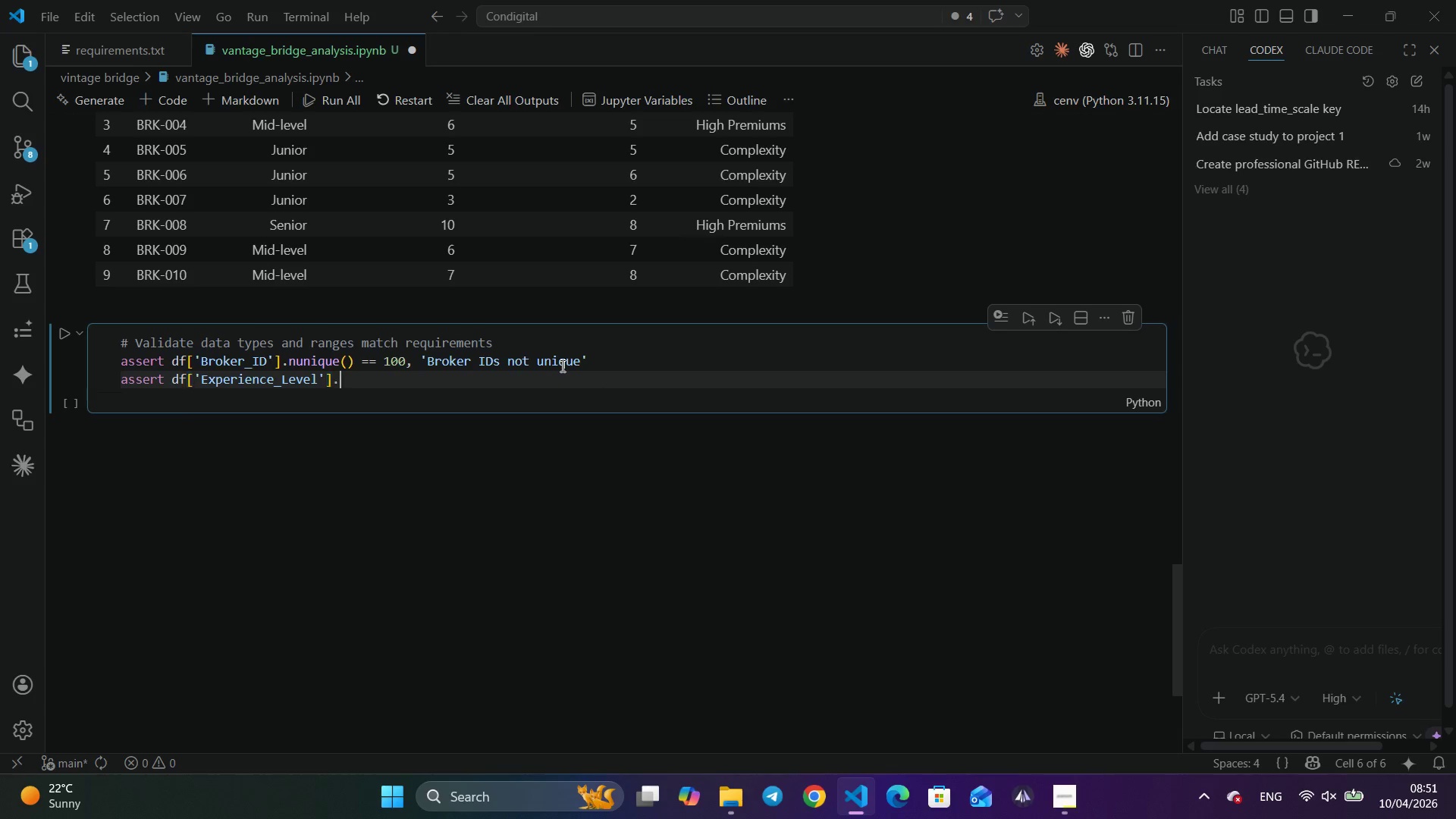 
type(.isin['Juin)
key(Backspace)
key(Backspace)
type(nior)
 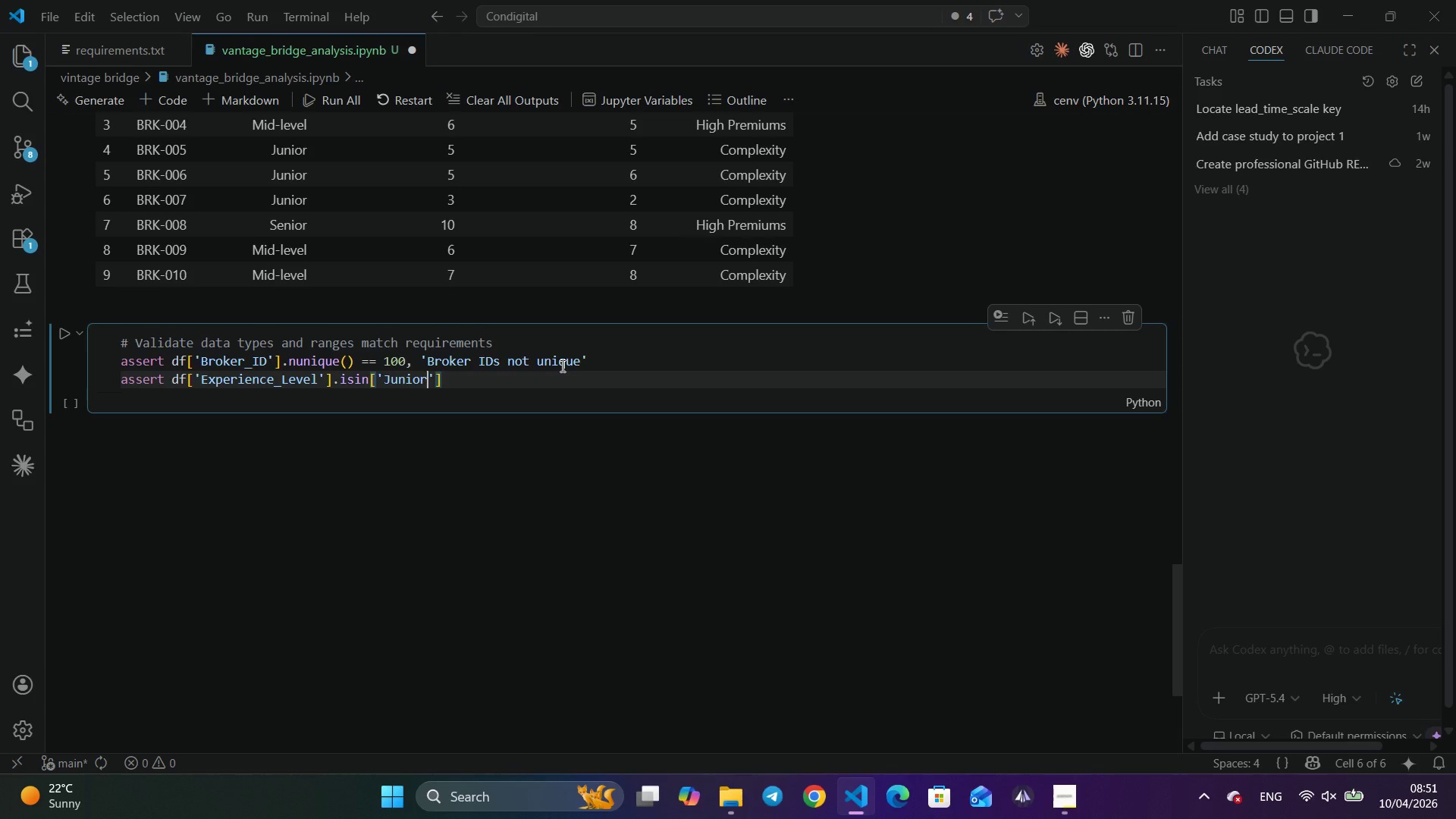 
key(ArrowRight)
 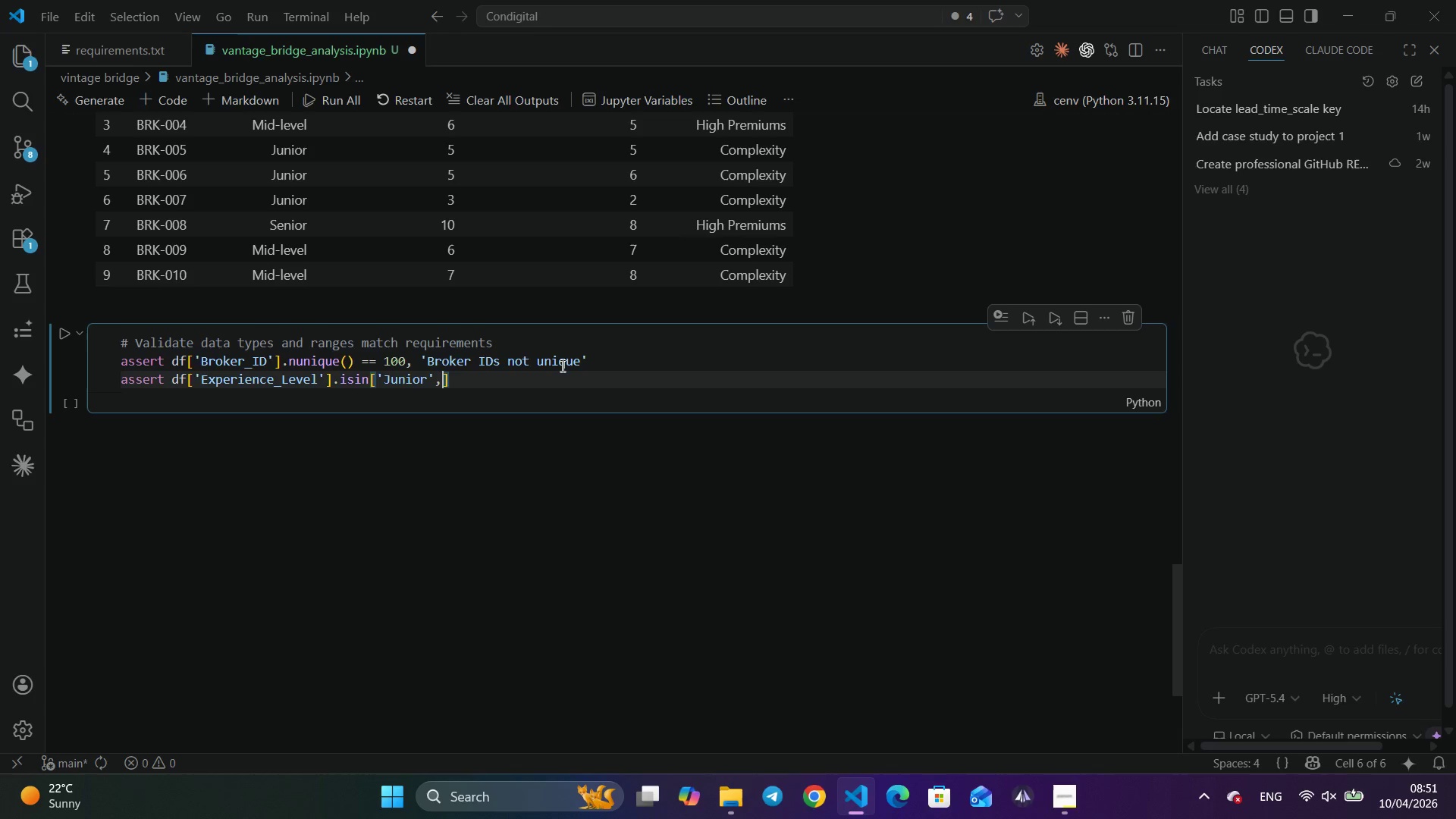 
type(, 'Mid-level)
 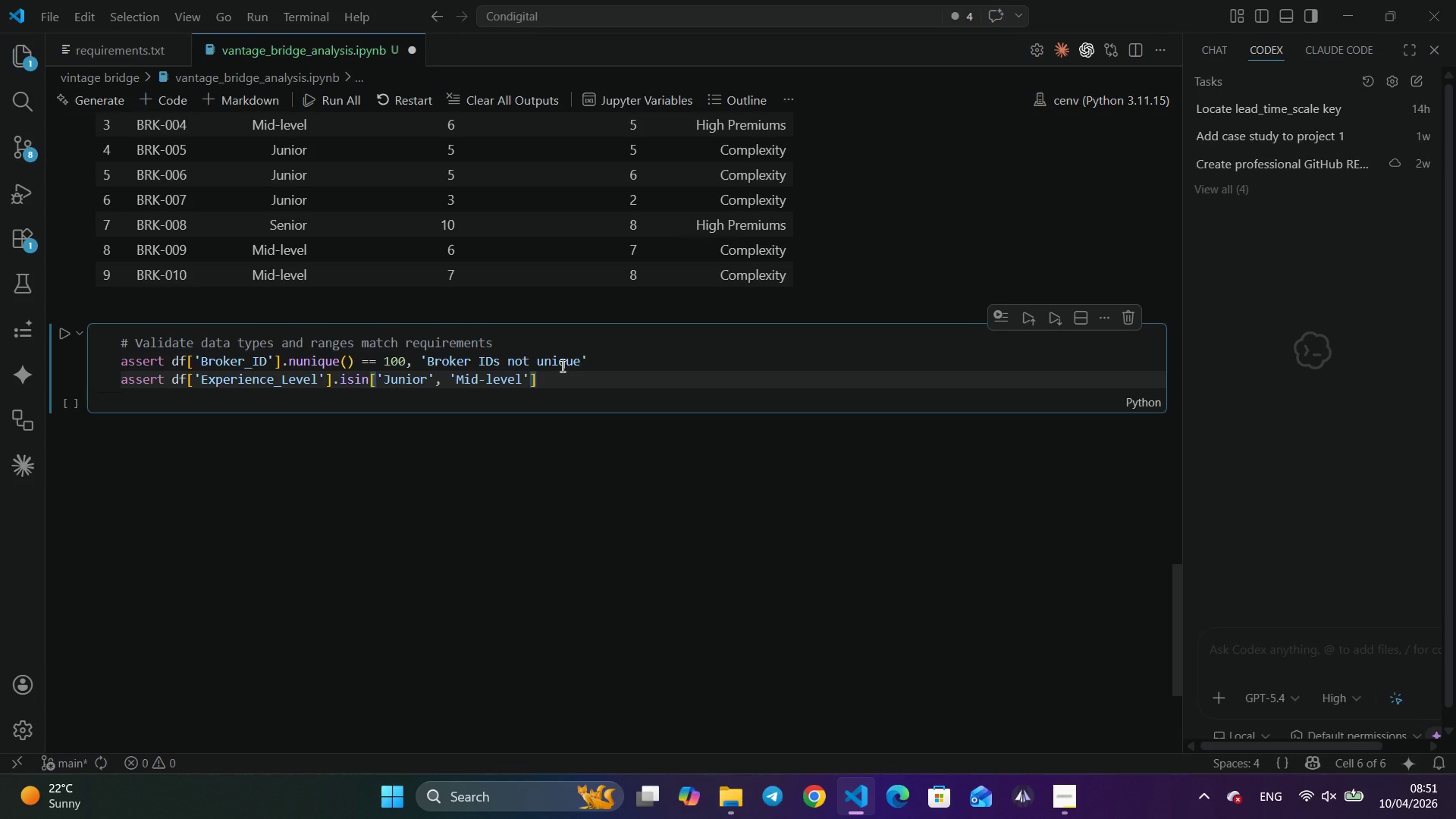 
key(ArrowRight)
 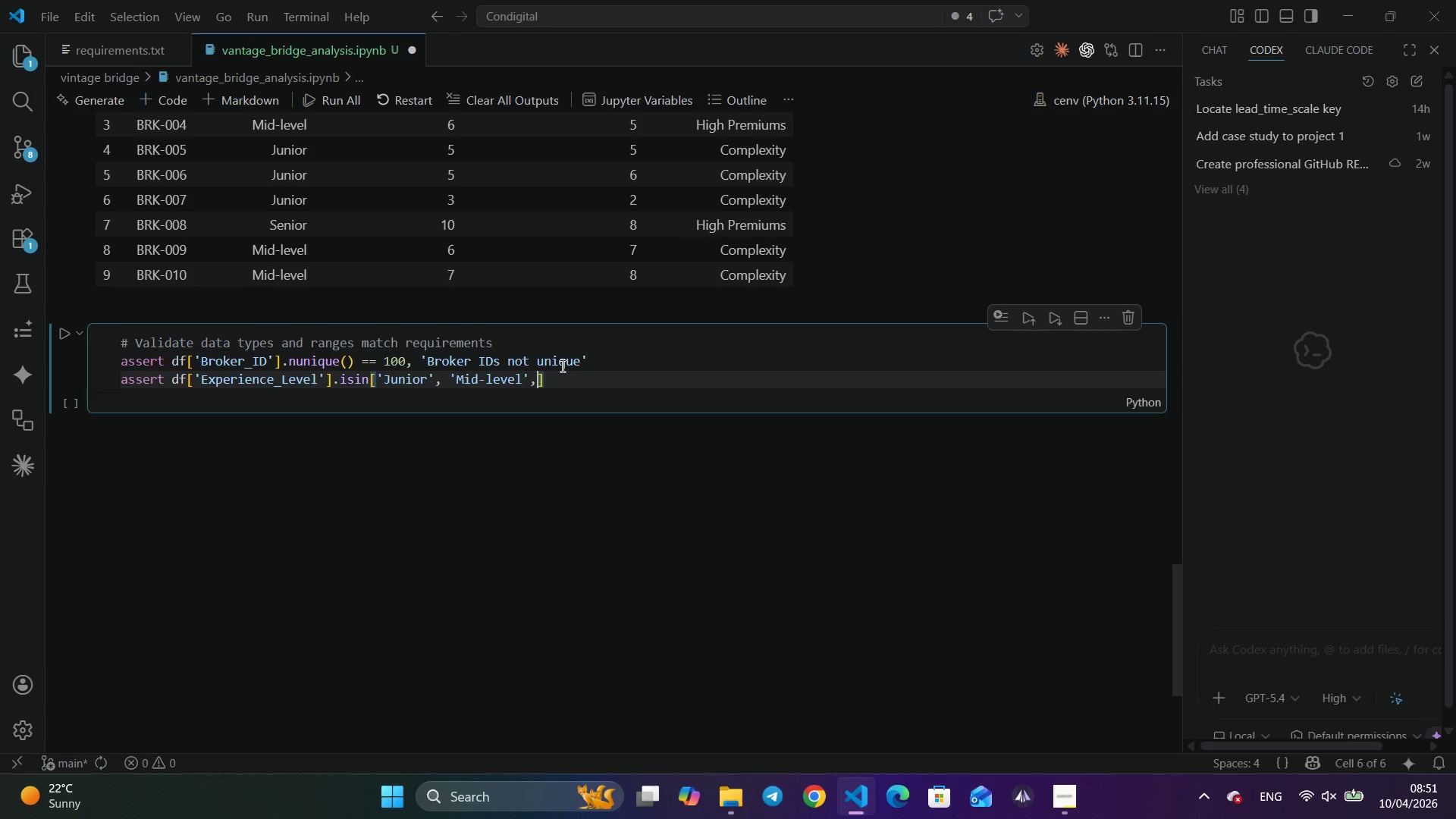 
type(, 'Senior)
 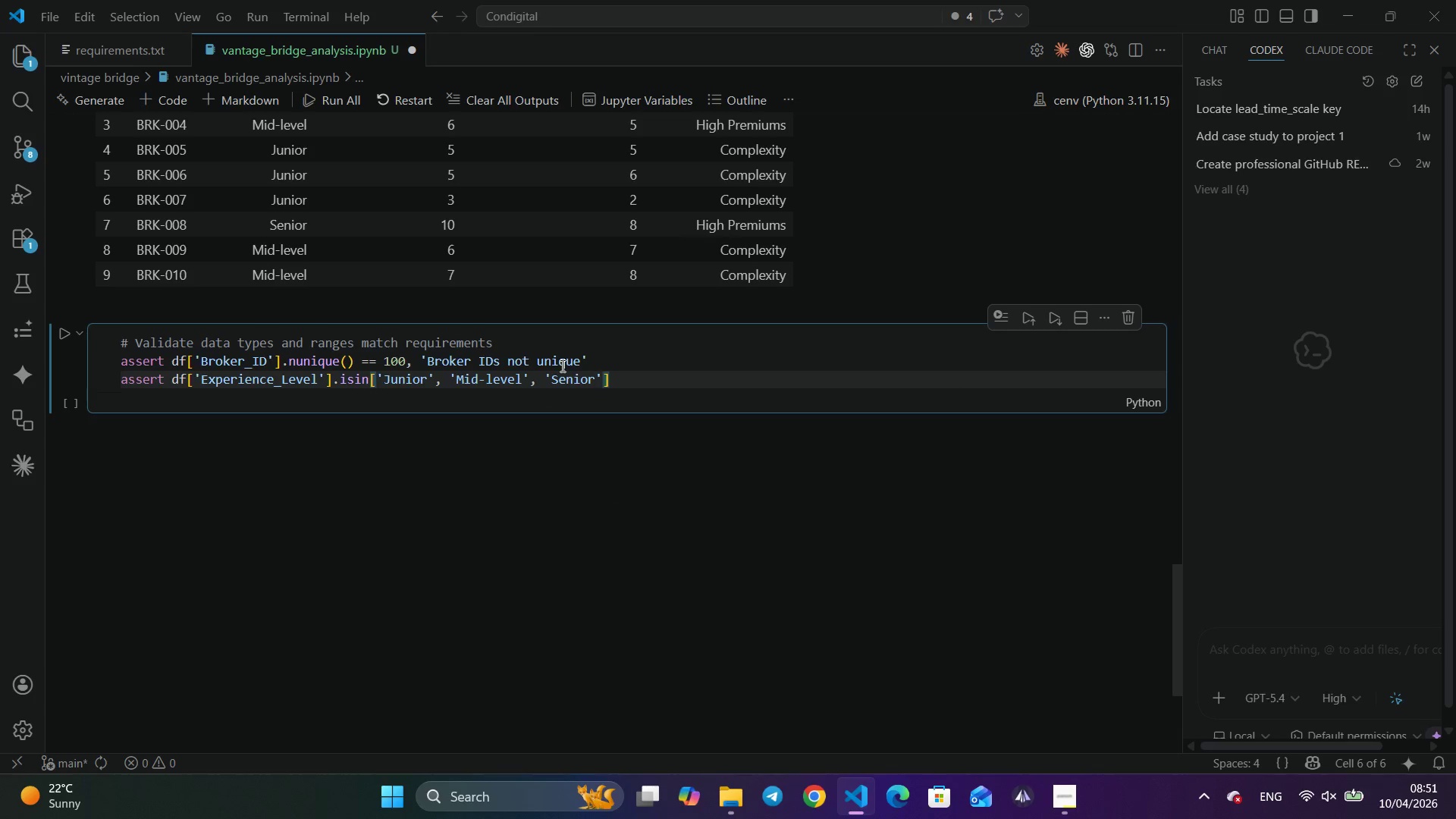 
key(ArrowRight)
 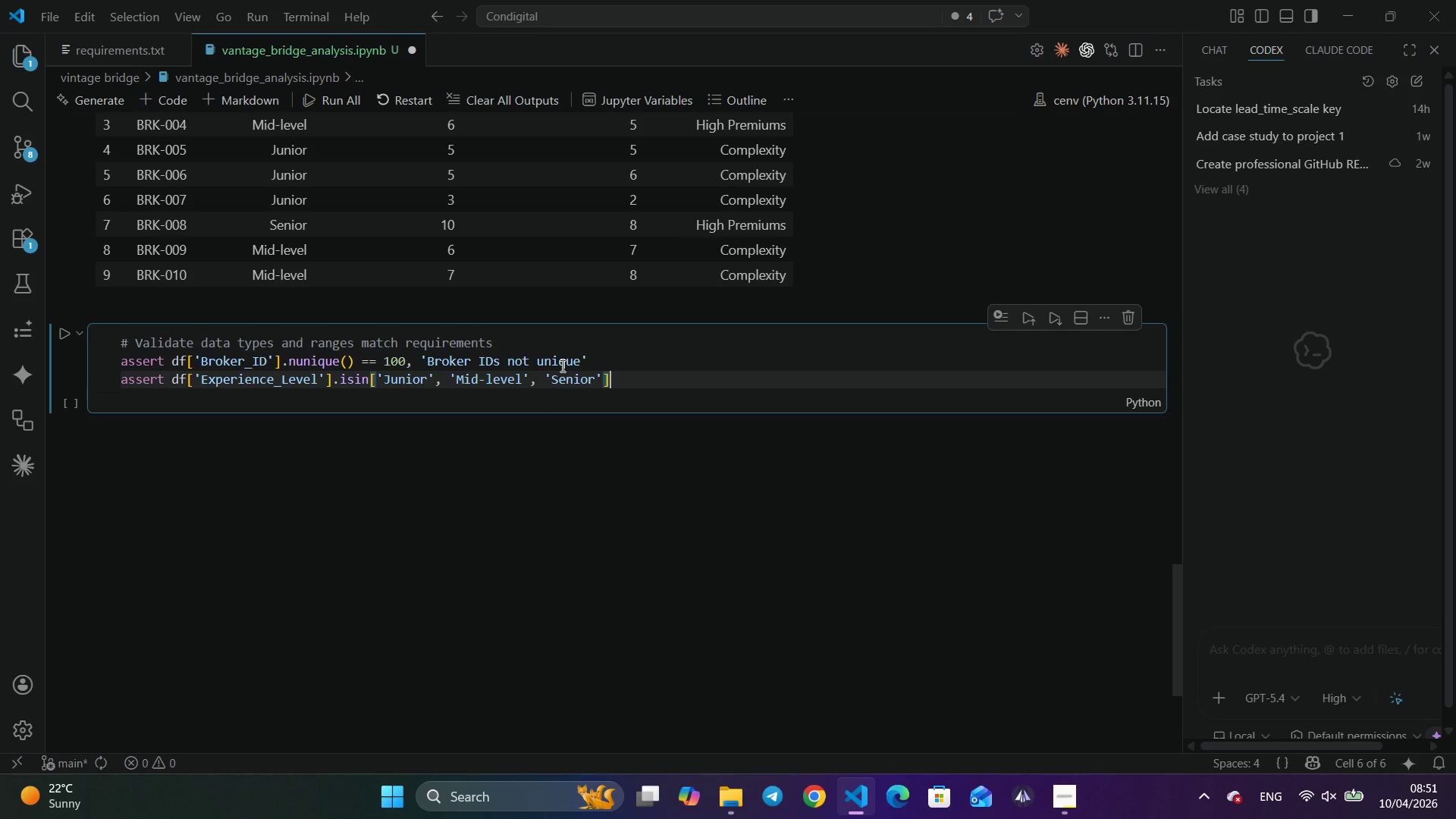 
key(ArrowRight)
 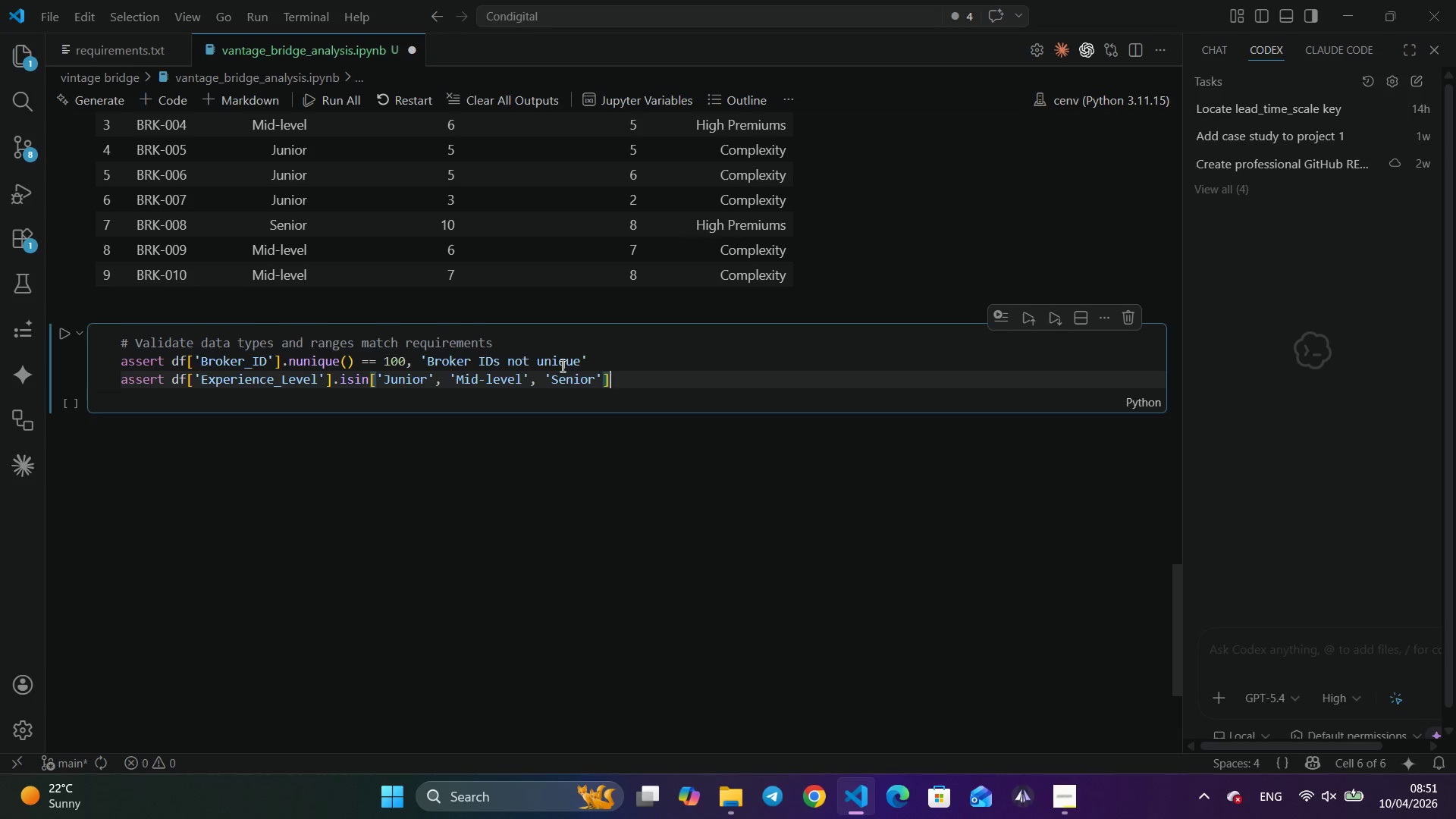 
hold_key(key=ArrowLeft, duration=0.83)
 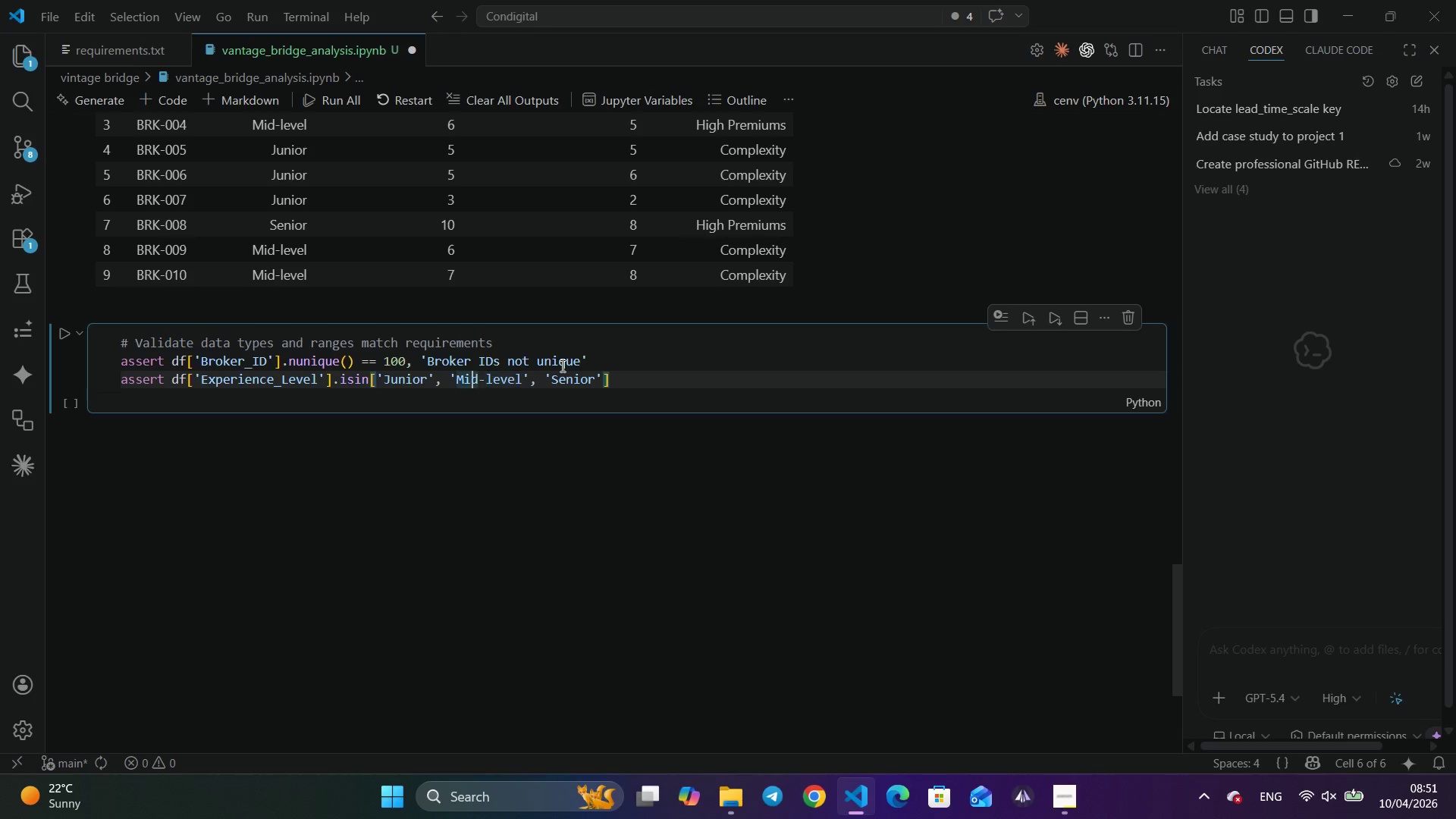 
key(ArrowLeft)
 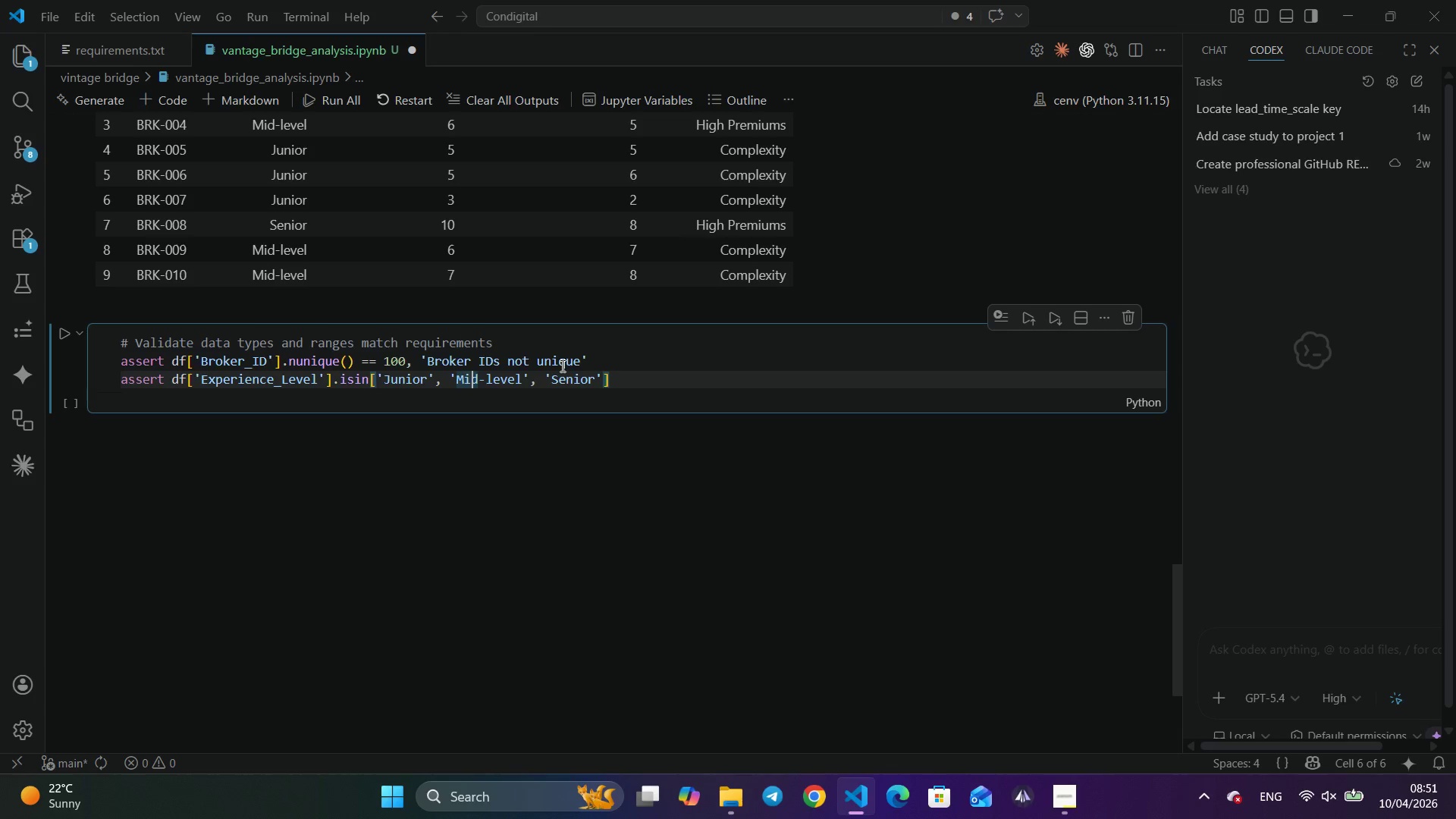 
hold_key(key=ArrowLeft, duration=0.52)
 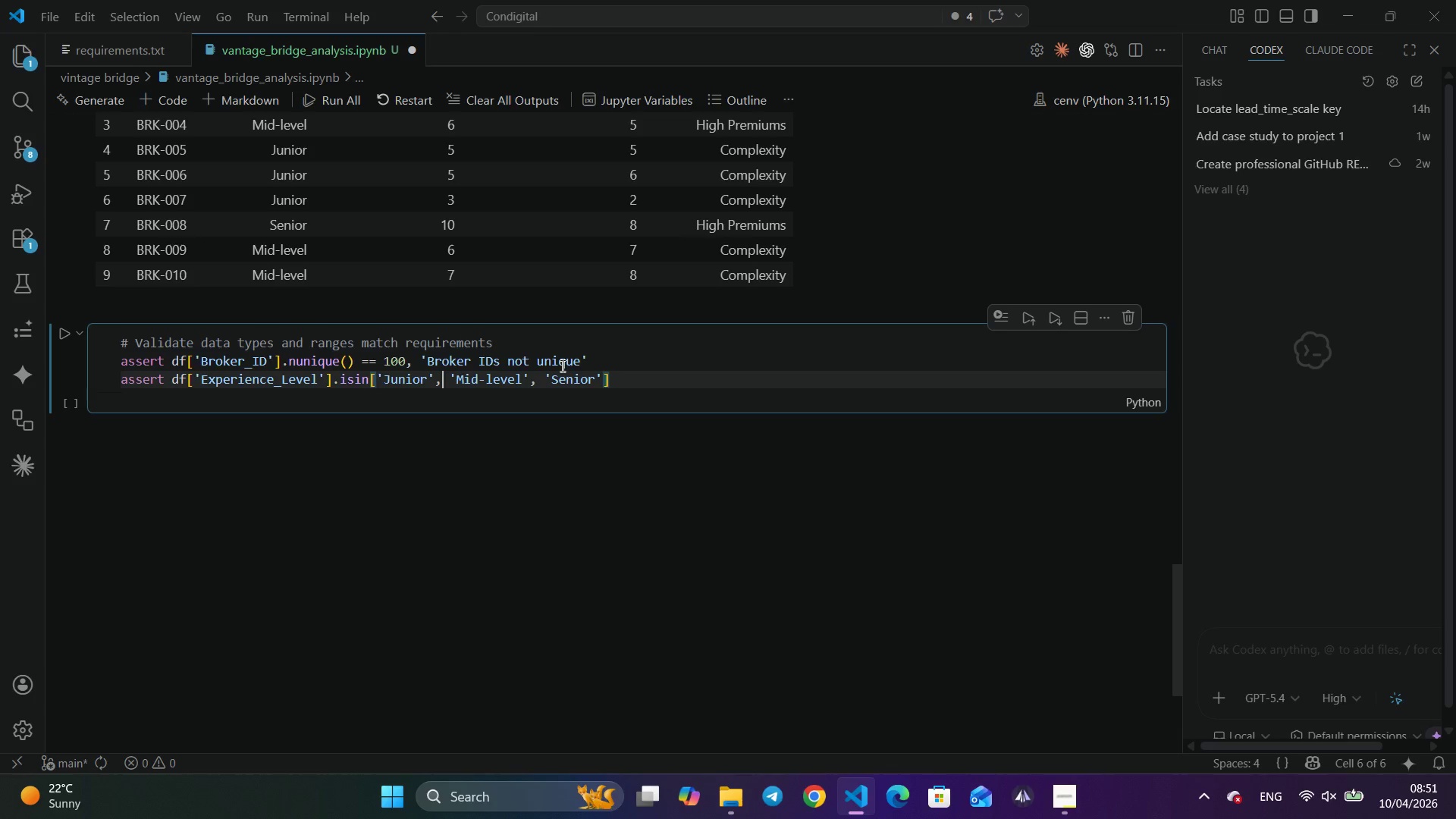 
key(ArrowLeft)
 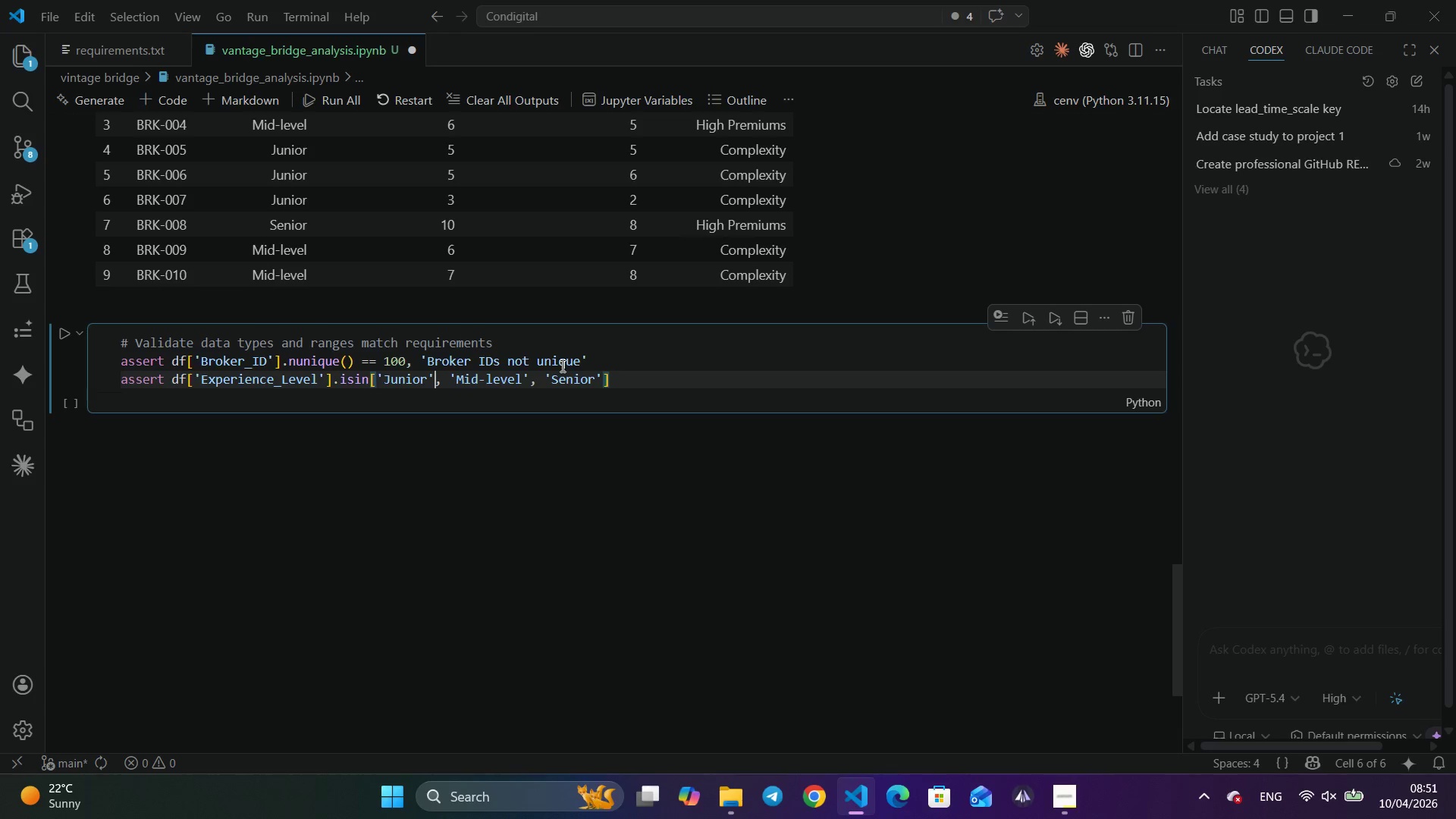 
key(ArrowLeft)
 